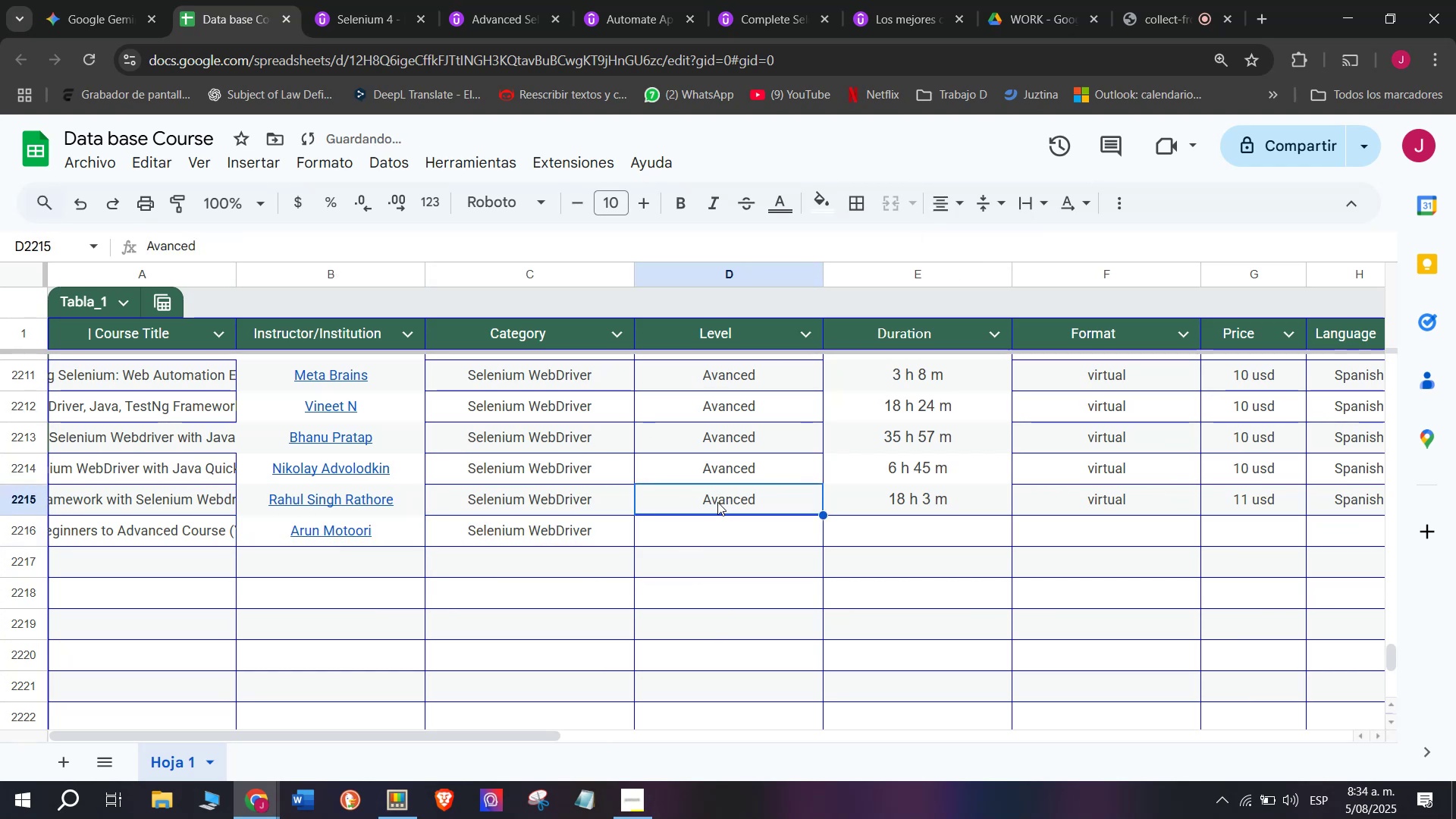 
key(Control+C)
 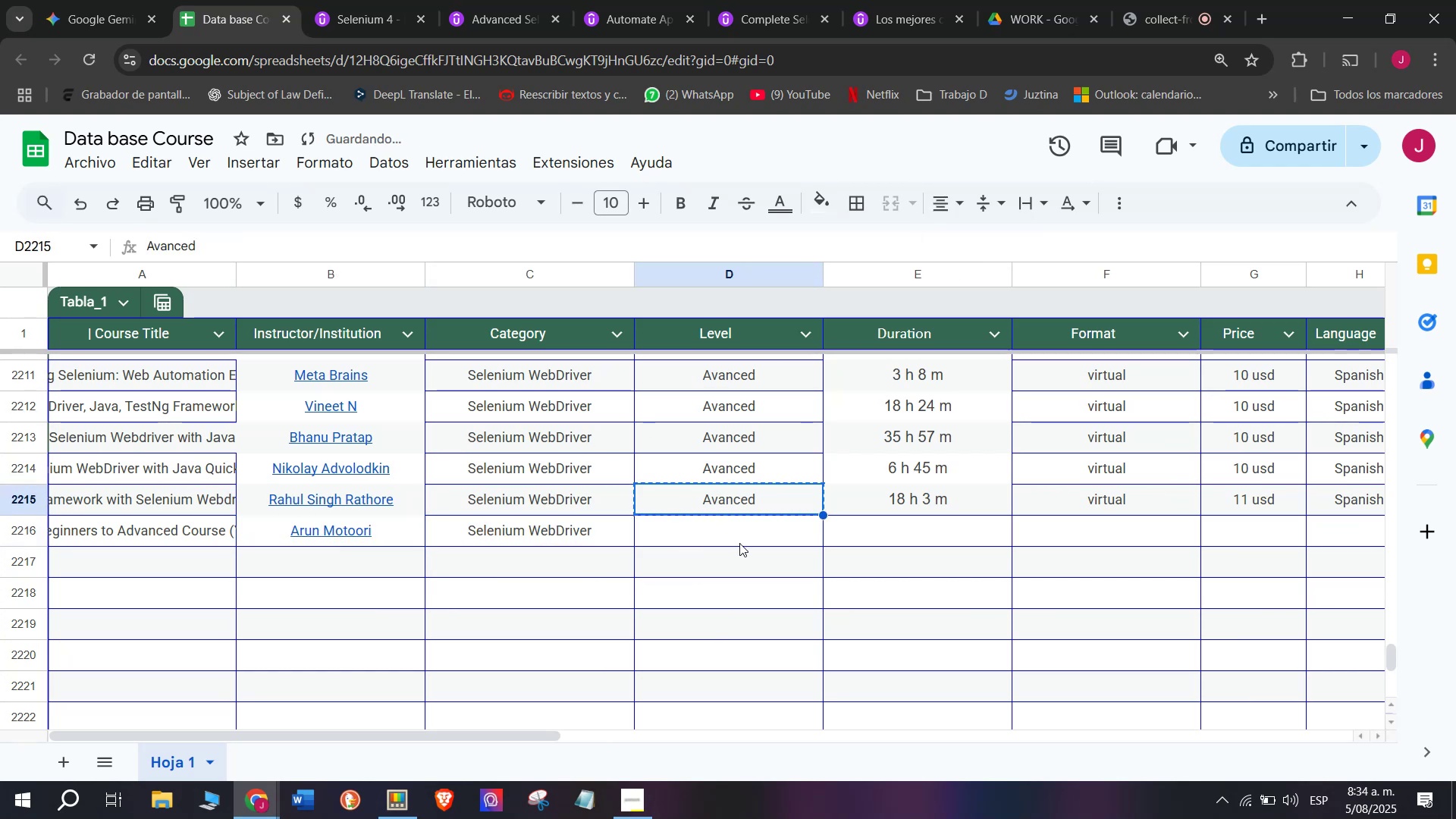 
left_click([742, 538])
 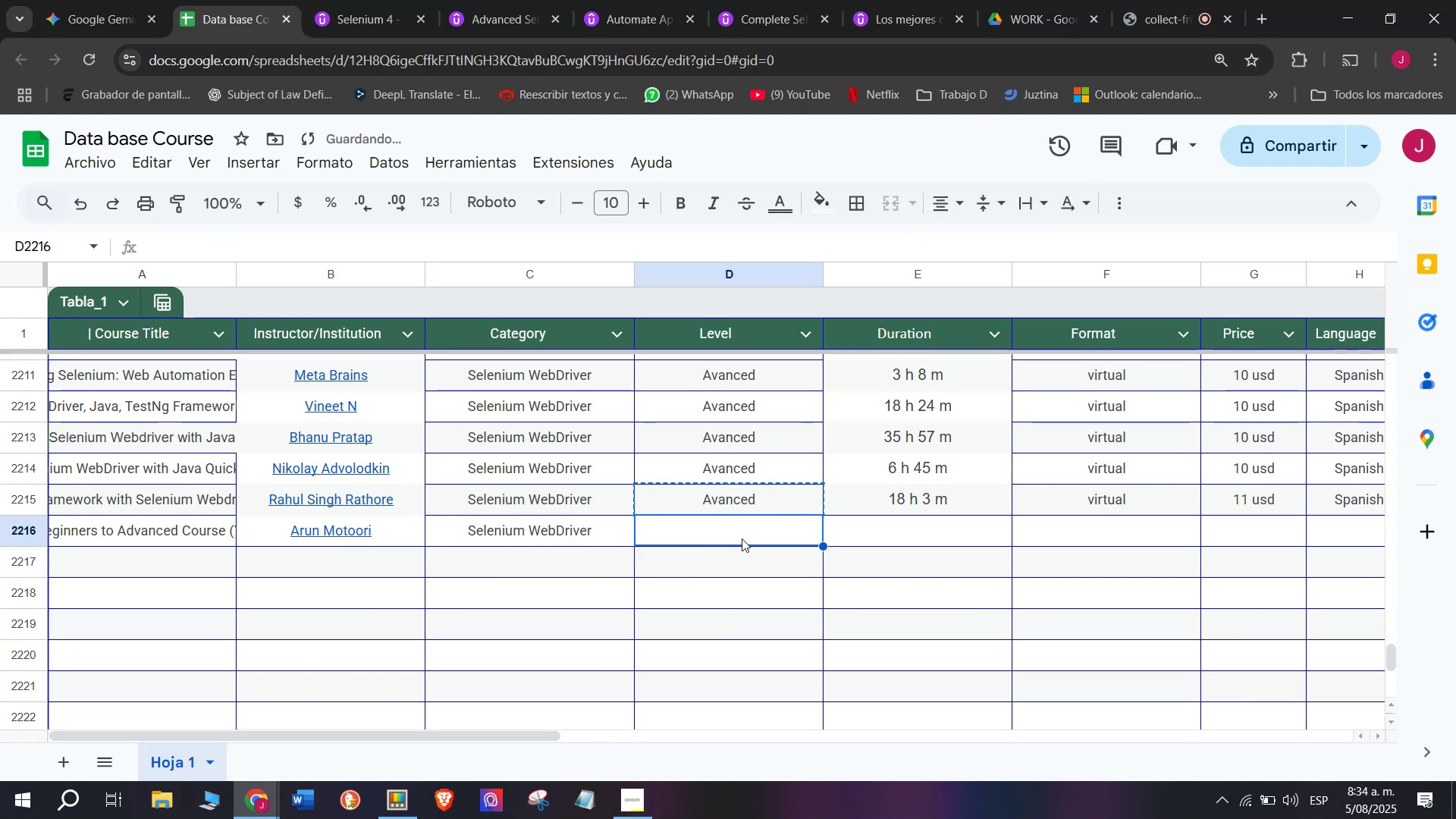 
key(Control+ControlLeft)
 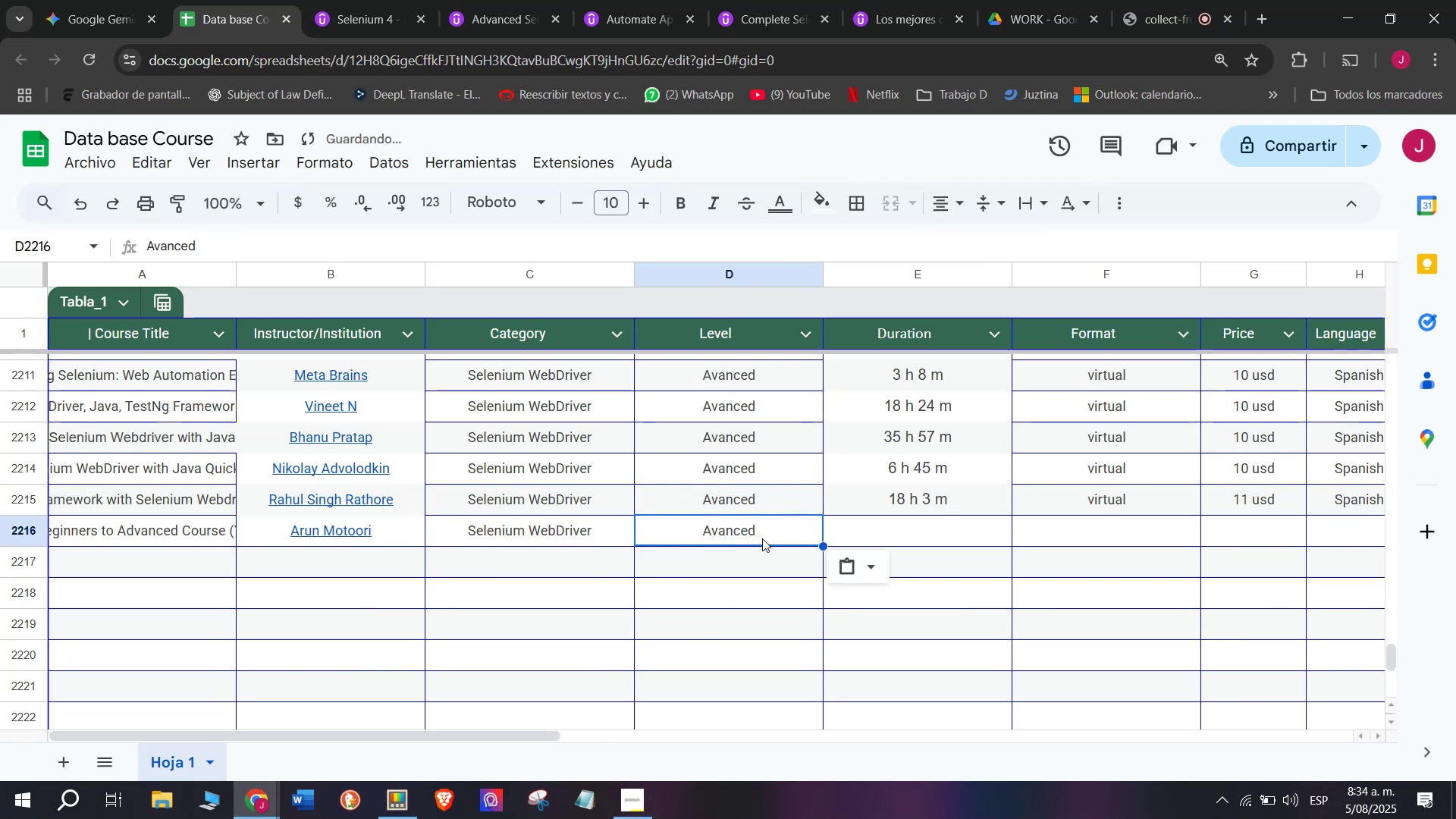 
key(Z)
 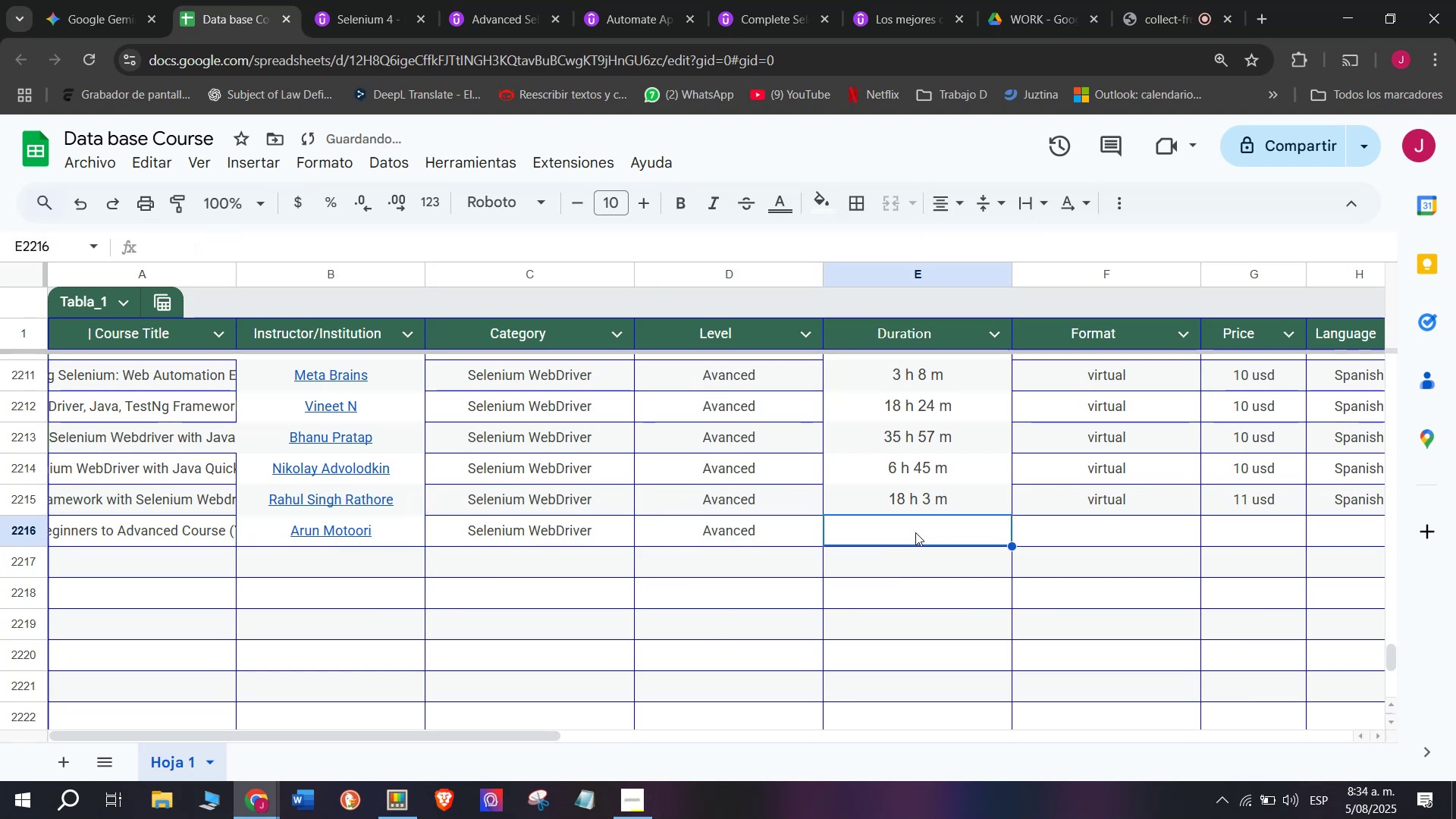 
key(Control+V)
 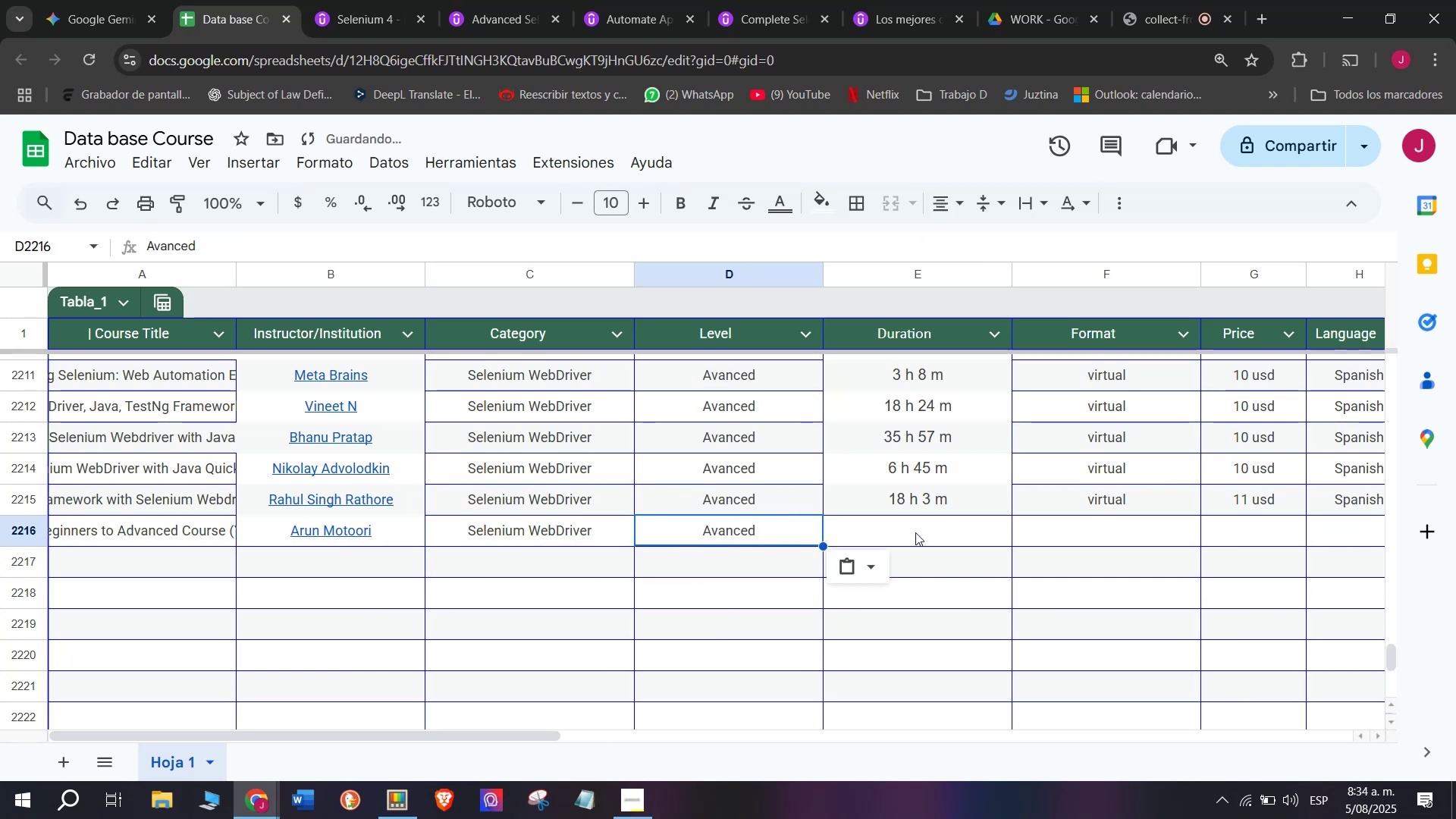 
double_click([915, 532])
 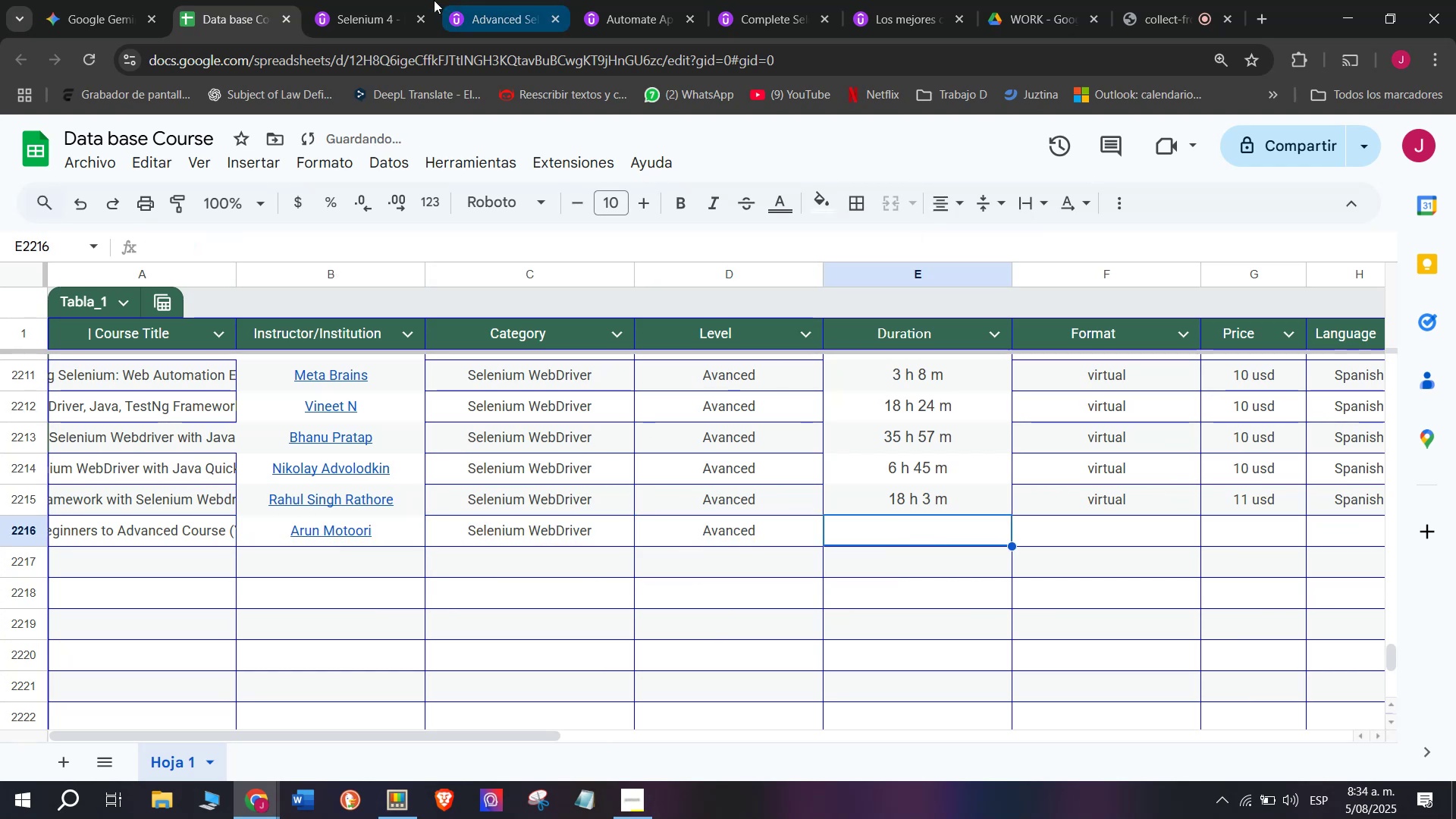 
left_click([355, 0])
 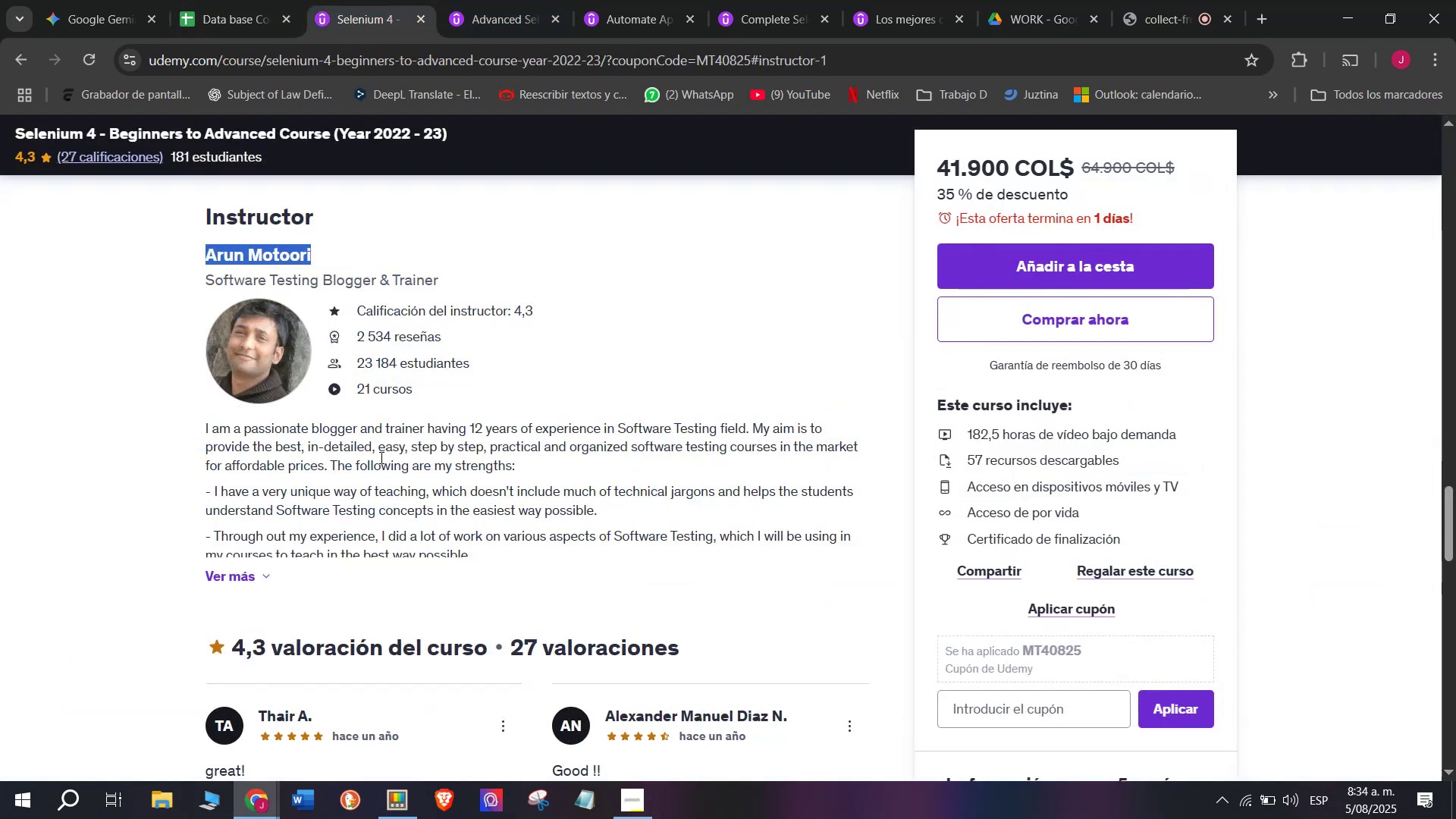 
scroll: coordinate [378, 545], scroll_direction: up, amount: 9.0
 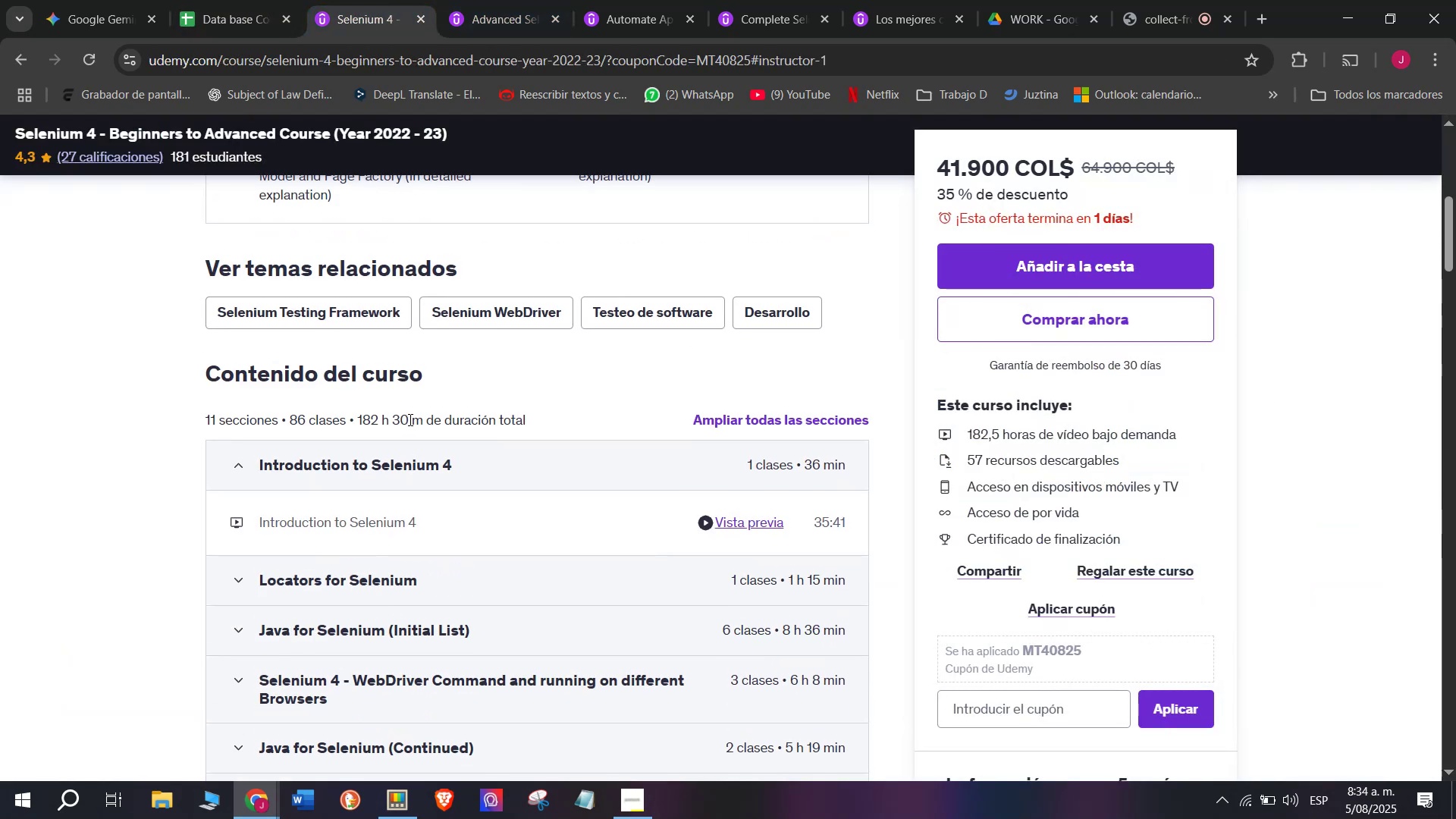 
left_click_drag(start_coordinate=[422, 425], to_coordinate=[359, 415])
 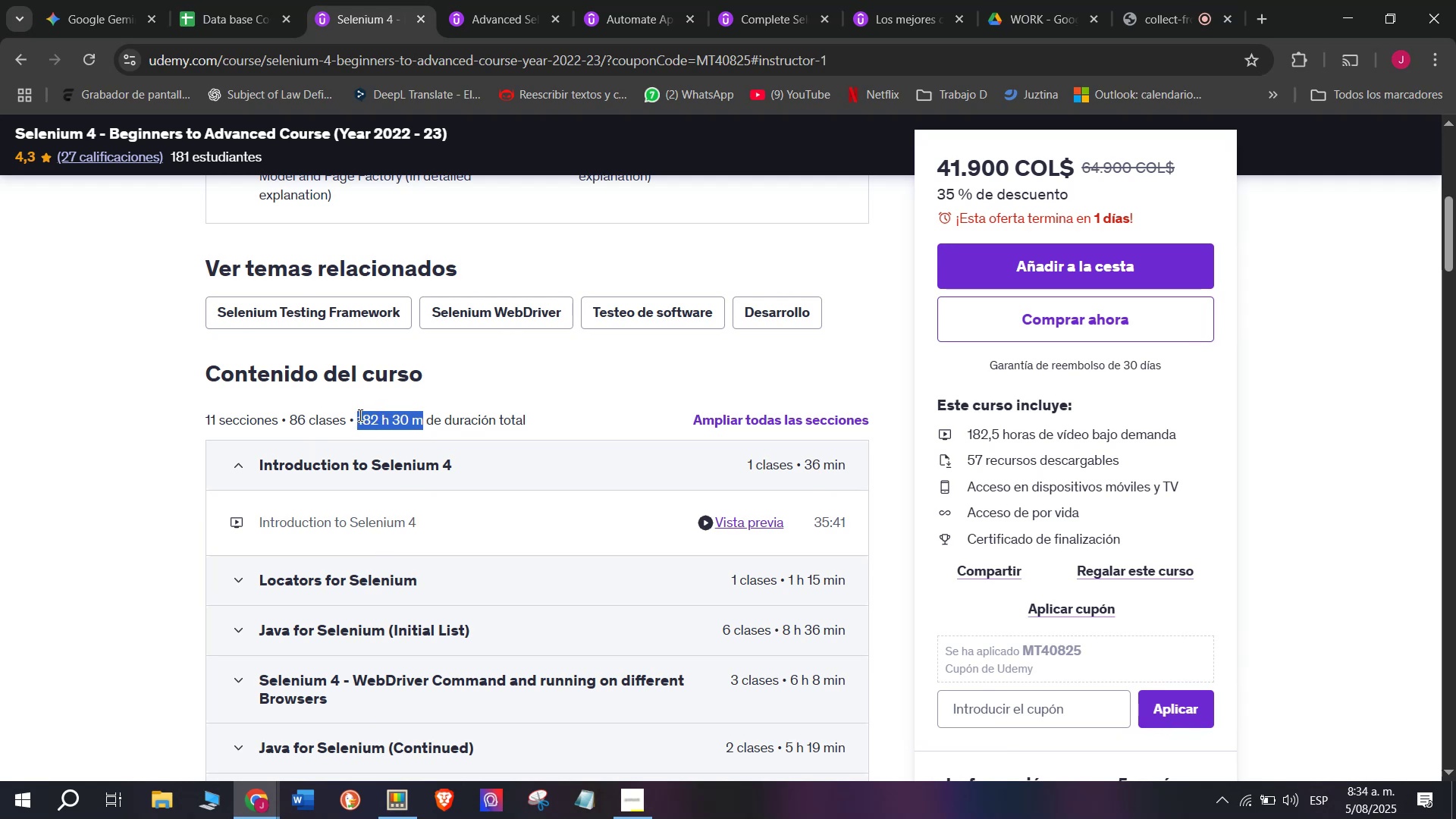 
key(Control+ControlLeft)
 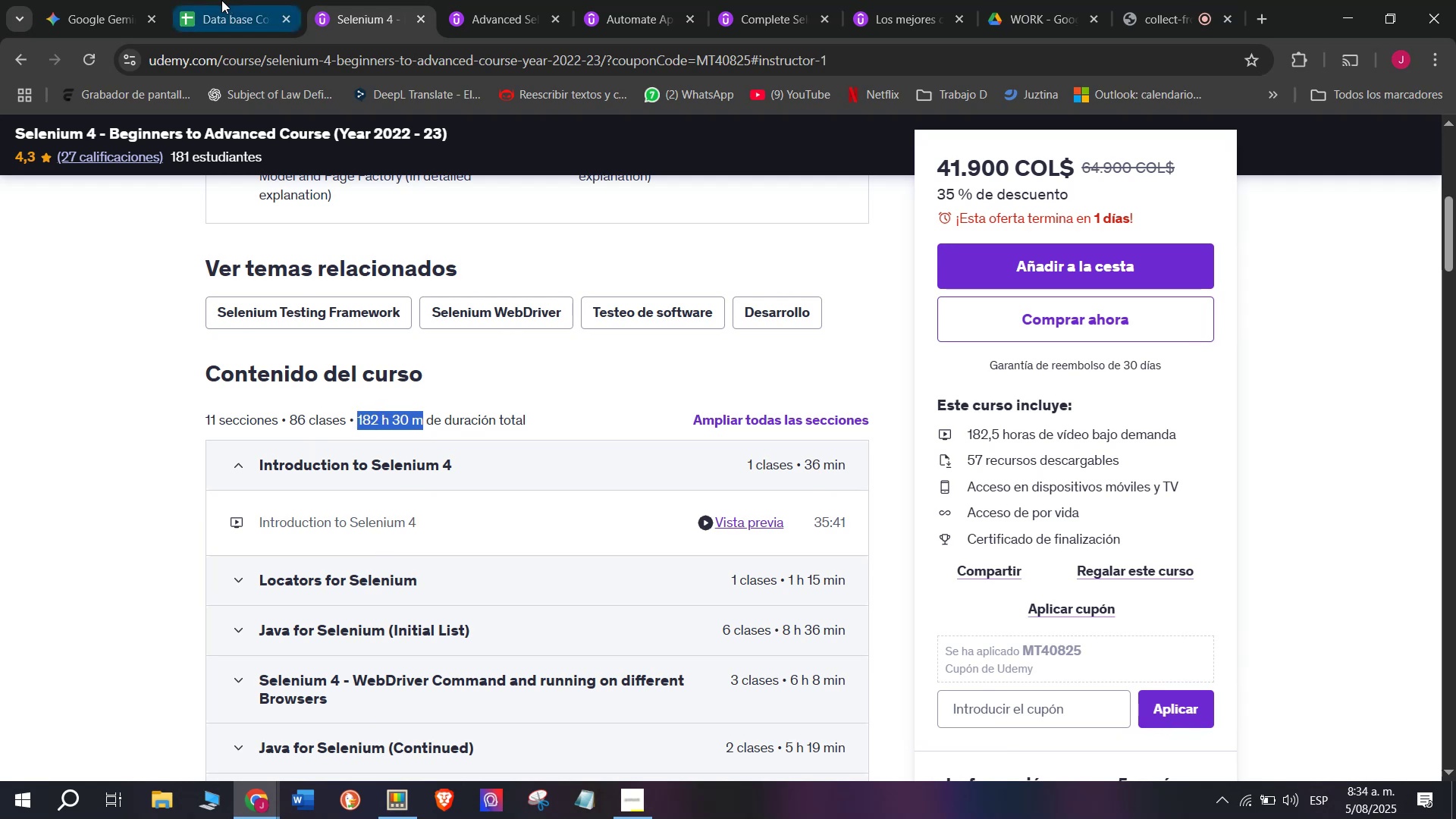 
key(Break)
 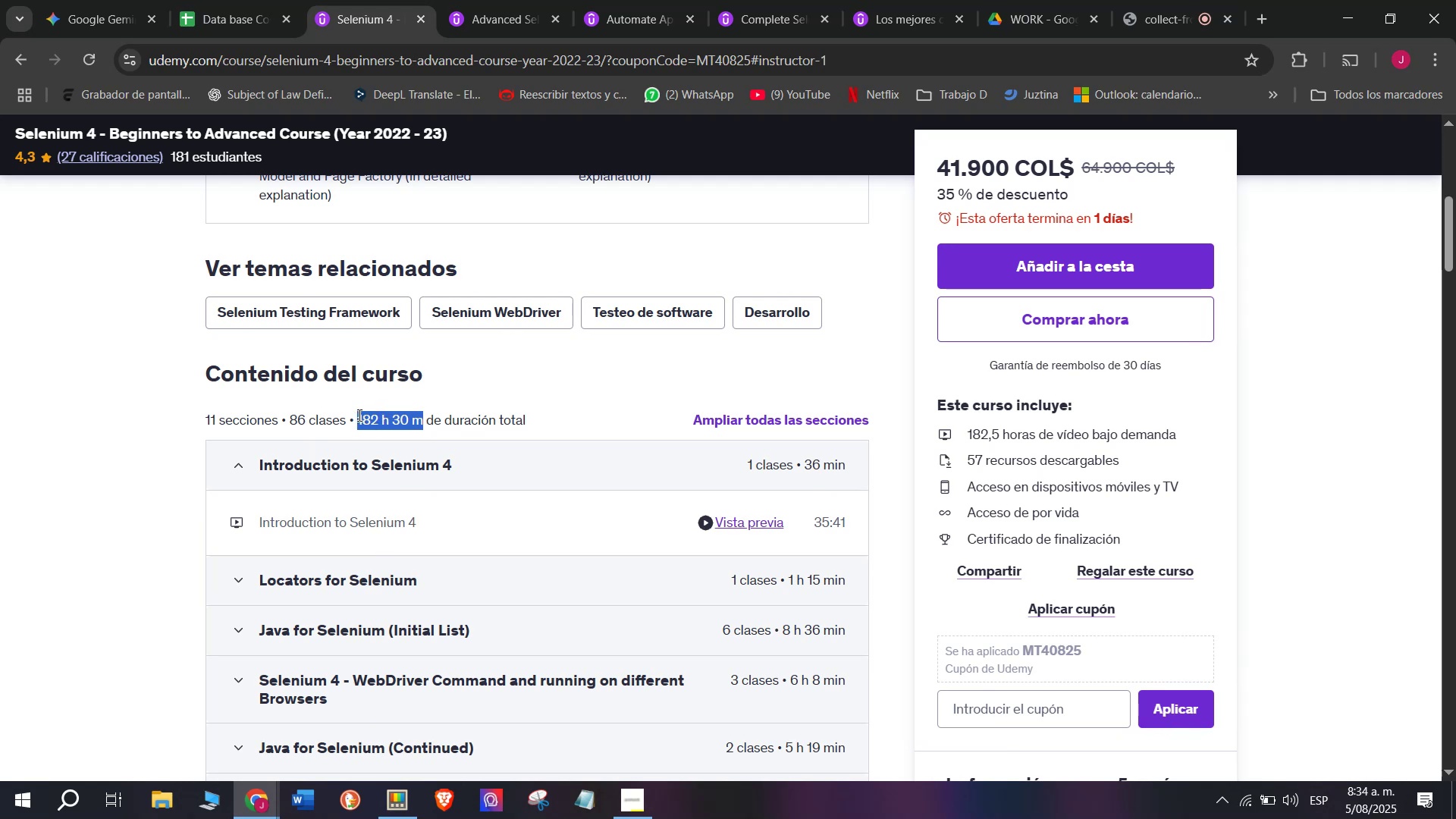 
key(Control+C)
 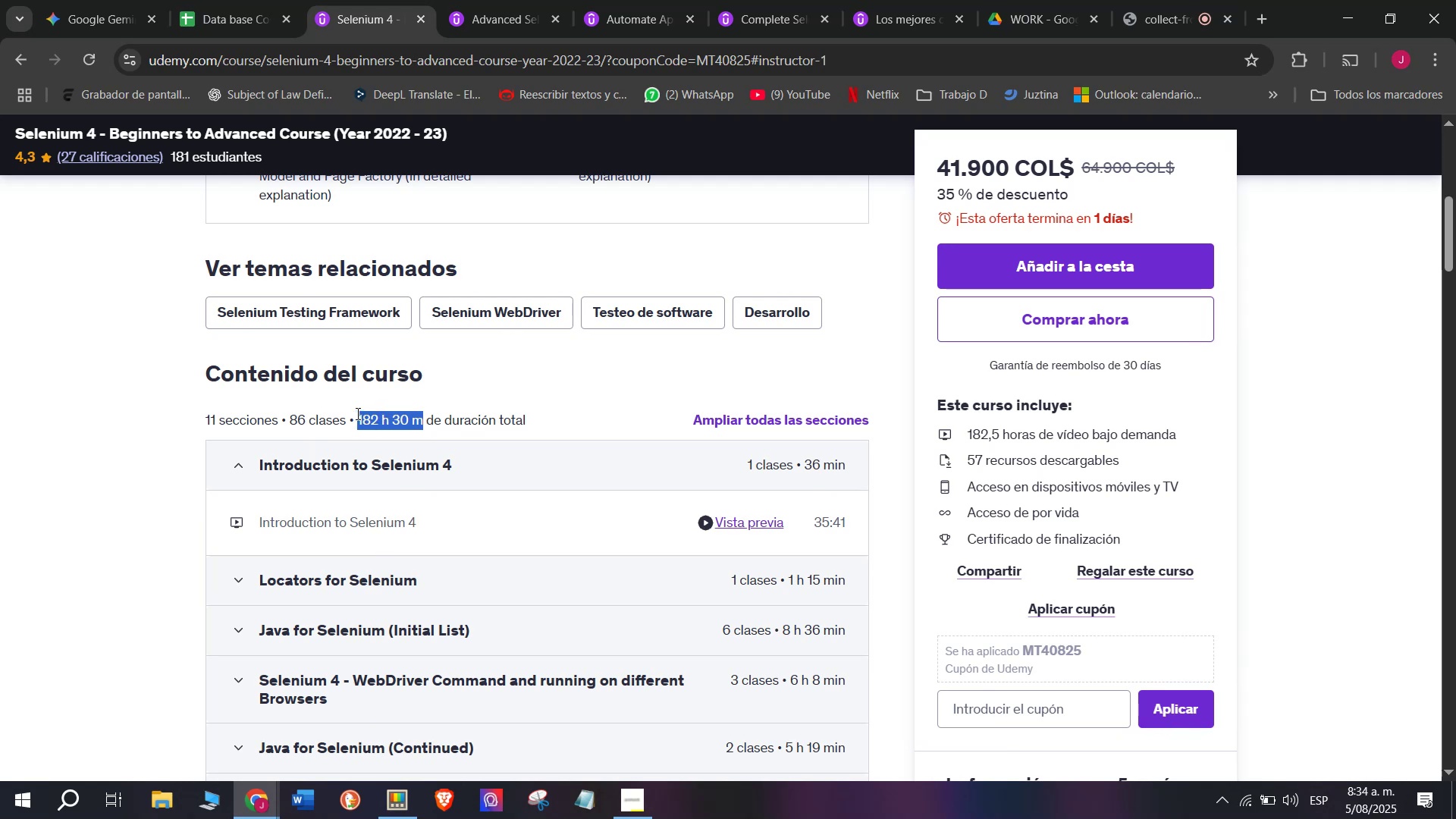 
key(Break)
 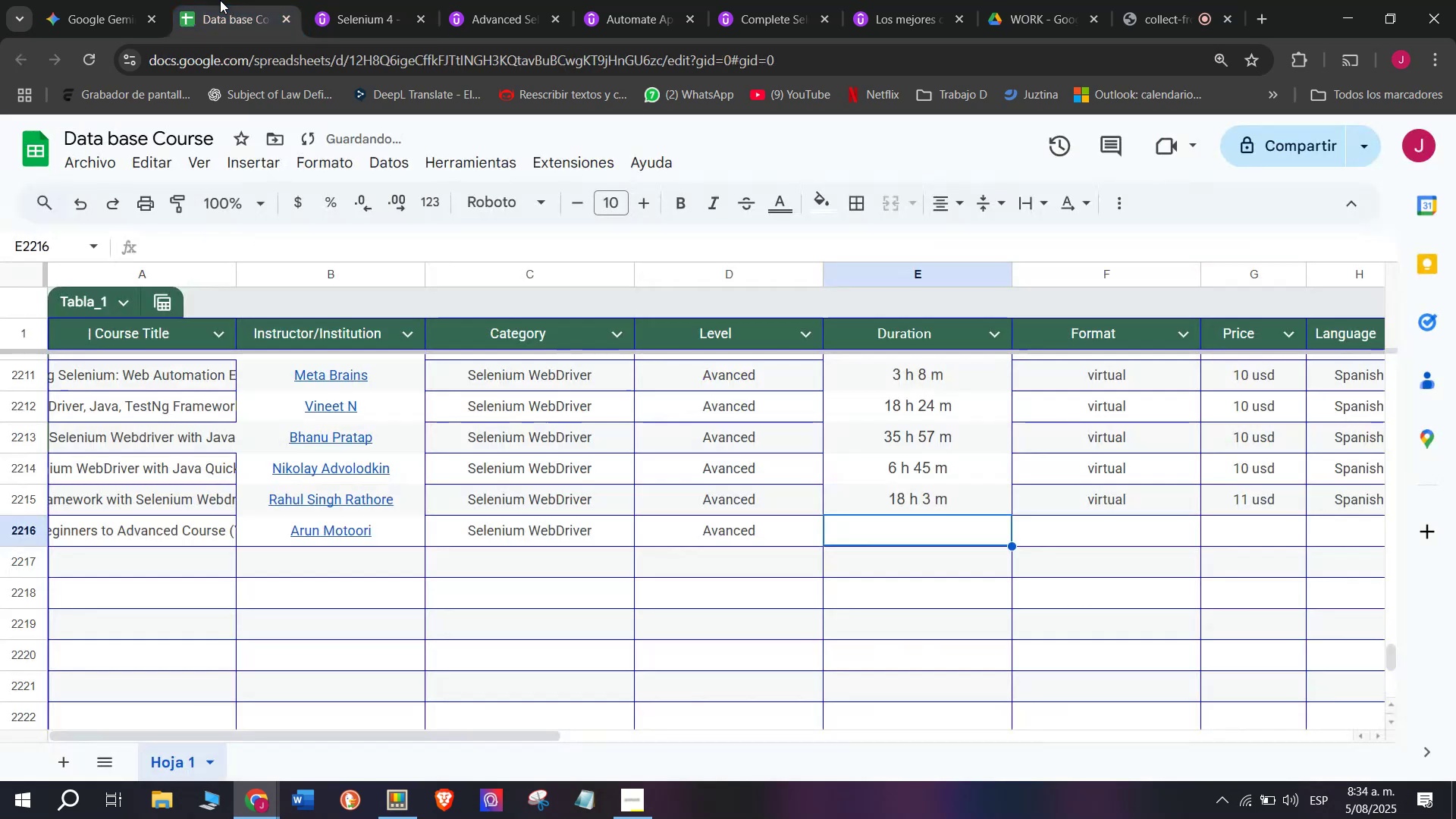 
key(Control+ControlLeft)
 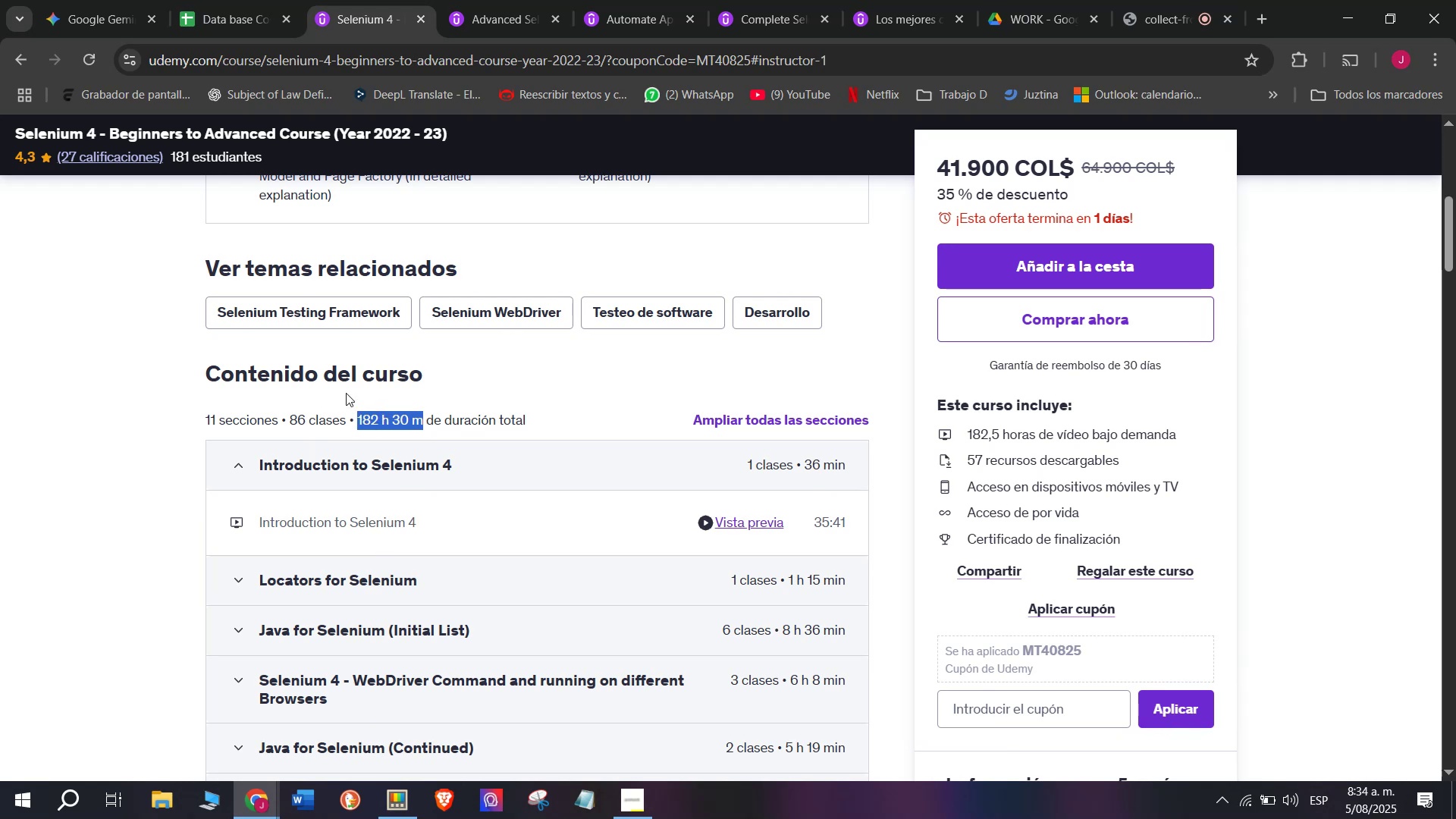 
key(Control+C)
 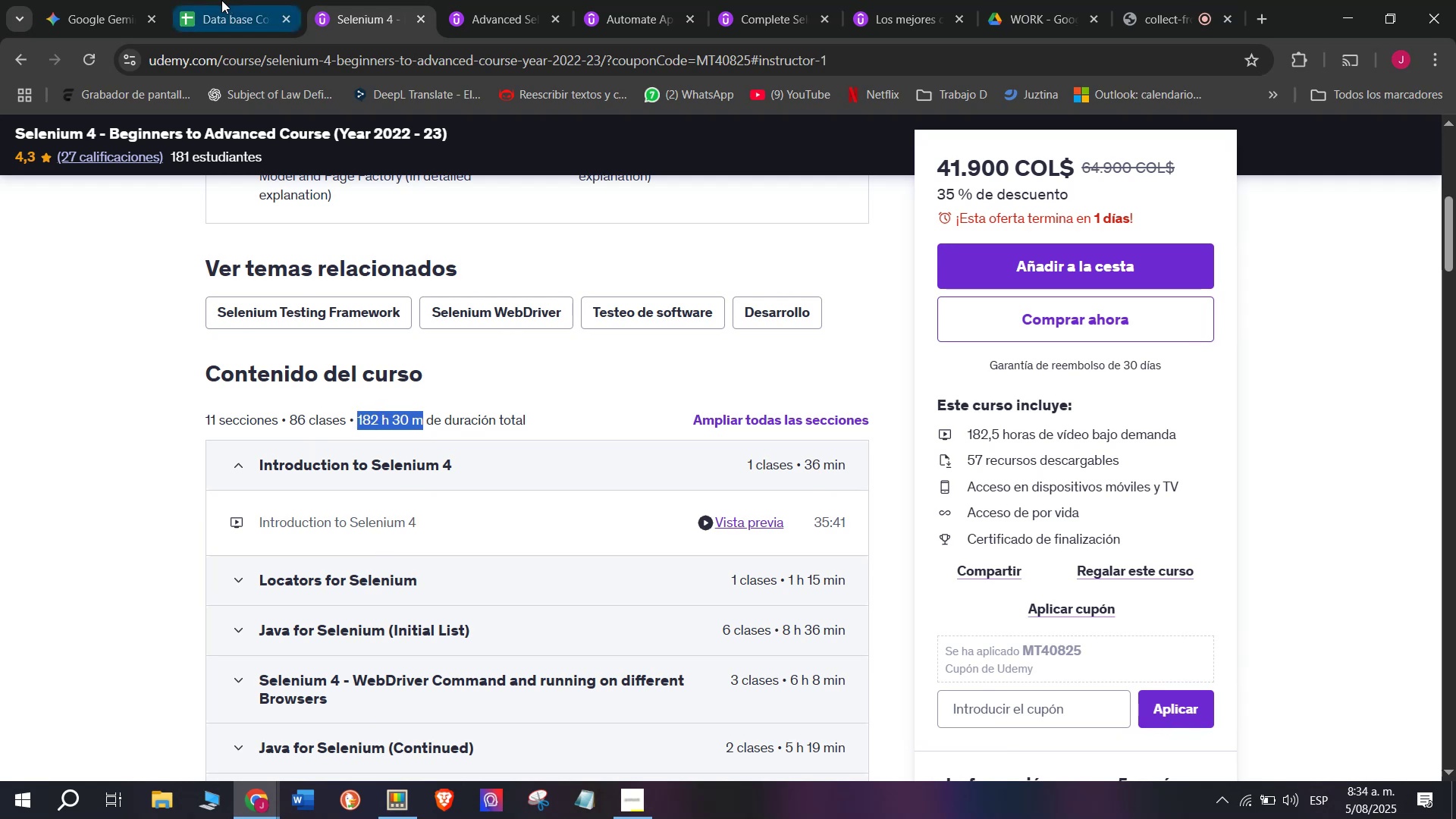 
left_click([220, 0])
 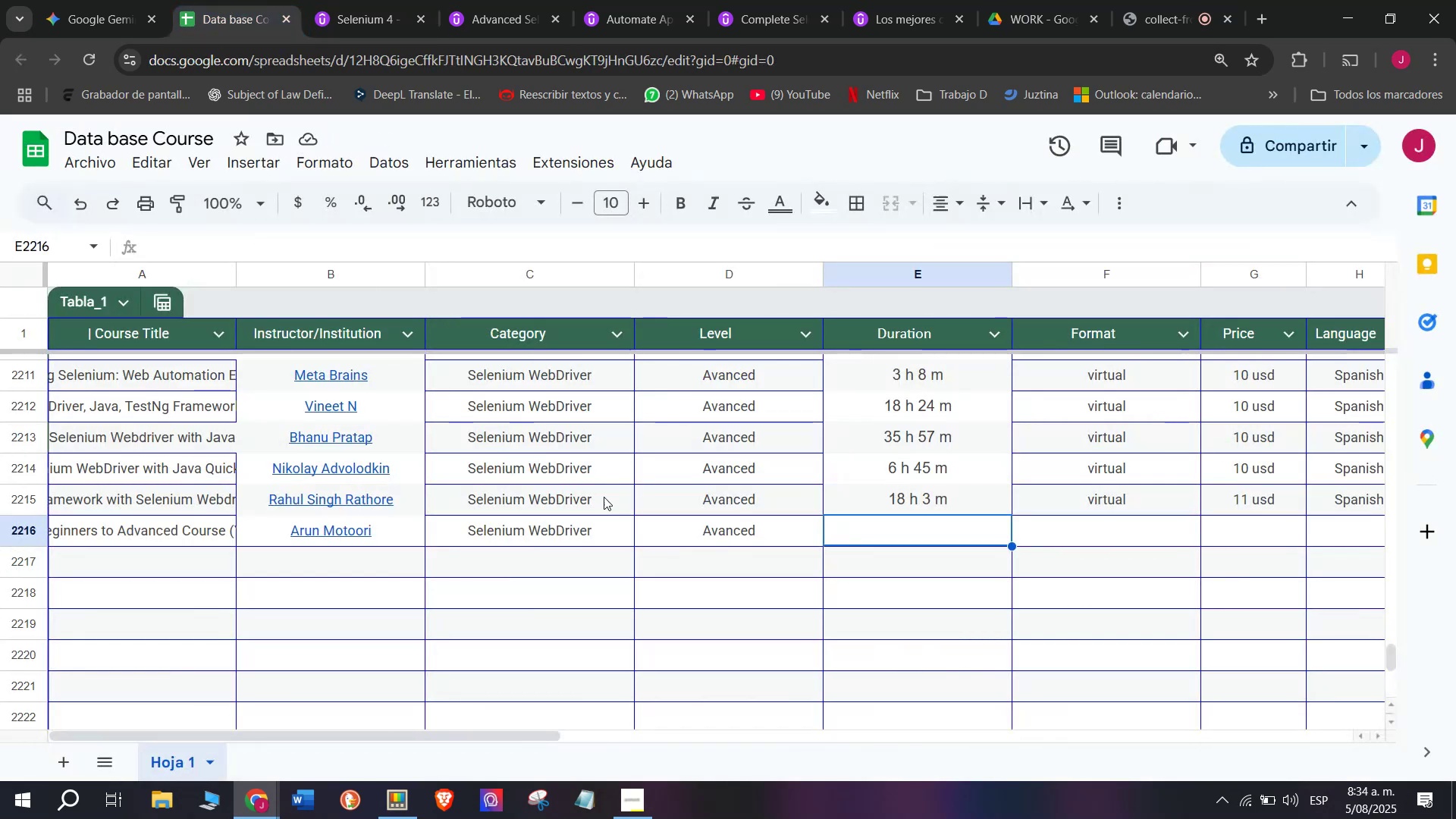 
key(Control+ControlLeft)
 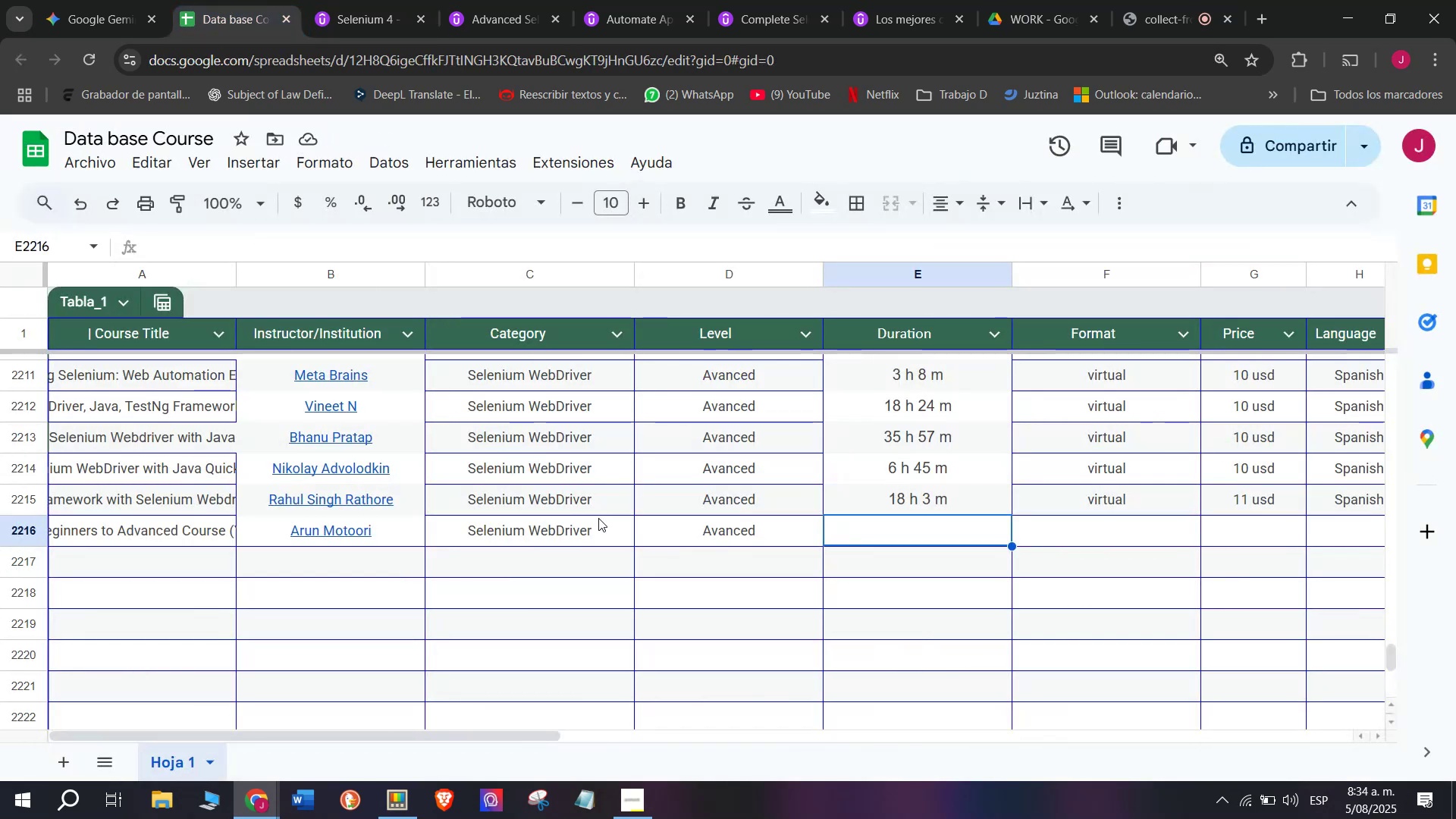 
key(Z)
 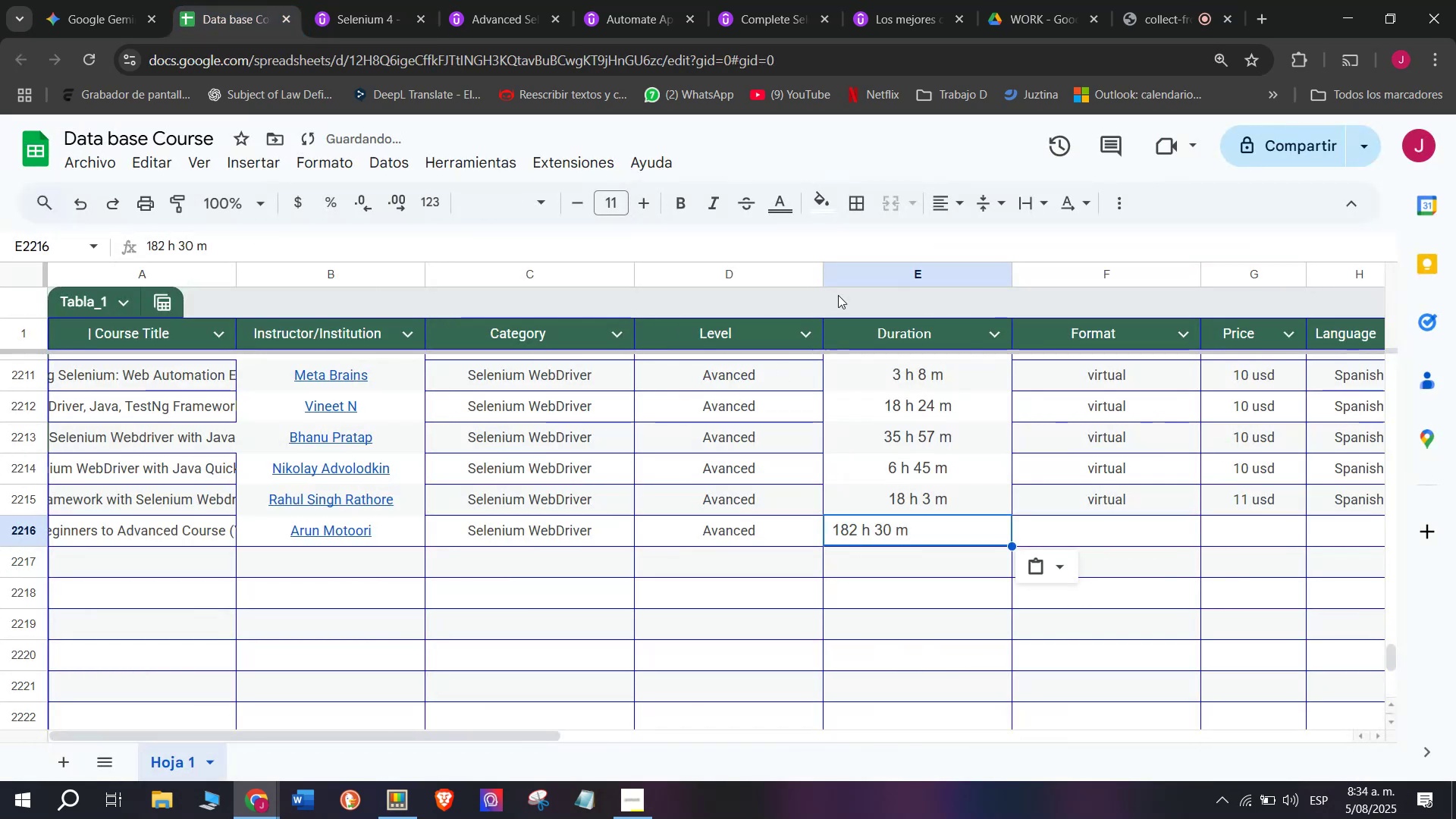 
key(Control+V)
 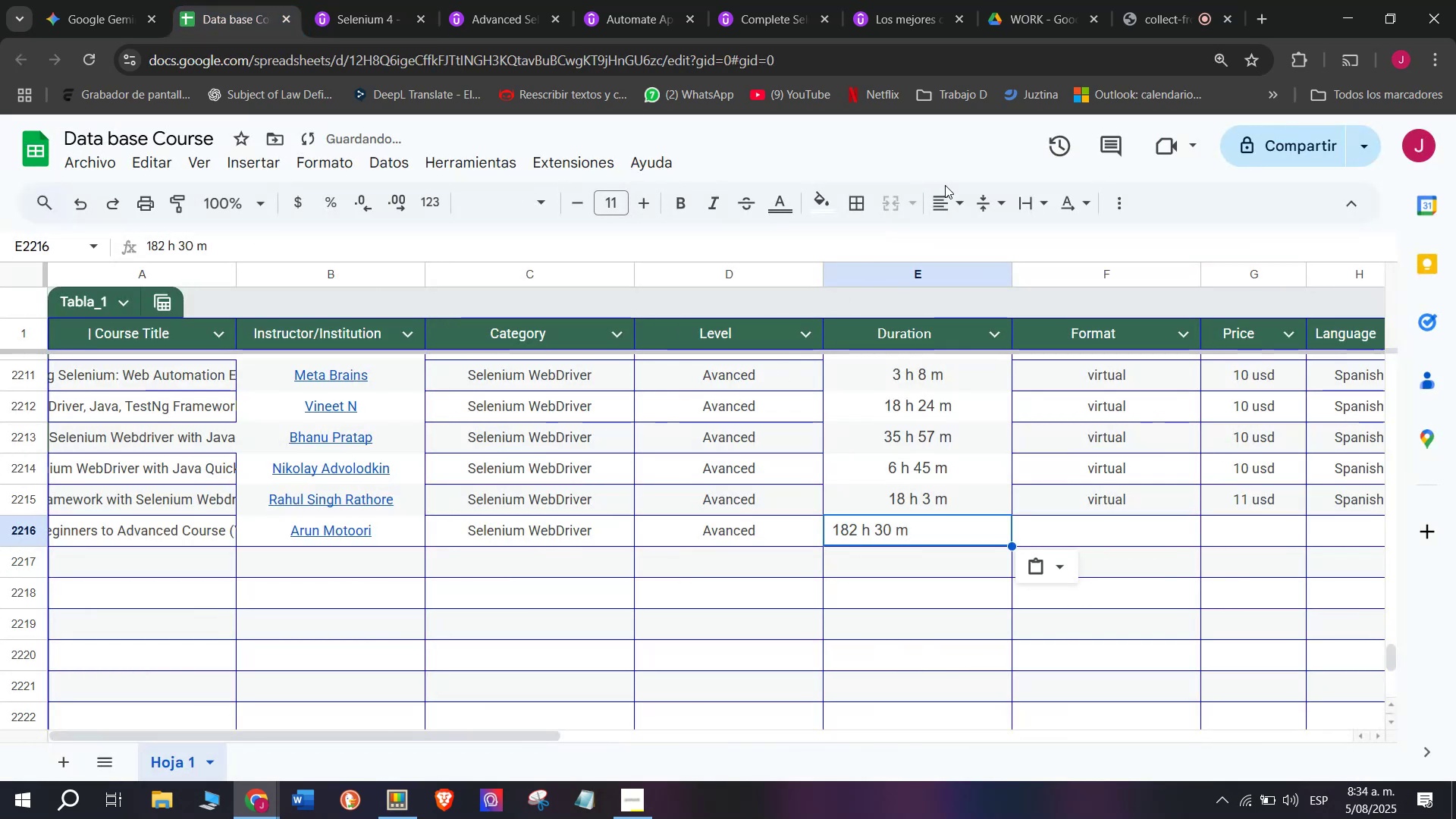 
double_click([948, 198])
 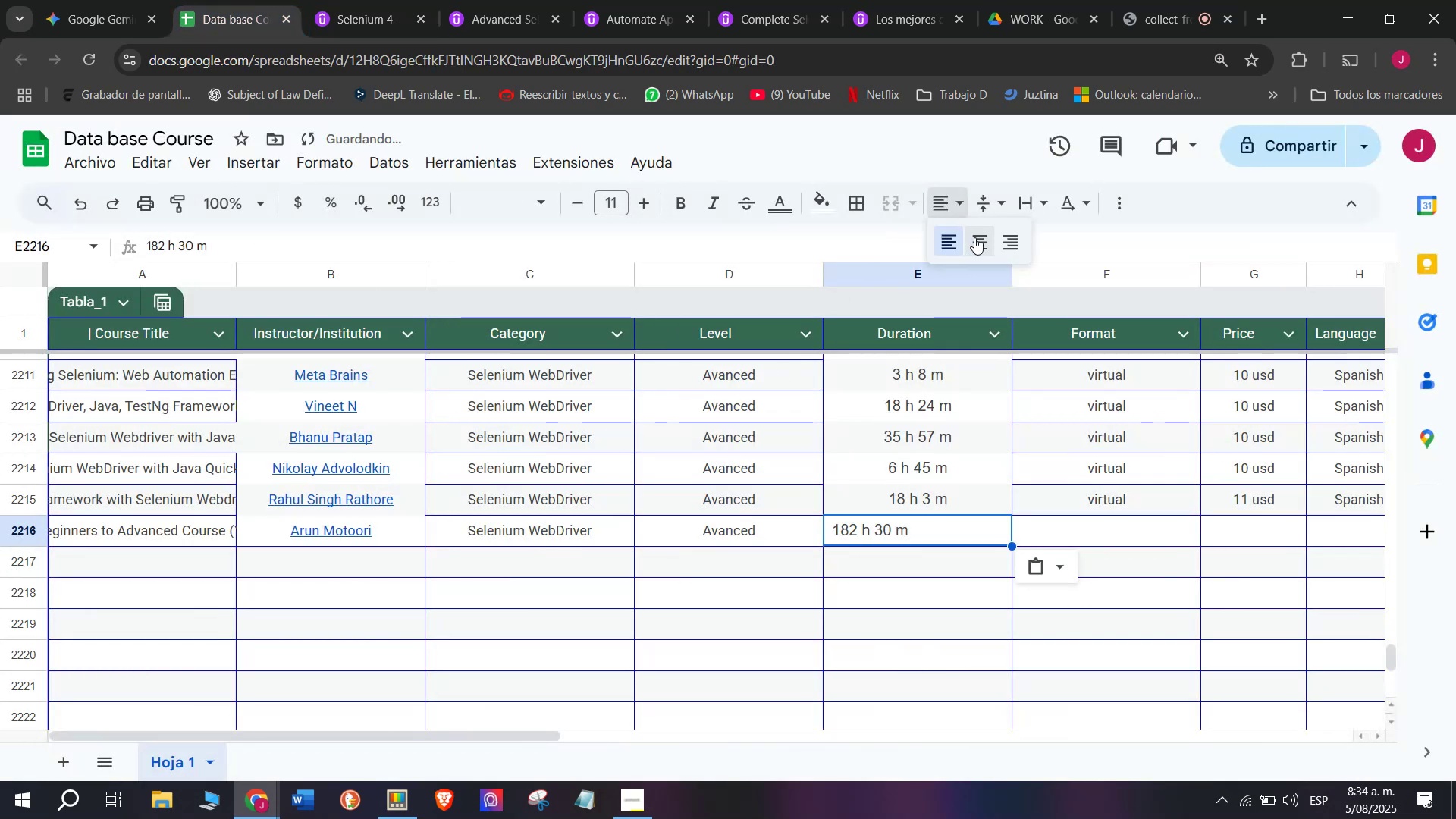 
triple_click([975, 239])
 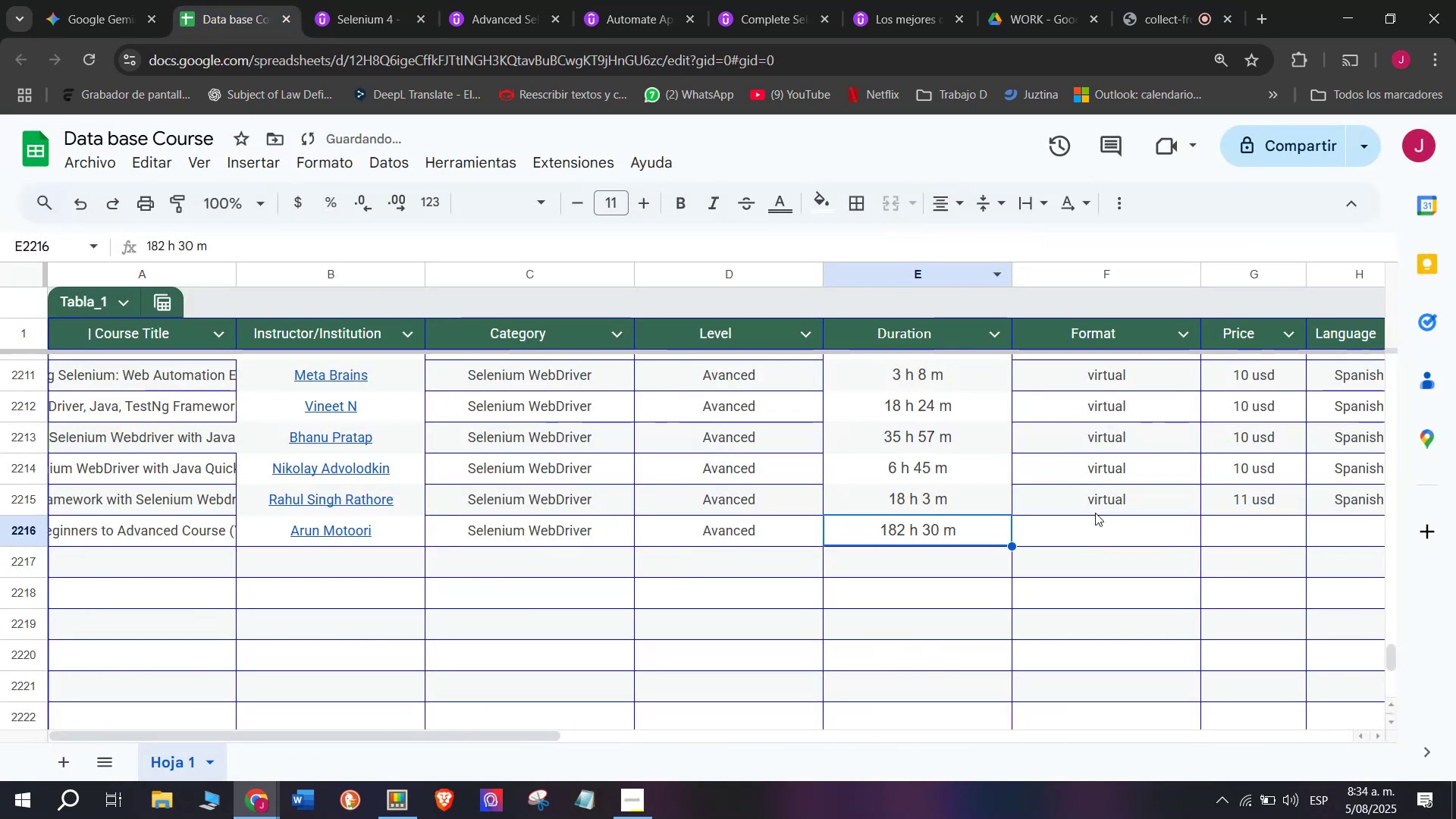 
left_click([1095, 513])
 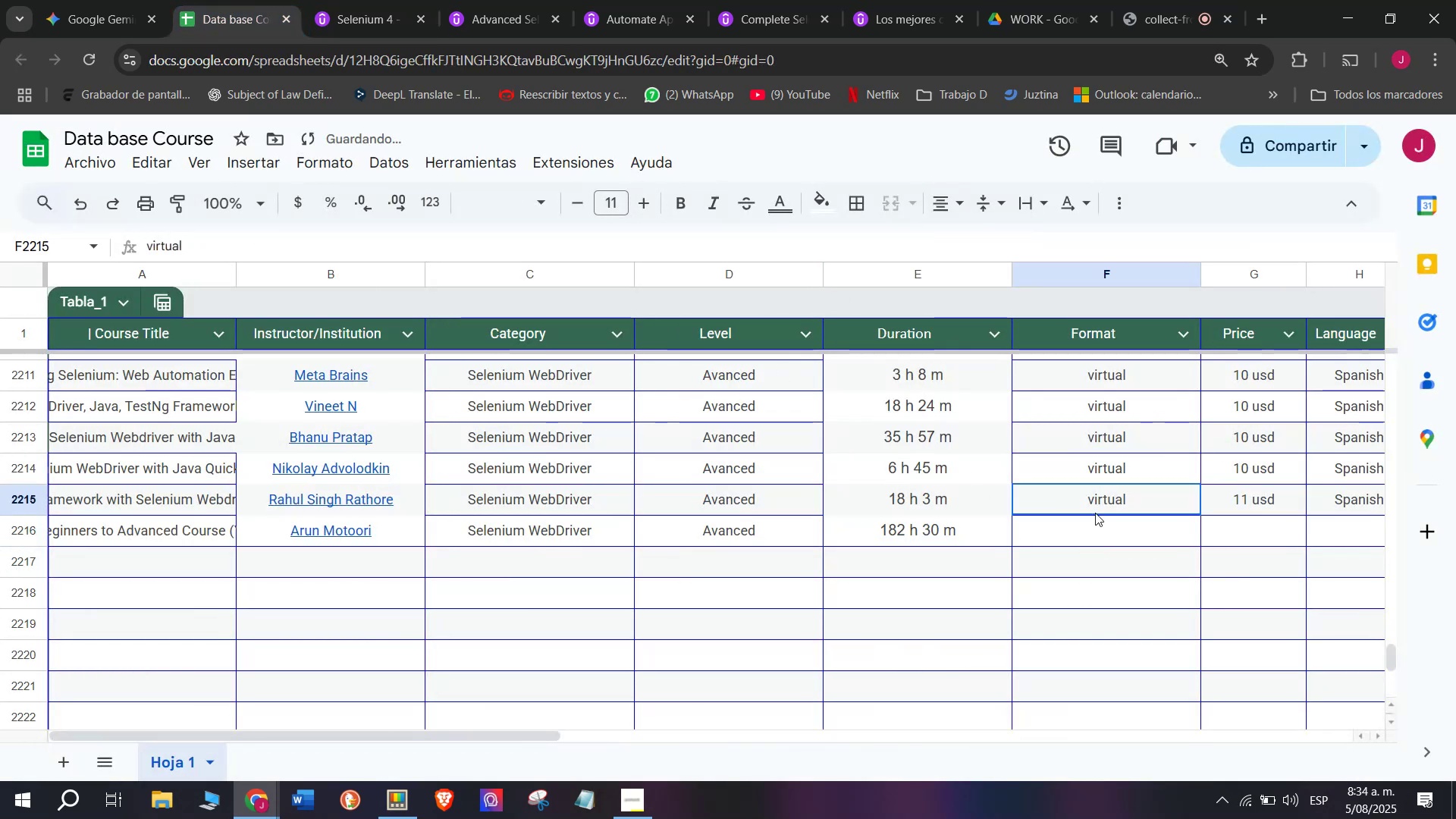 
key(Control+ControlLeft)
 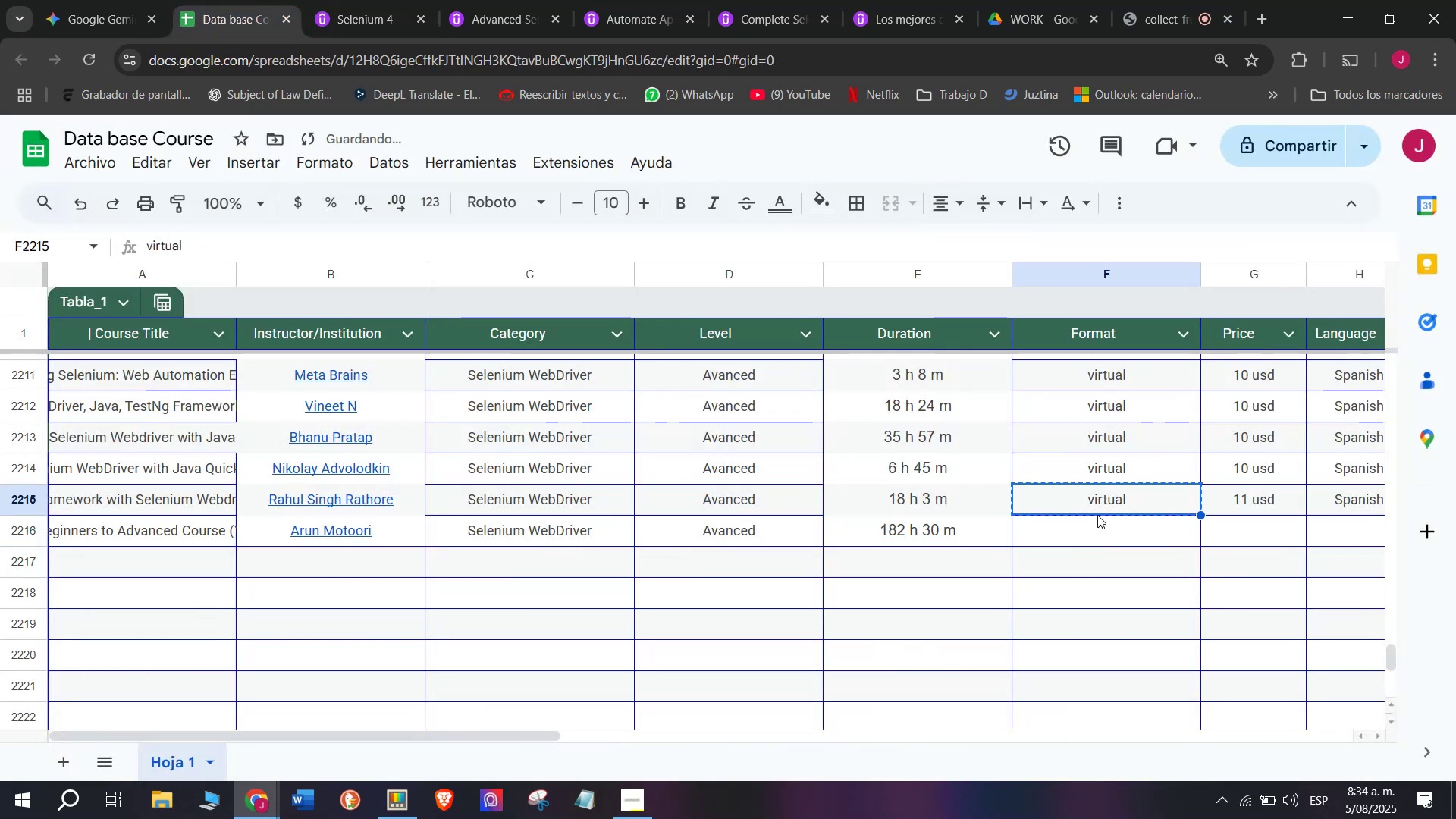 
key(Break)
 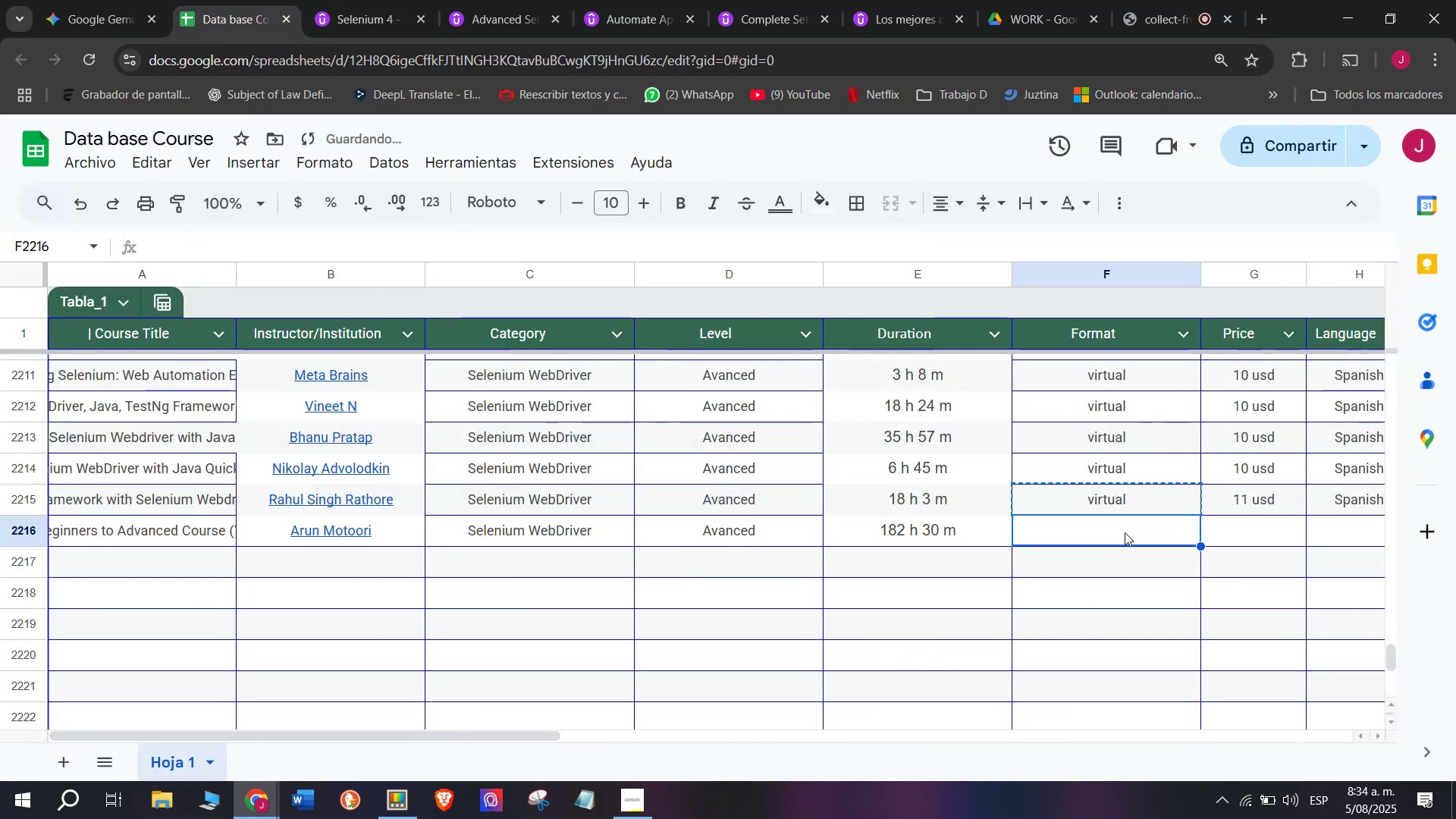 
key(Control+C)
 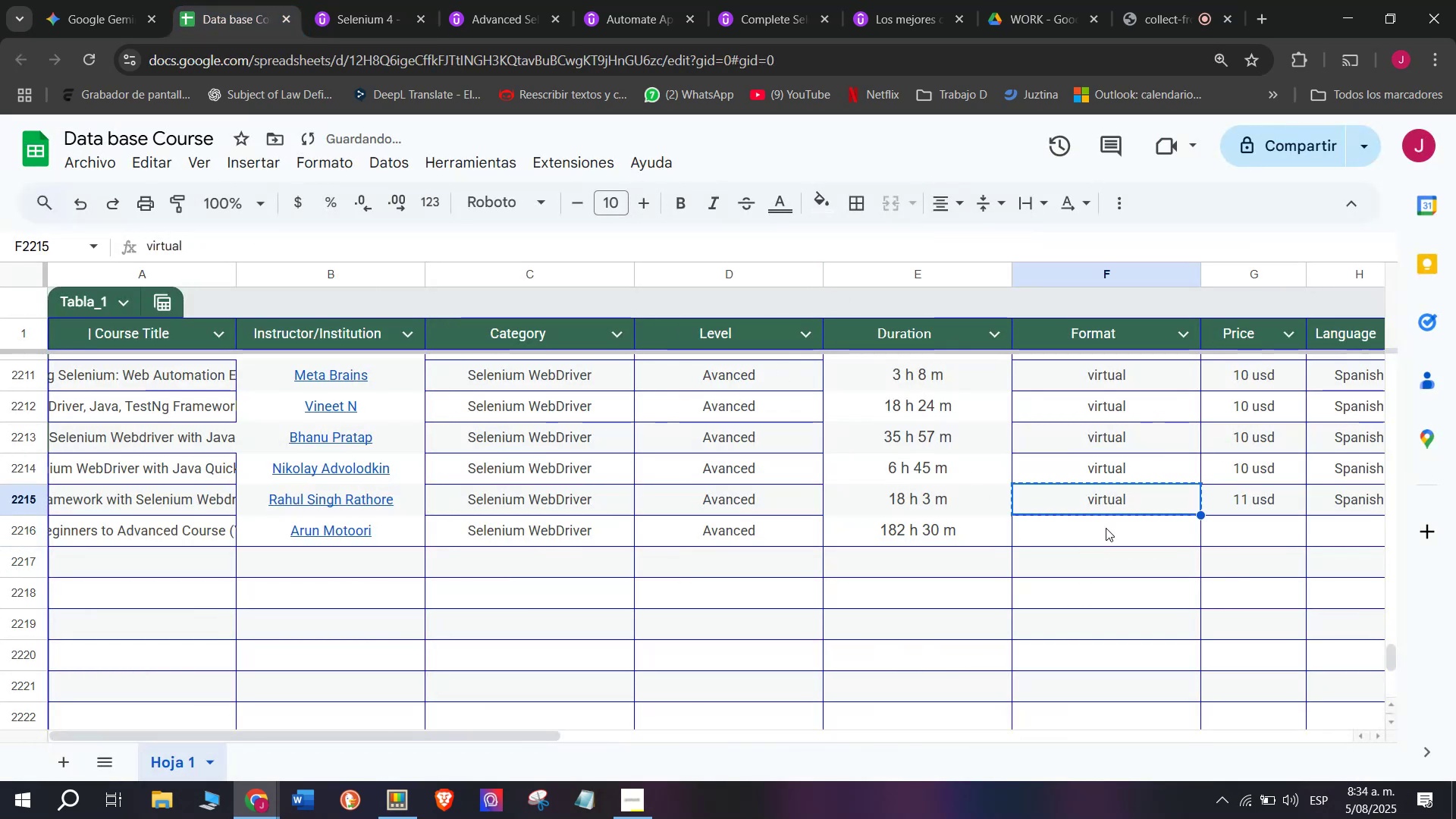 
left_click([1107, 530])
 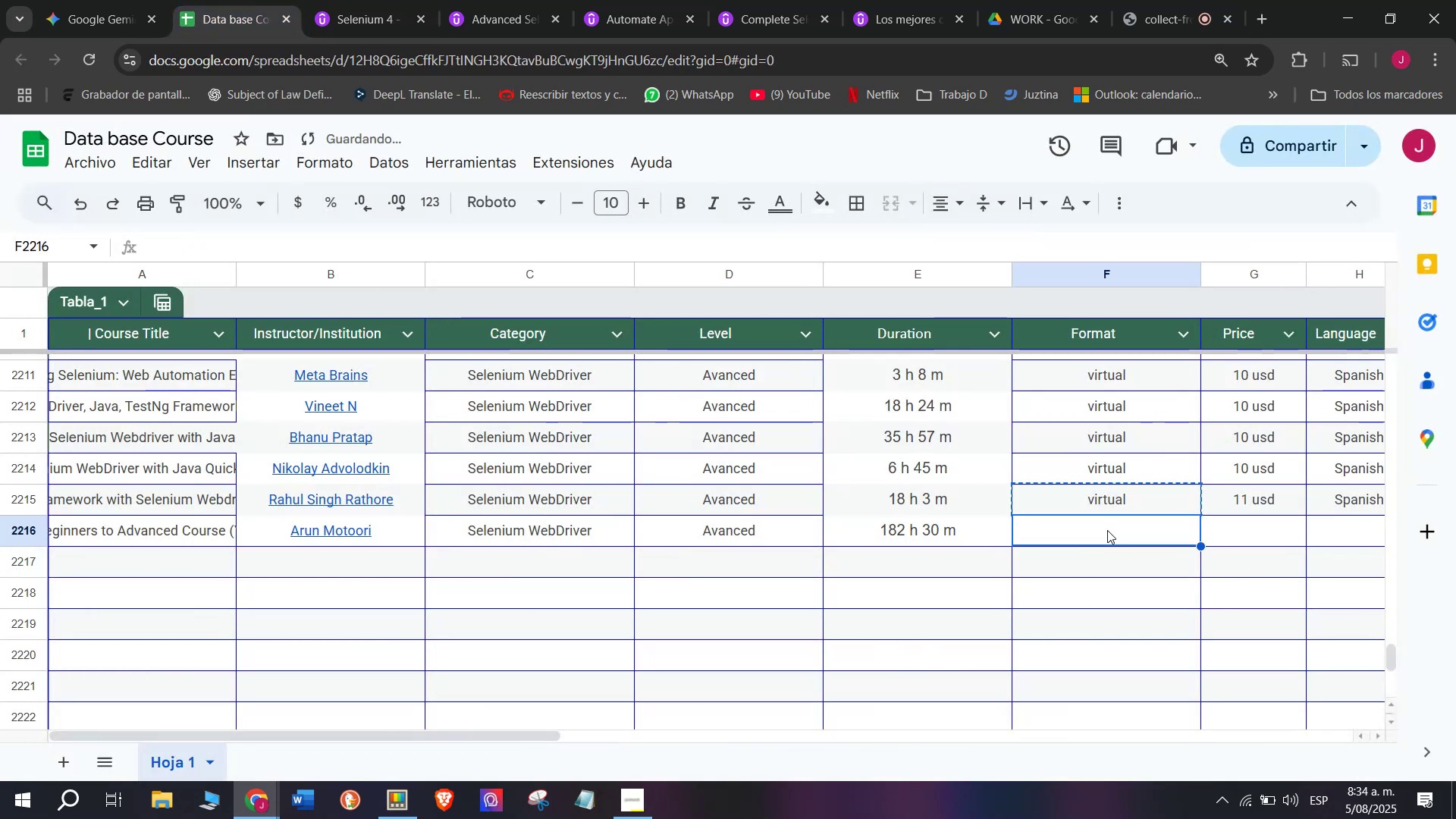 
key(Control+ControlLeft)
 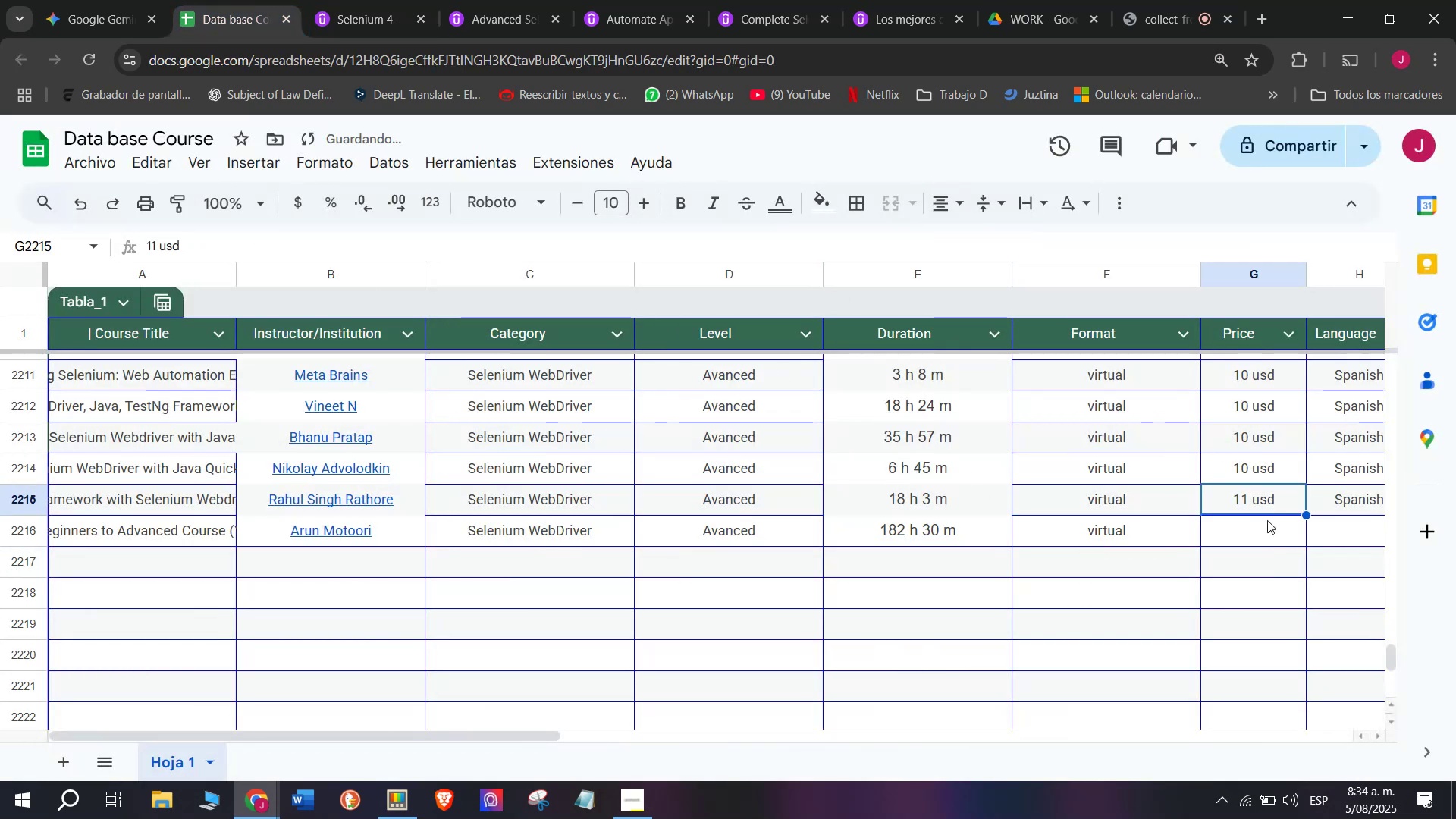 
key(Z)
 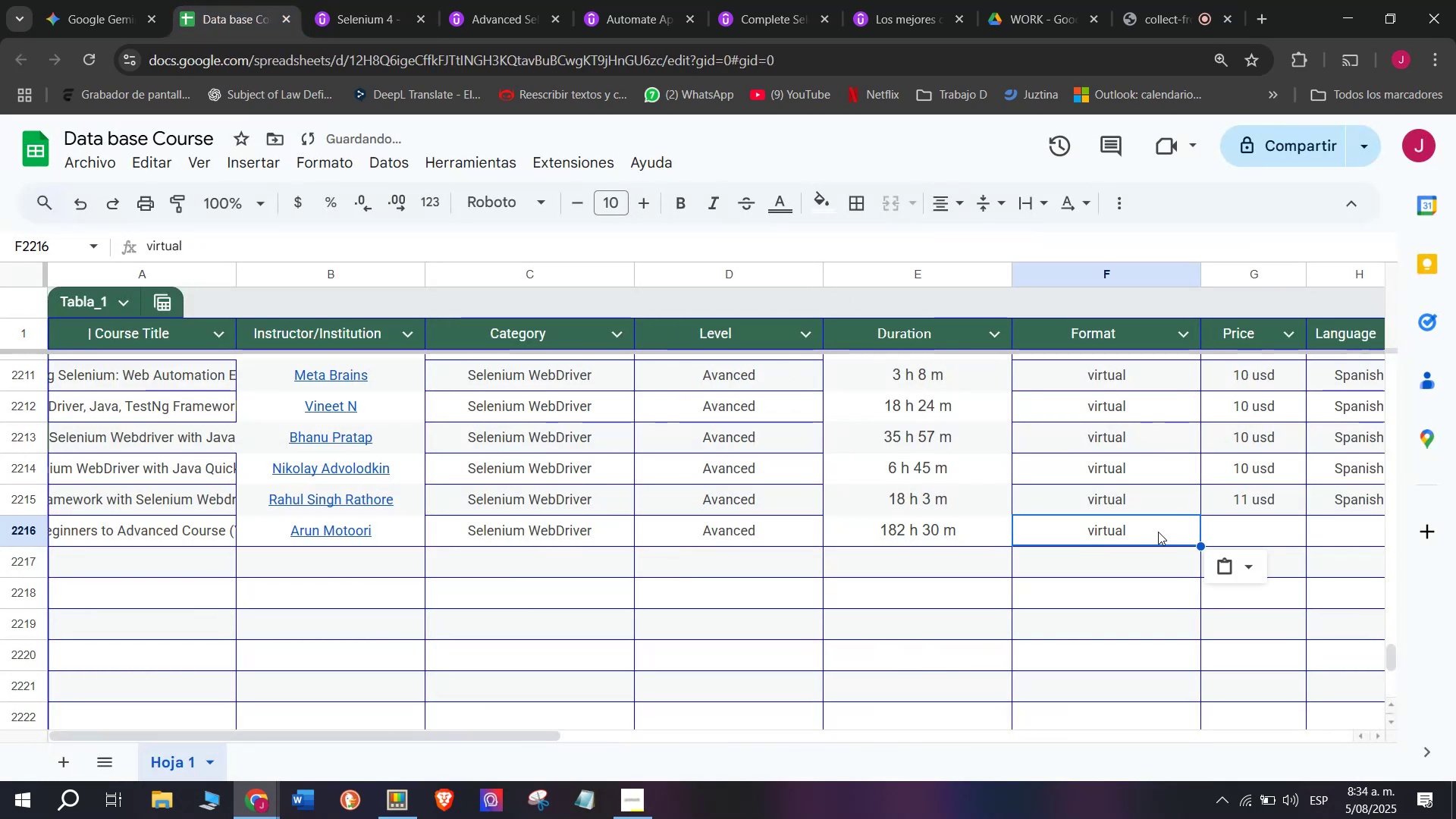 
key(Control+V)
 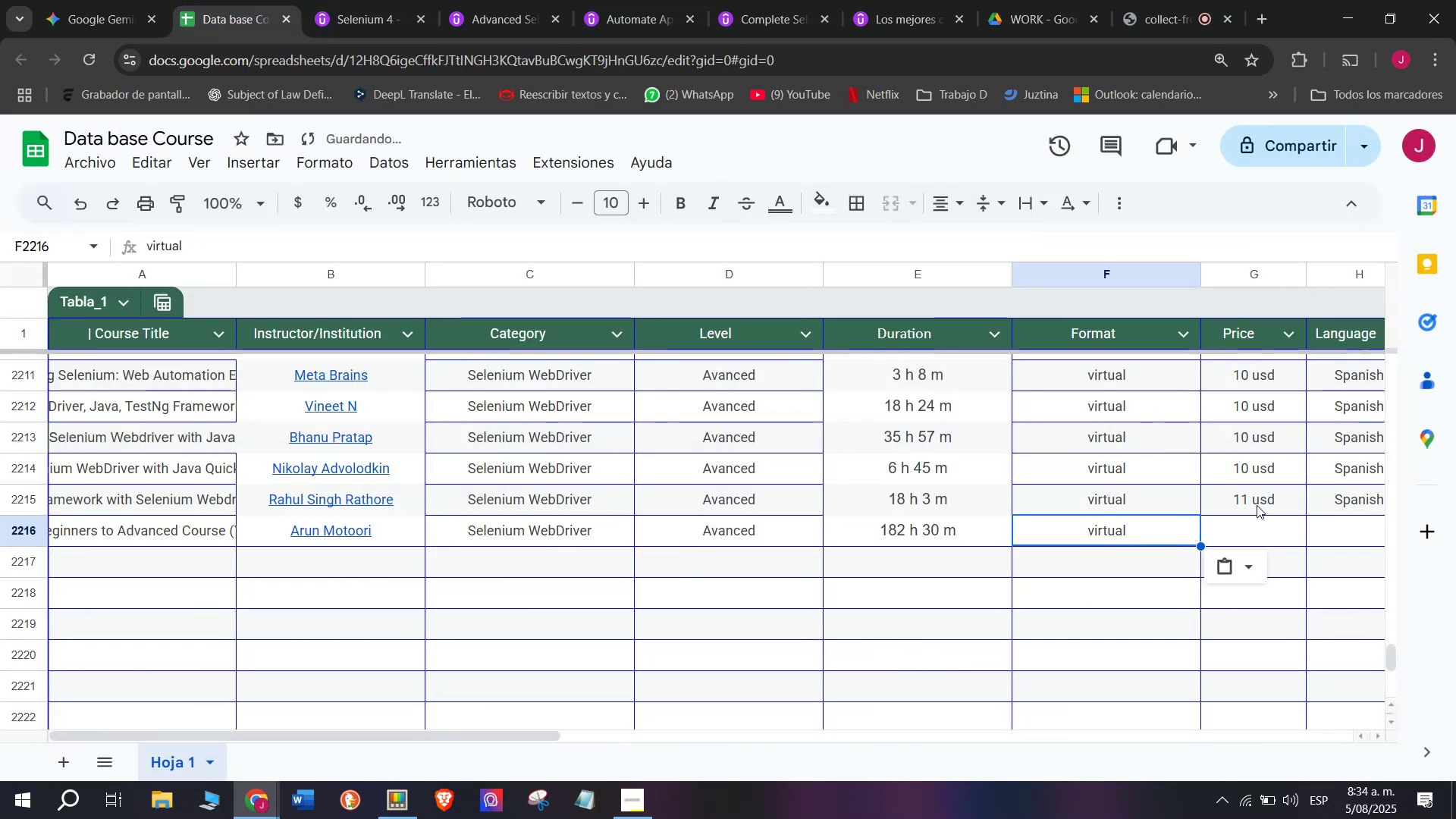 
left_click([1257, 505])
 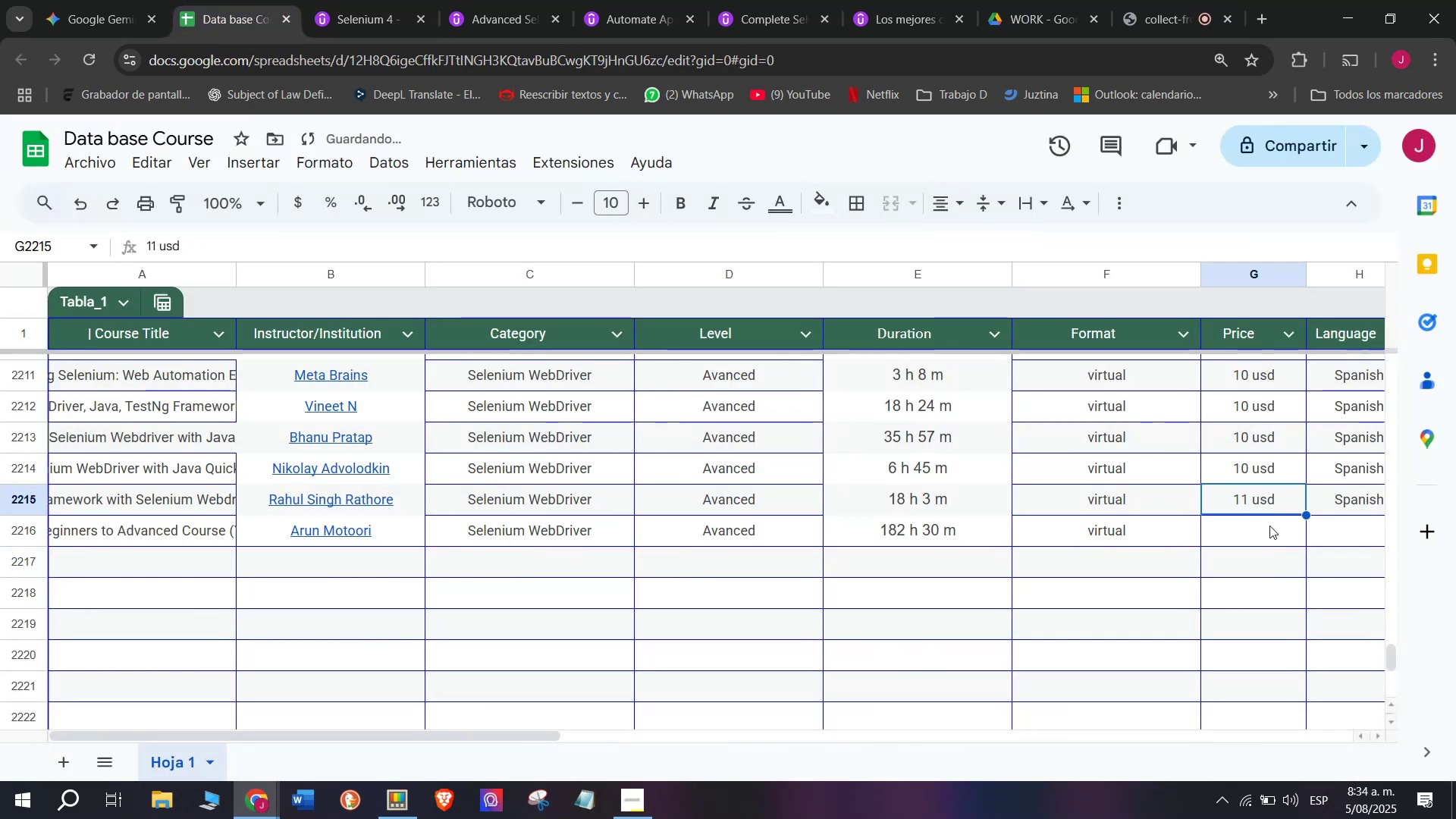 
key(Control+ControlLeft)
 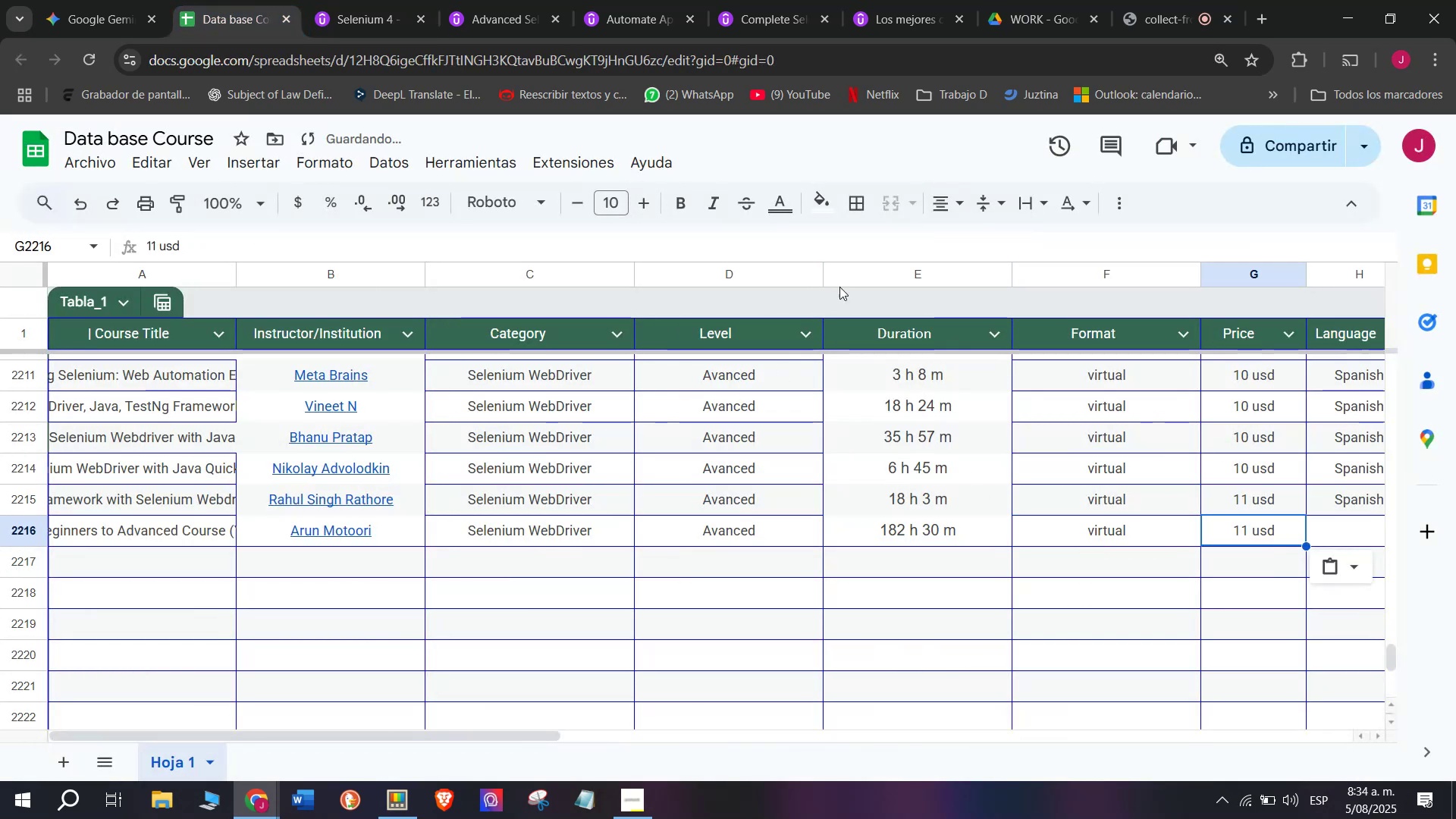 
key(Break)
 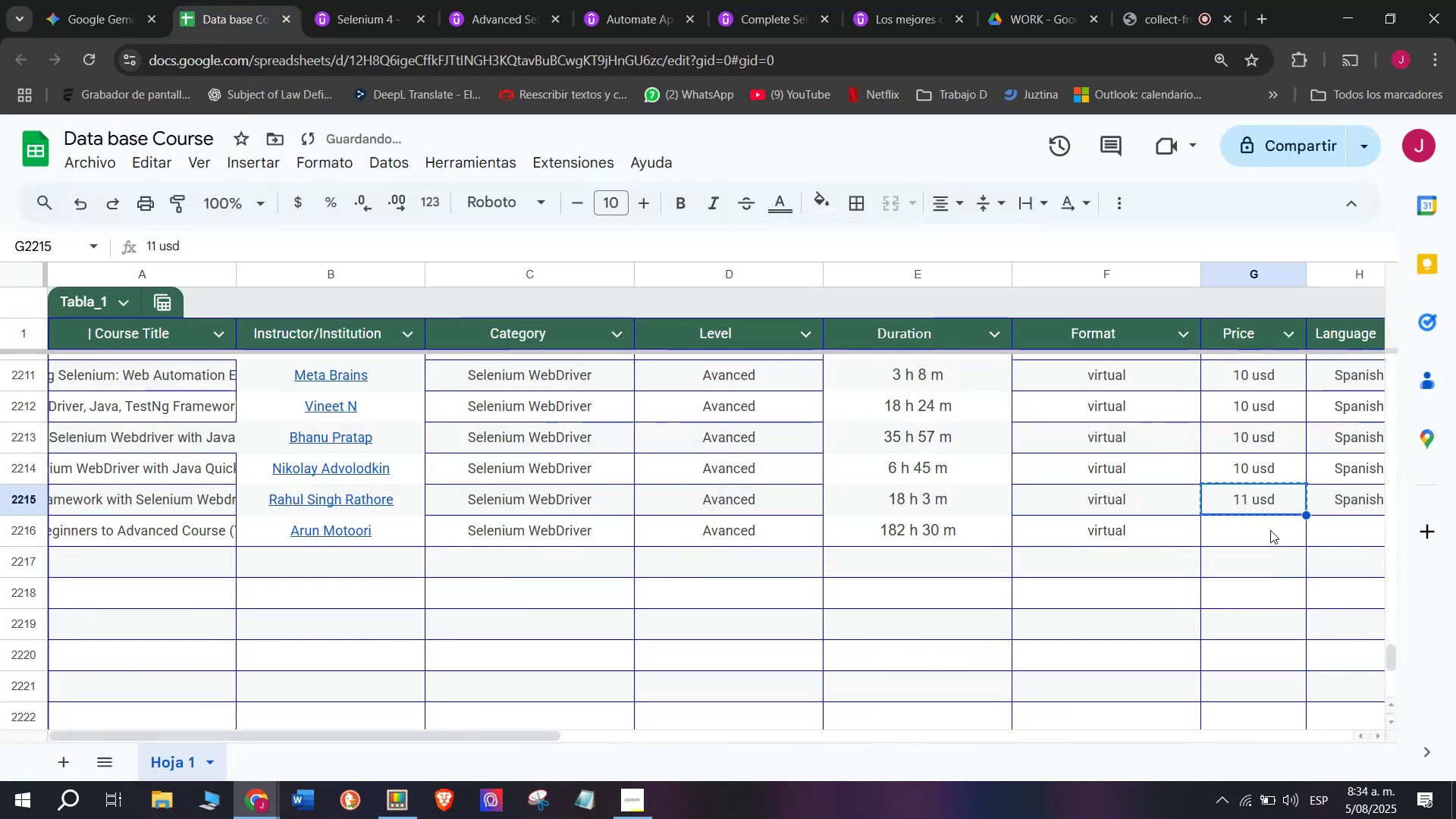 
key(Control+C)
 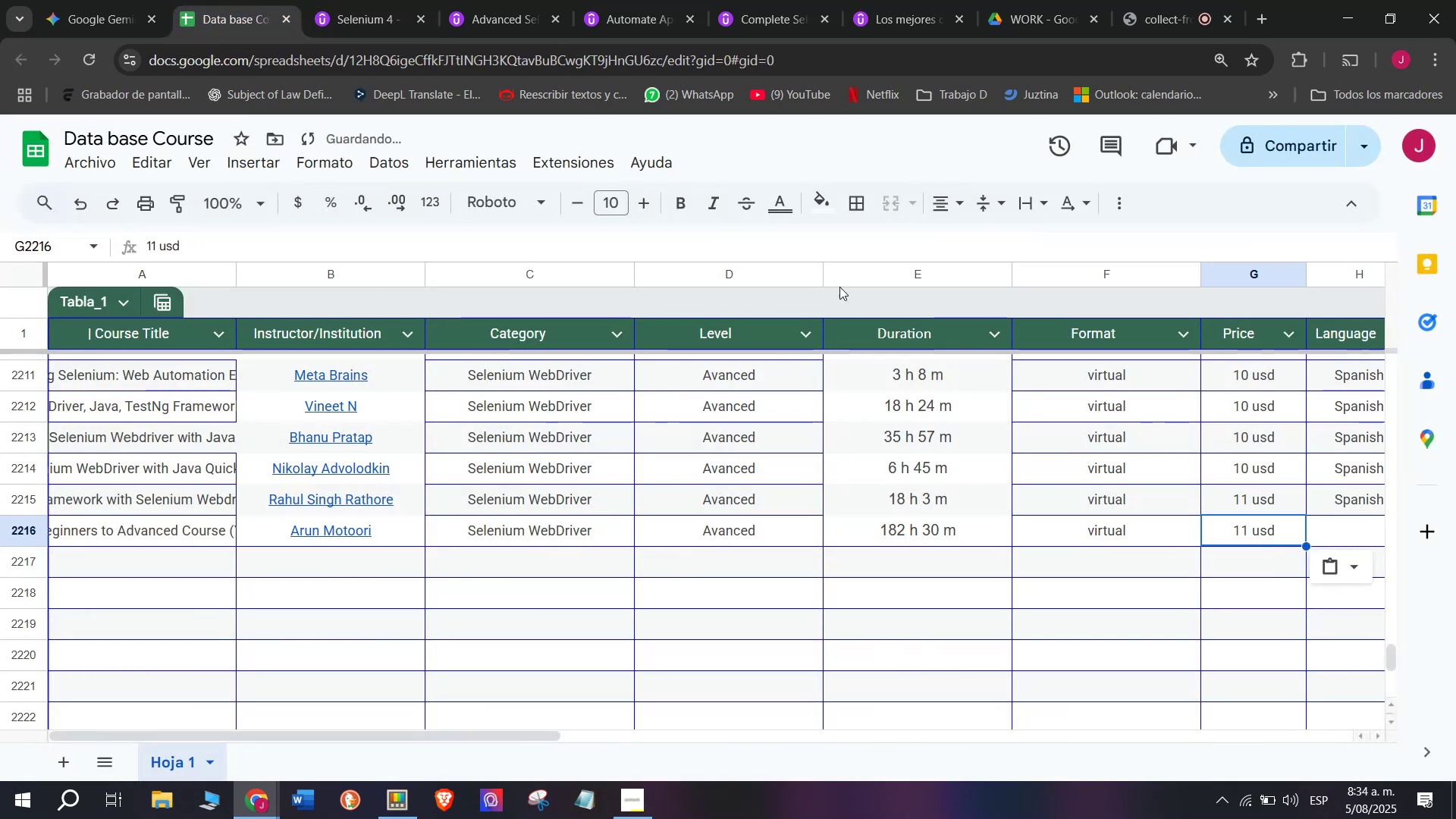 
double_click([1270, 530])
 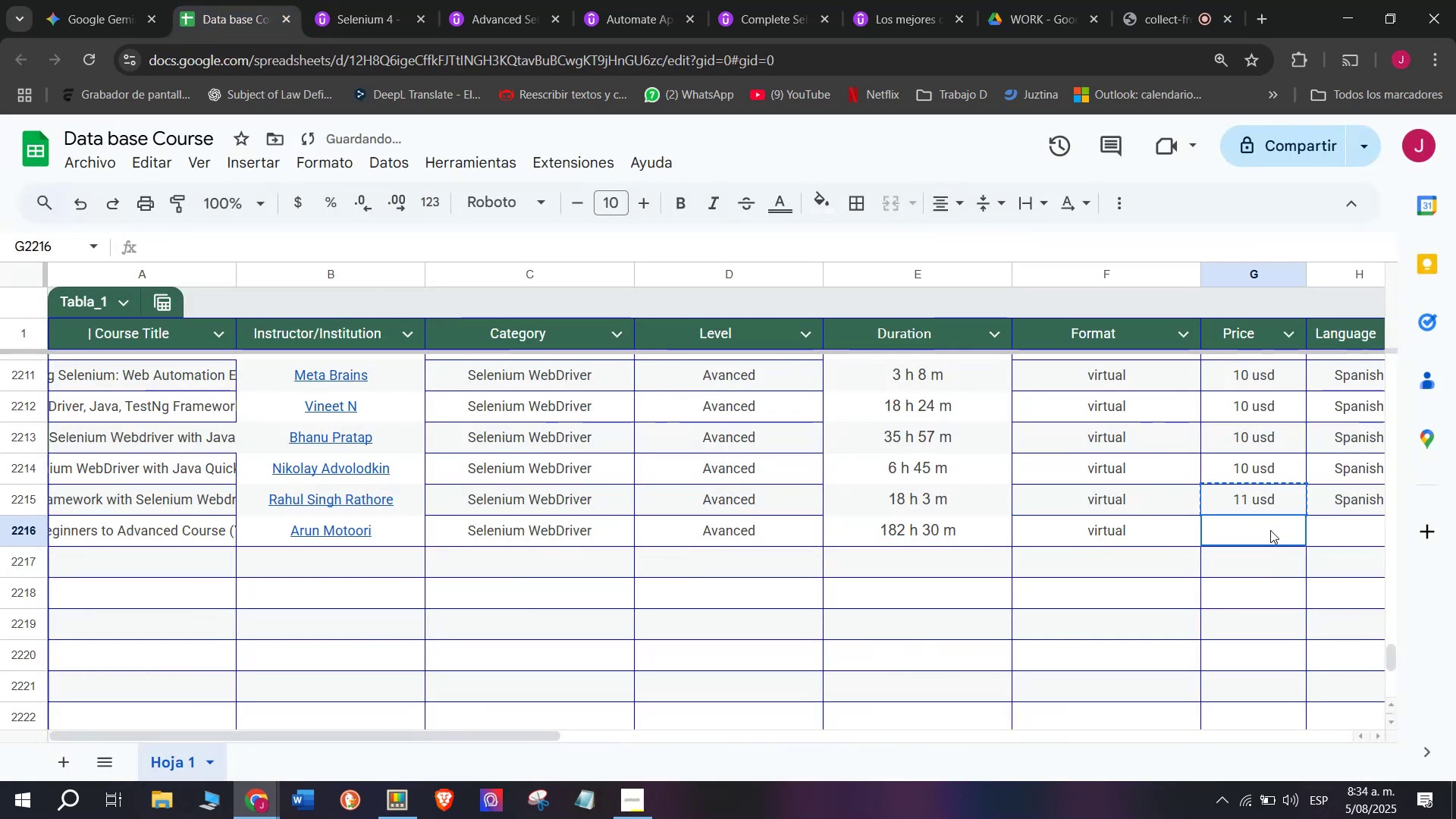 
key(Z)
 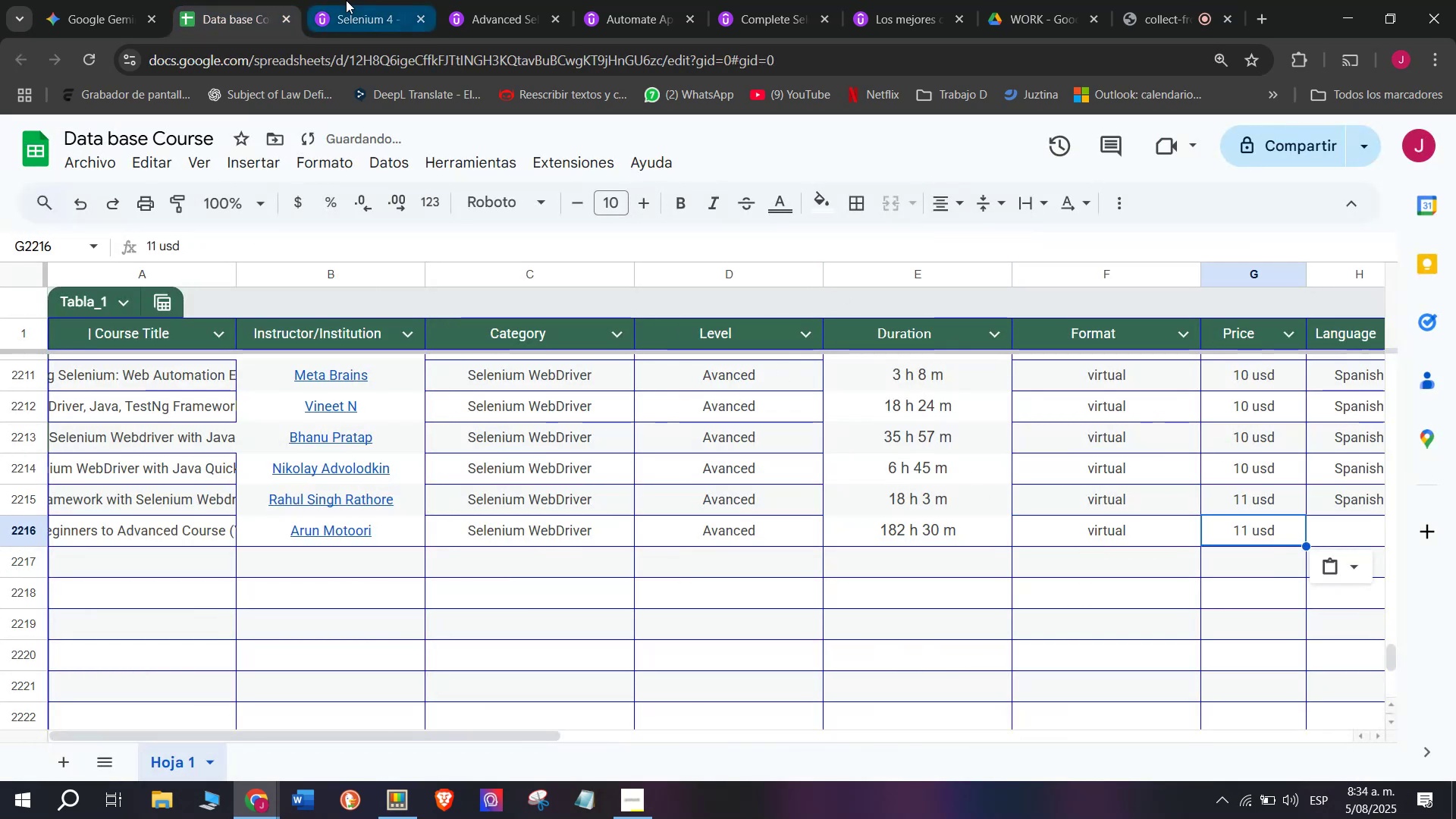 
key(Control+ControlLeft)
 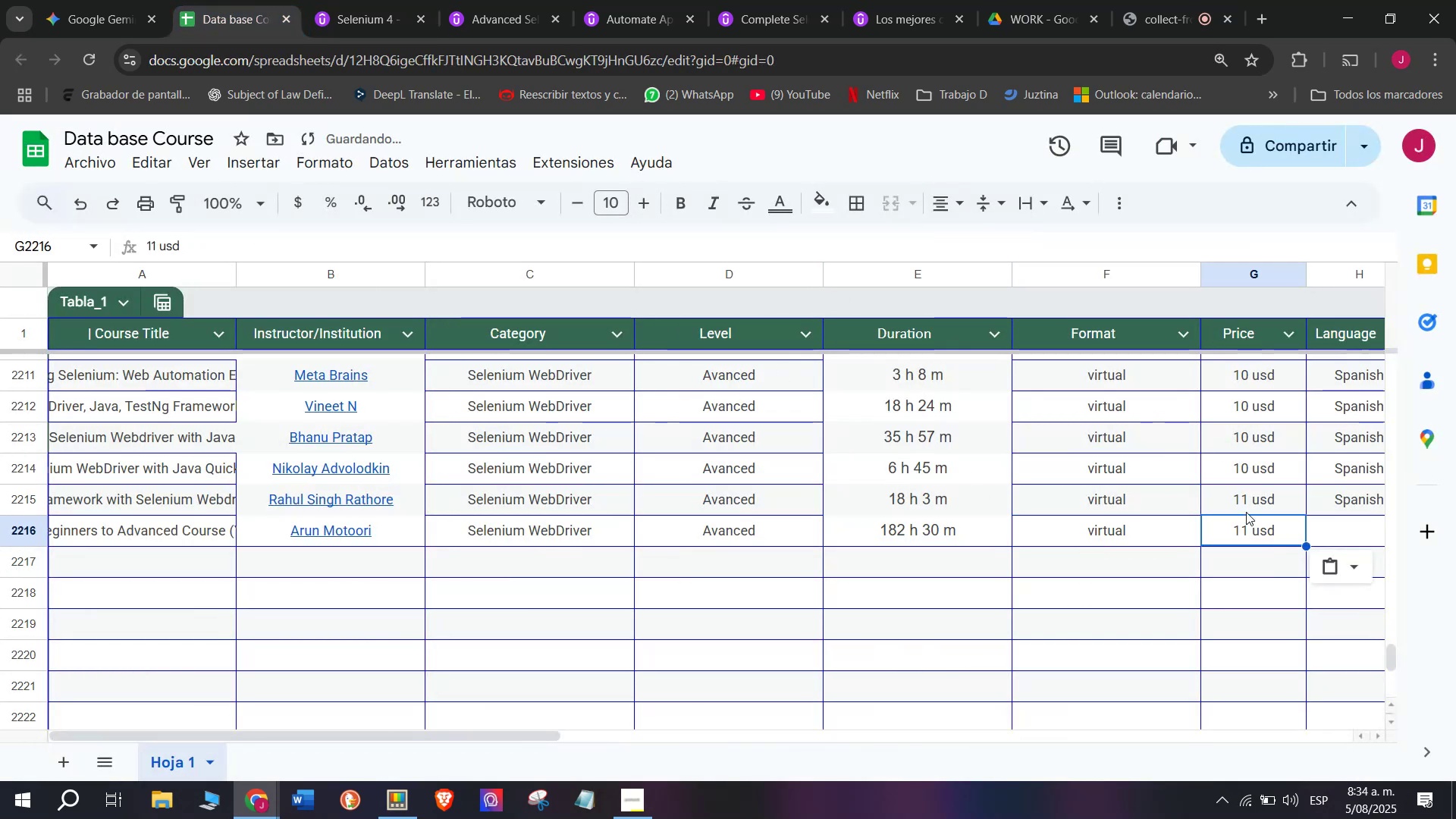 
key(Control+V)
 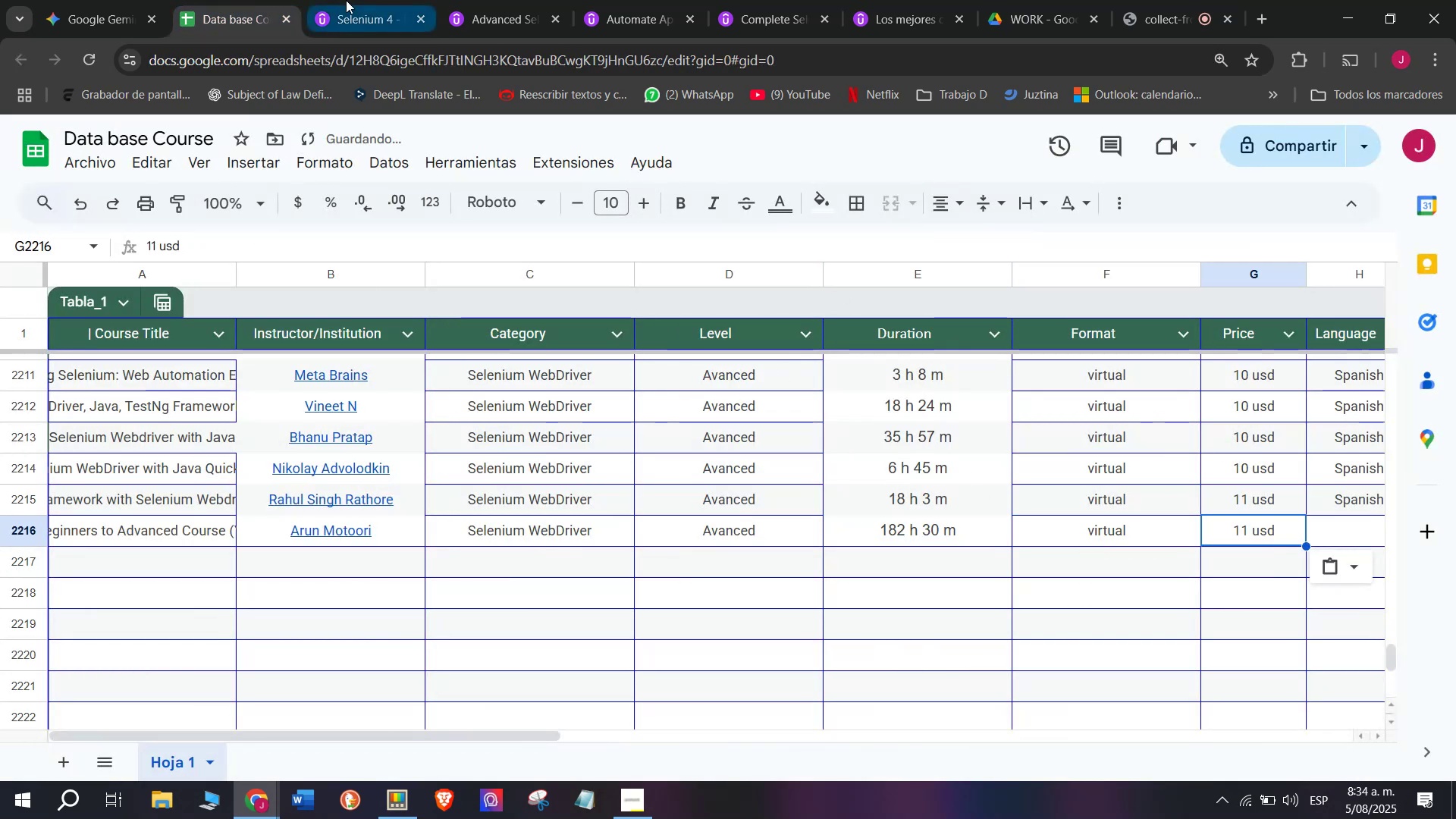 
left_click([346, 0])
 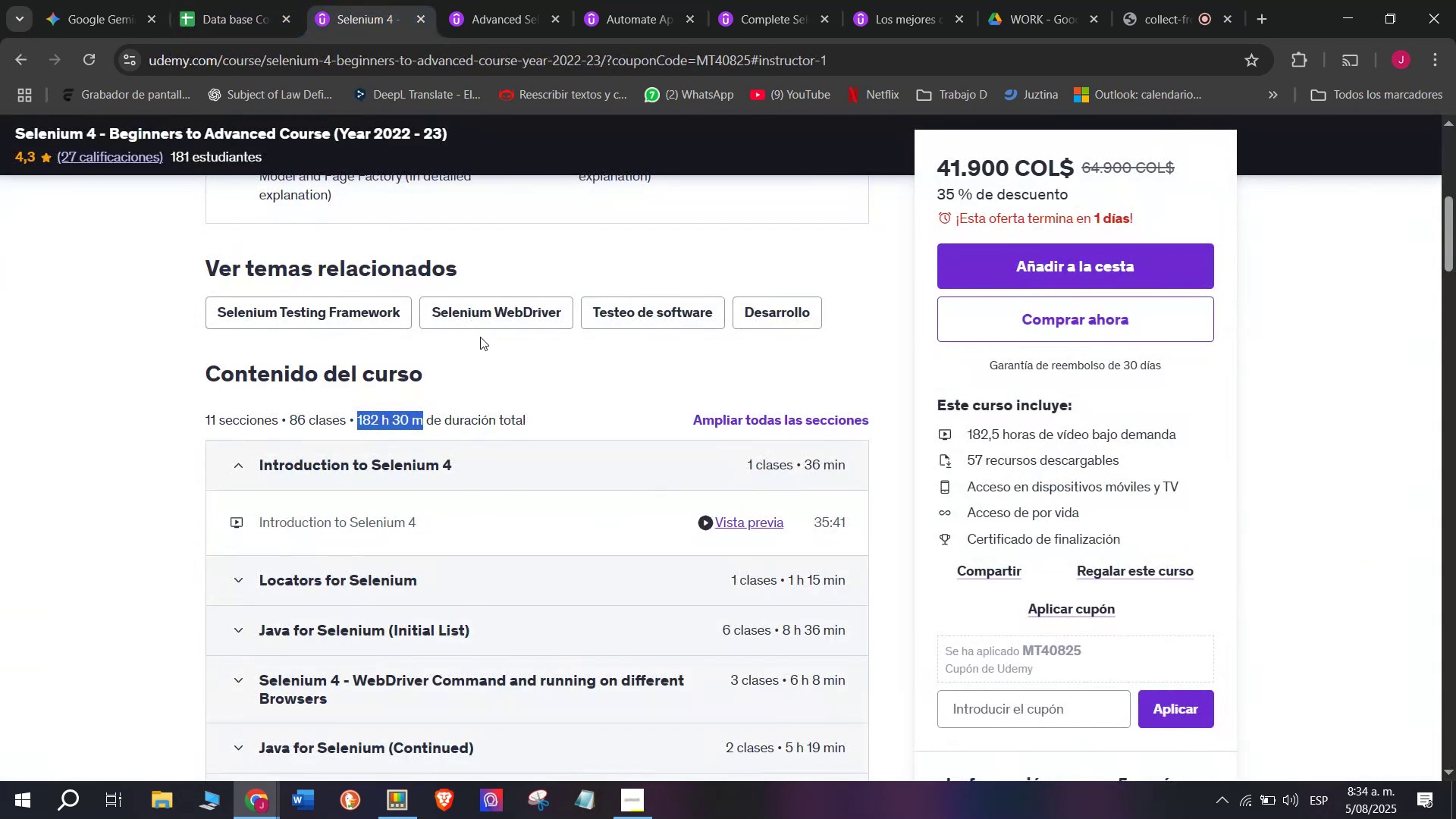 
scroll: coordinate [480, 337], scroll_direction: up, amount: 5.0
 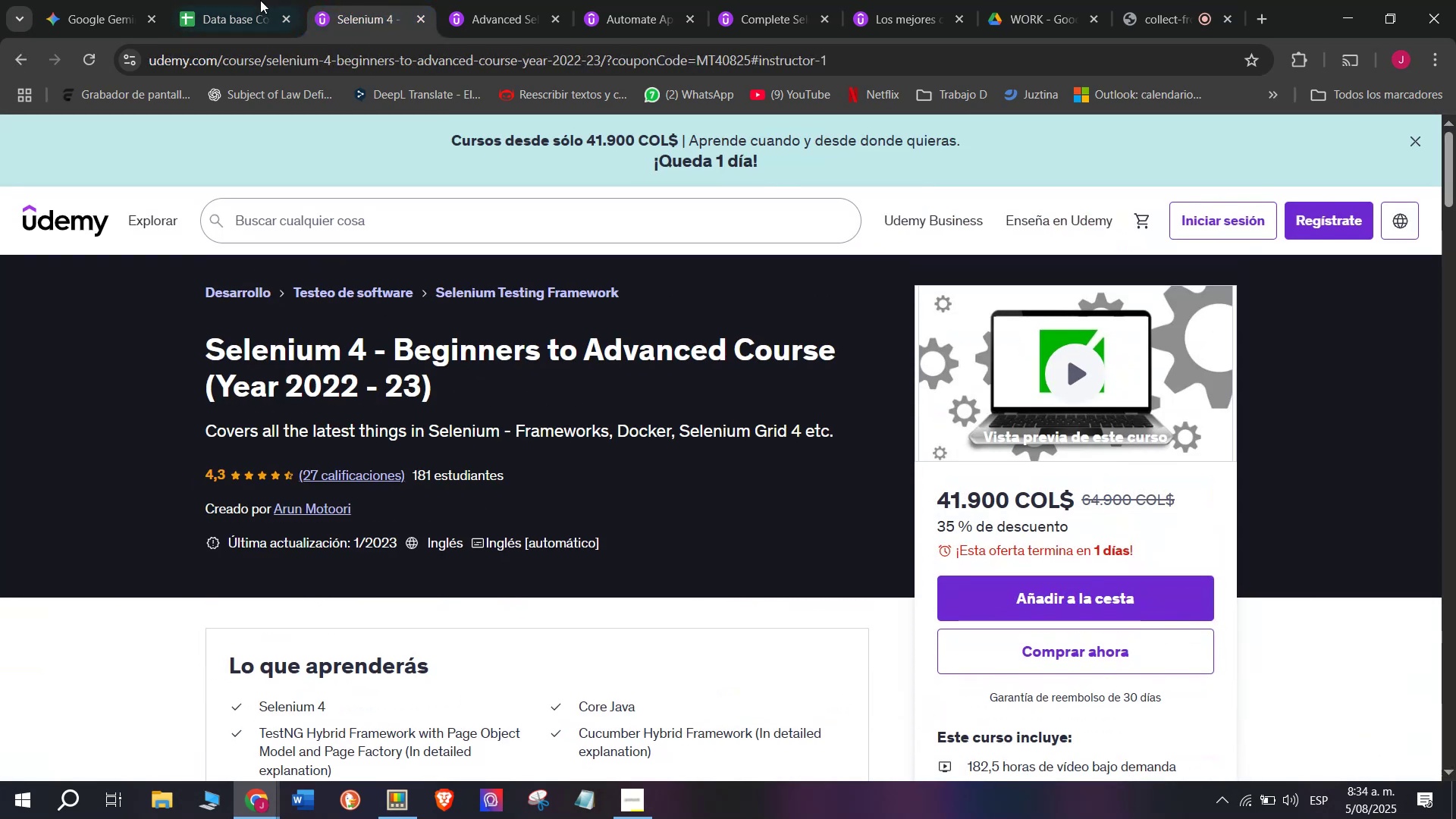 
left_click([259, 0])
 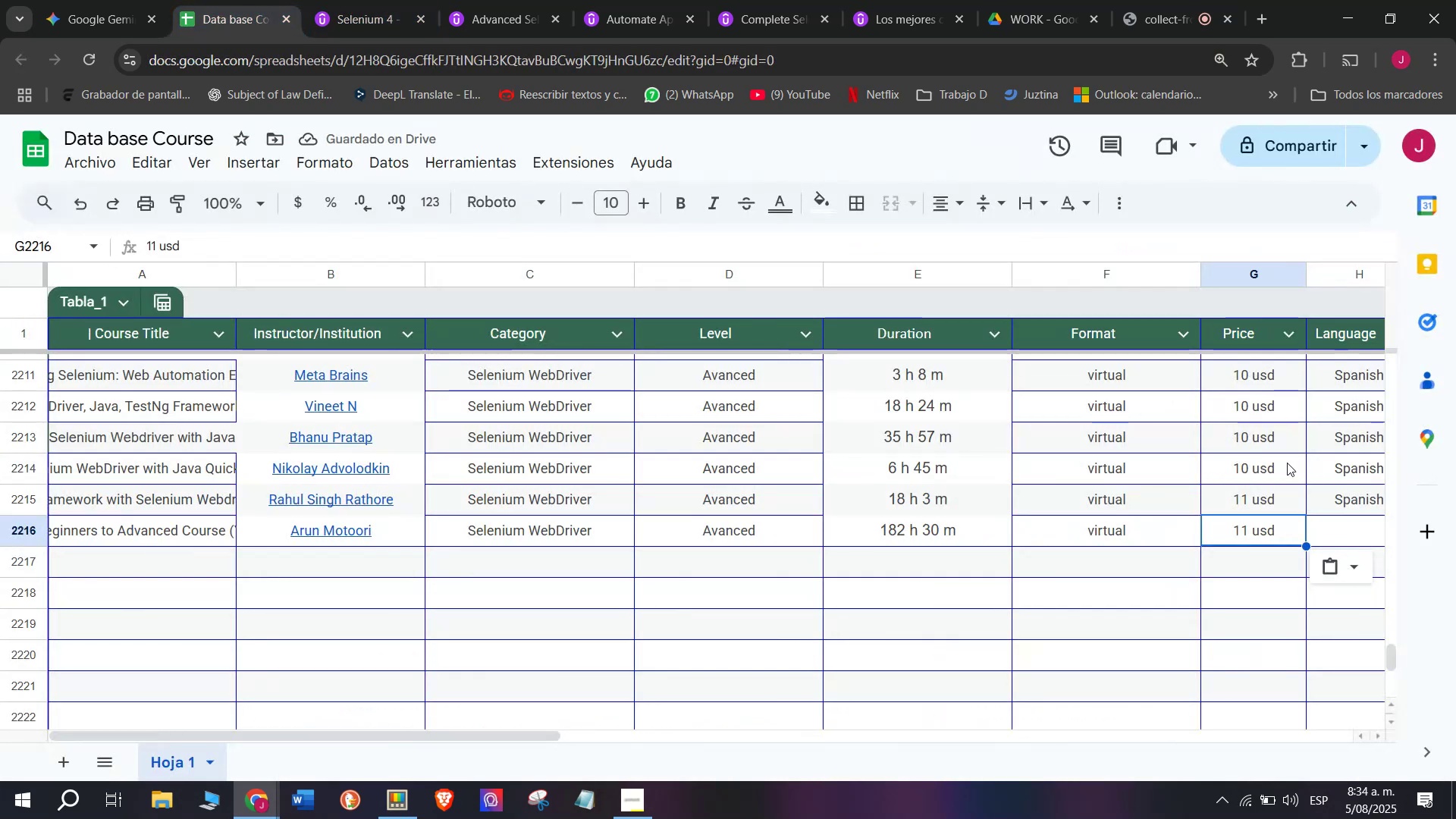 
left_click([1251, 463])
 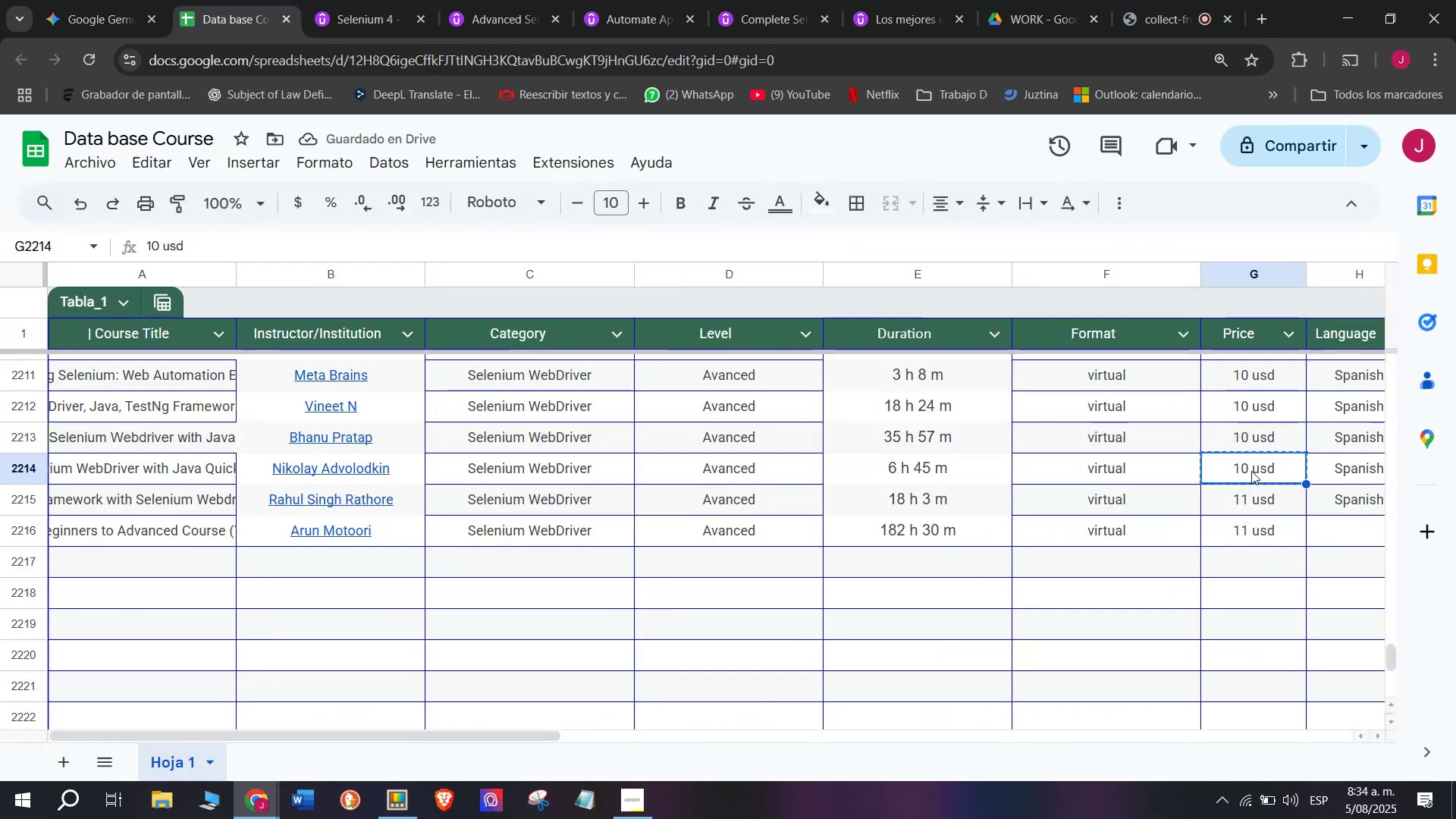 
key(Break)
 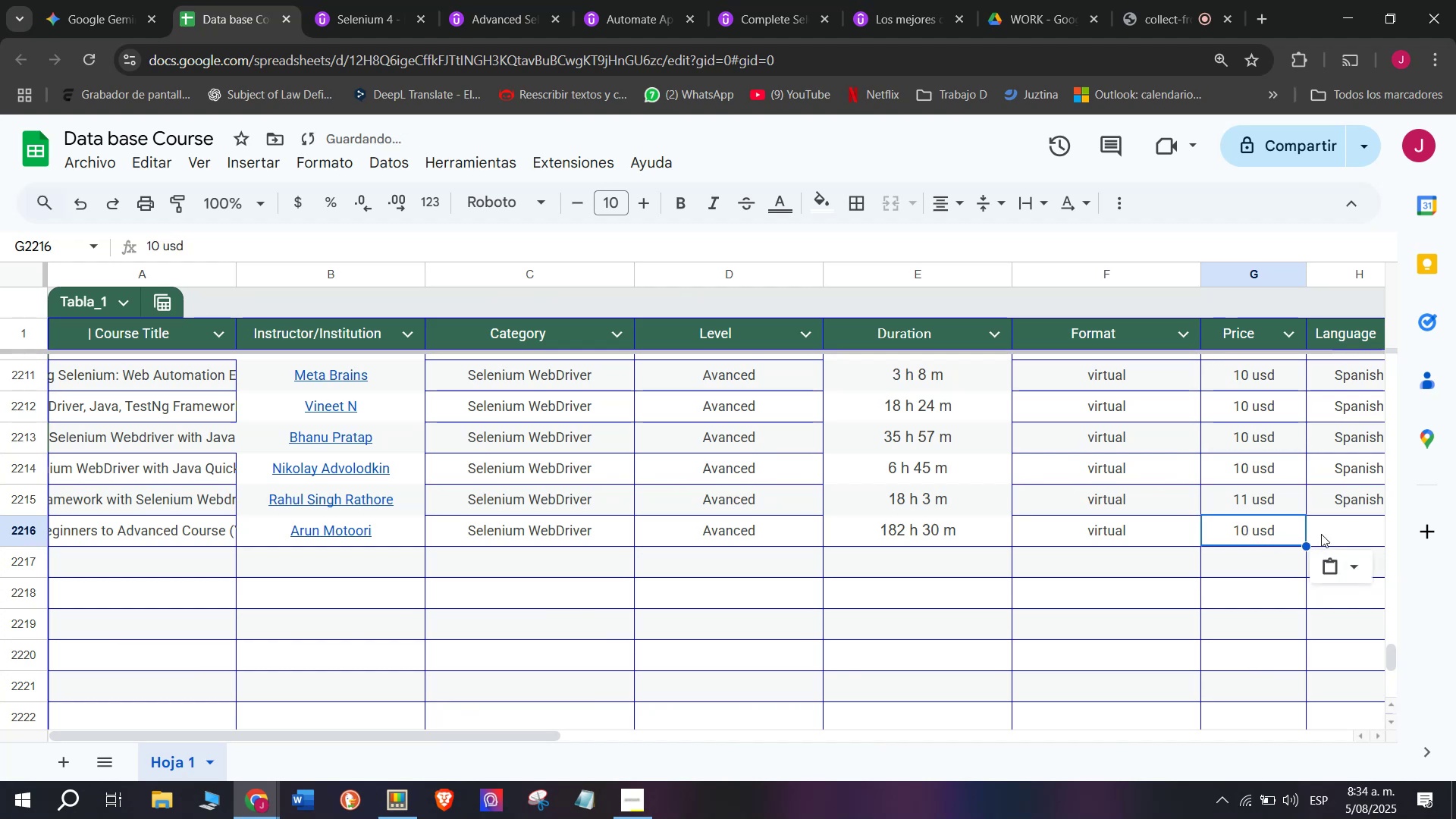 
key(Control+ControlLeft)
 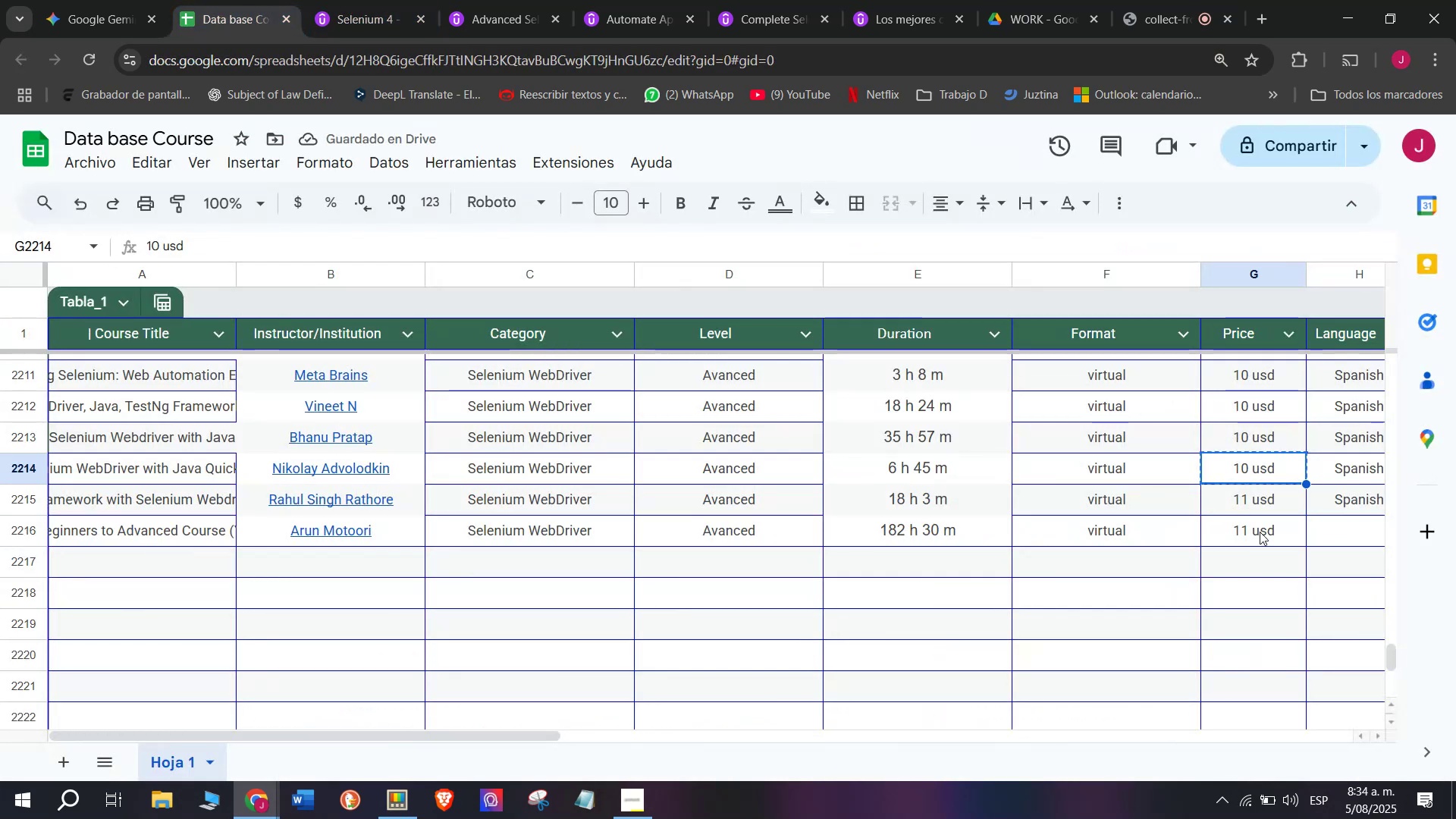 
key(Control+C)
 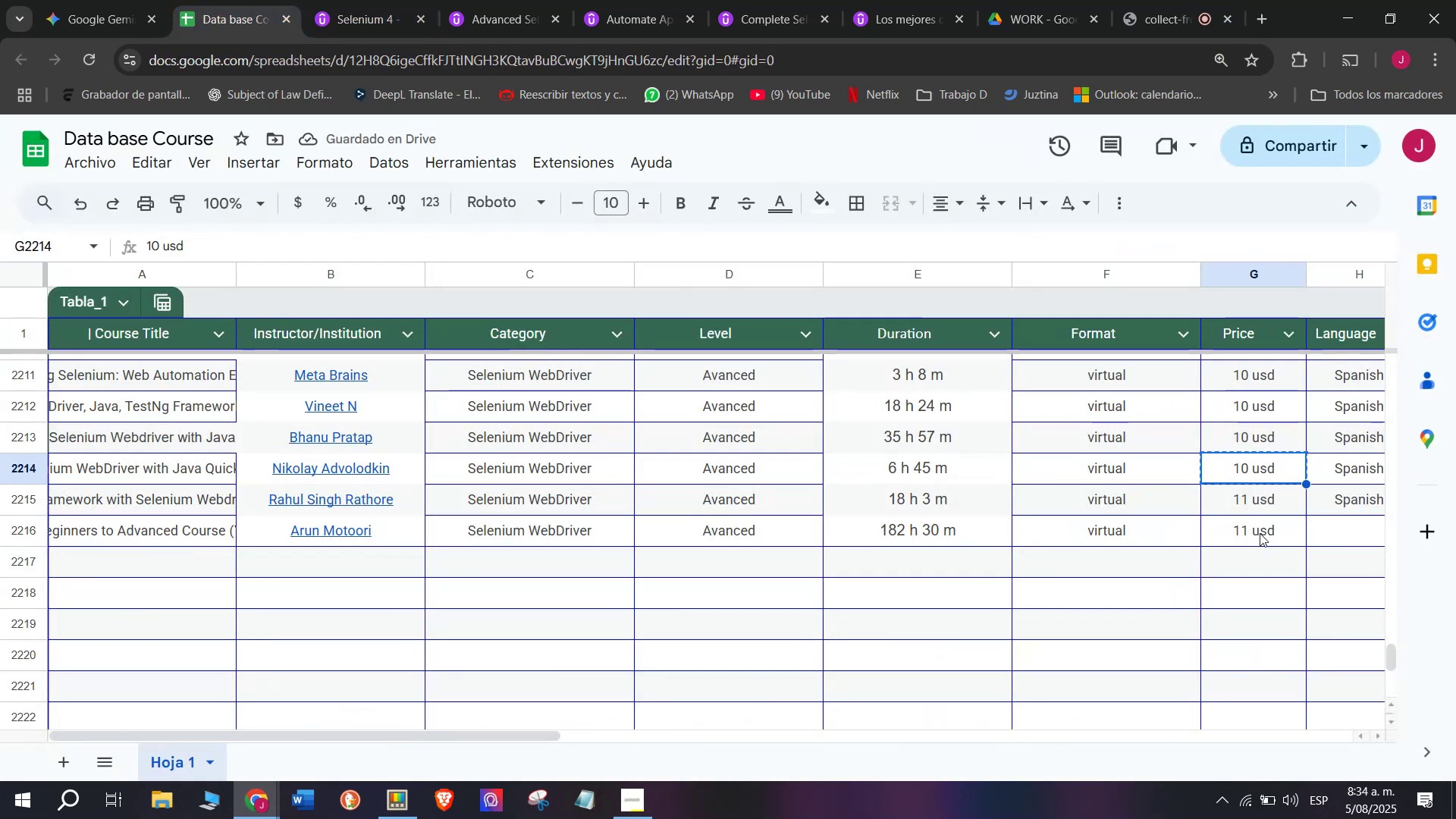 
double_click([1260, 533])
 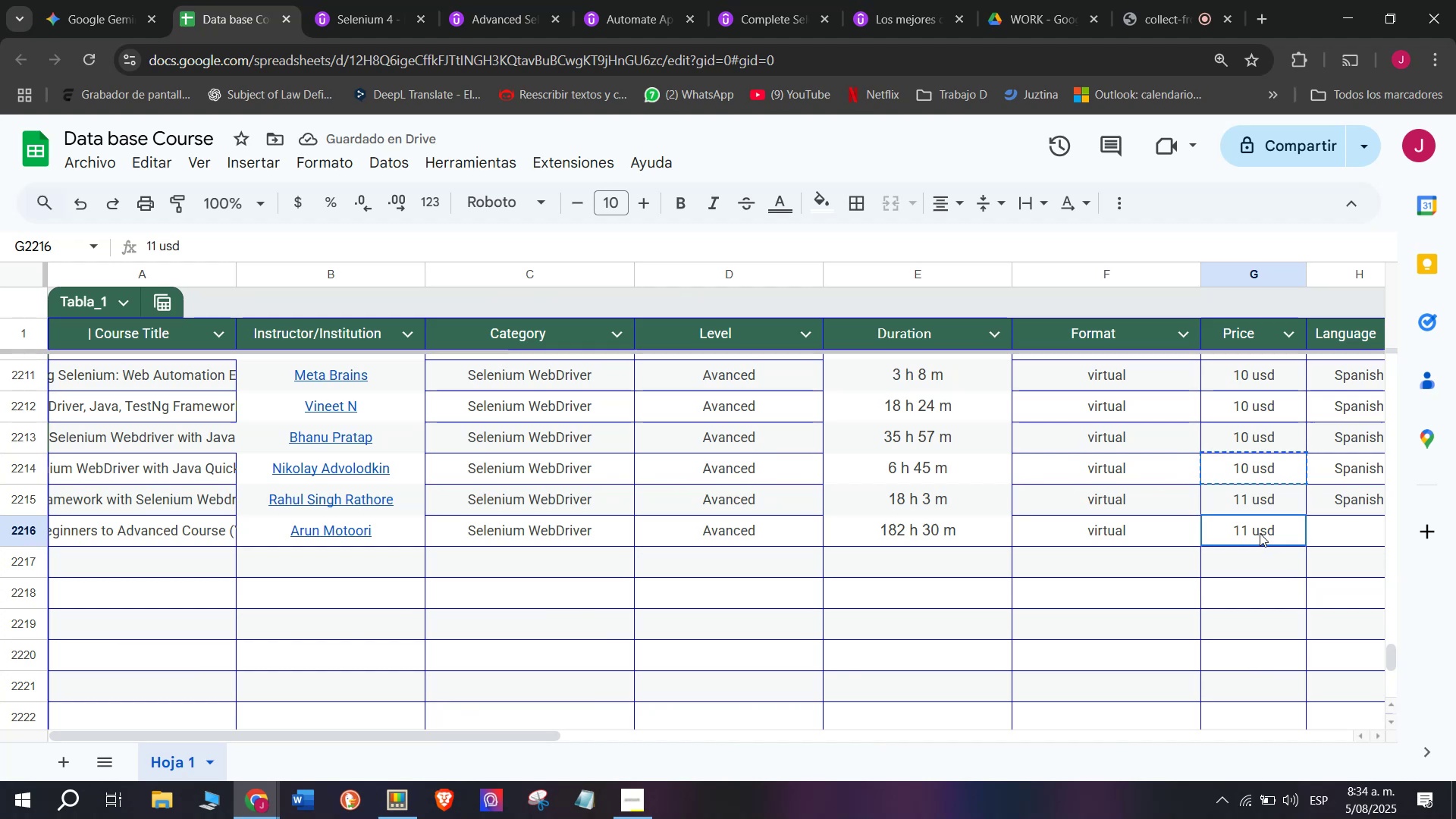 
key(Z)
 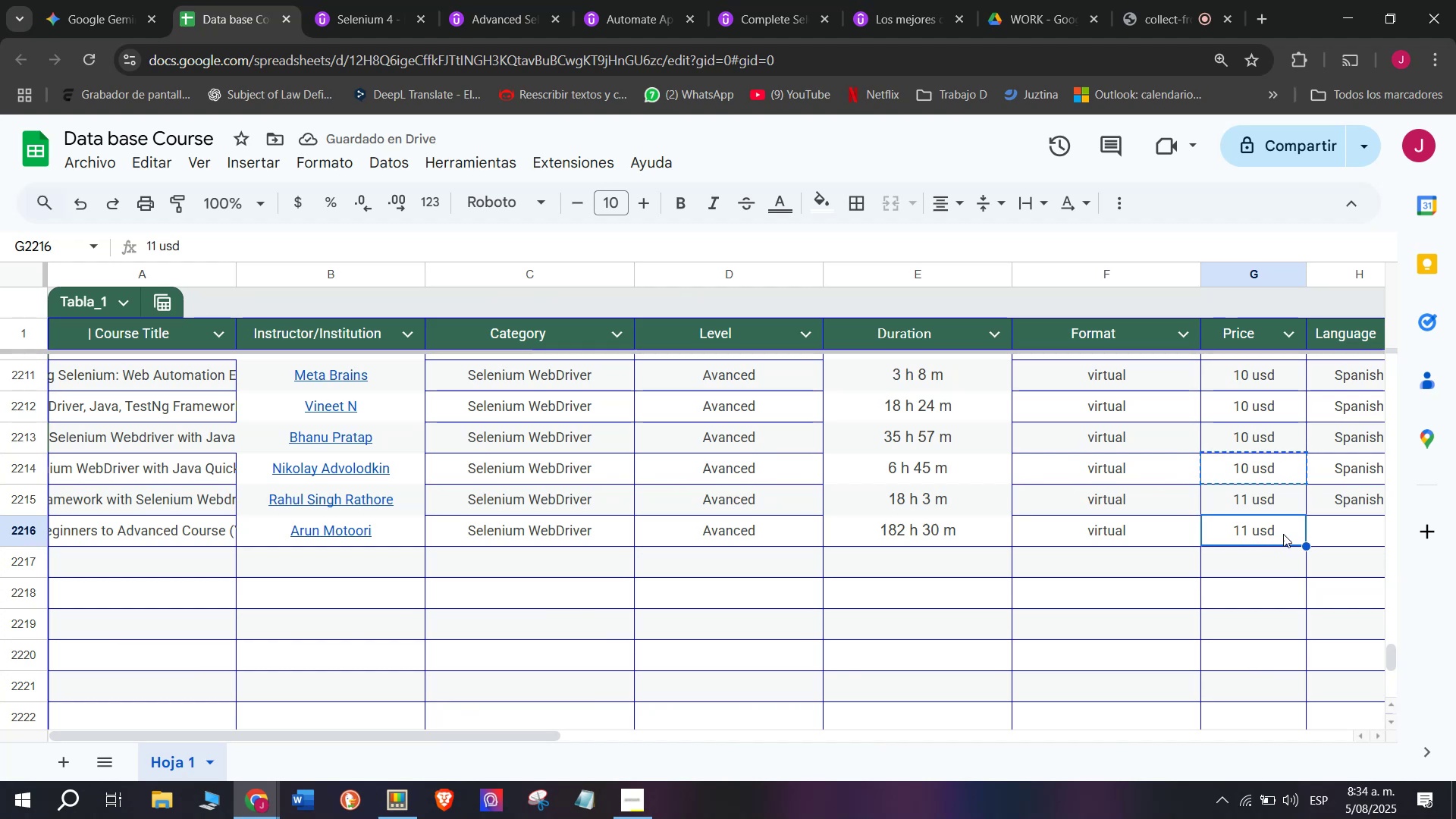 
key(Control+ControlLeft)
 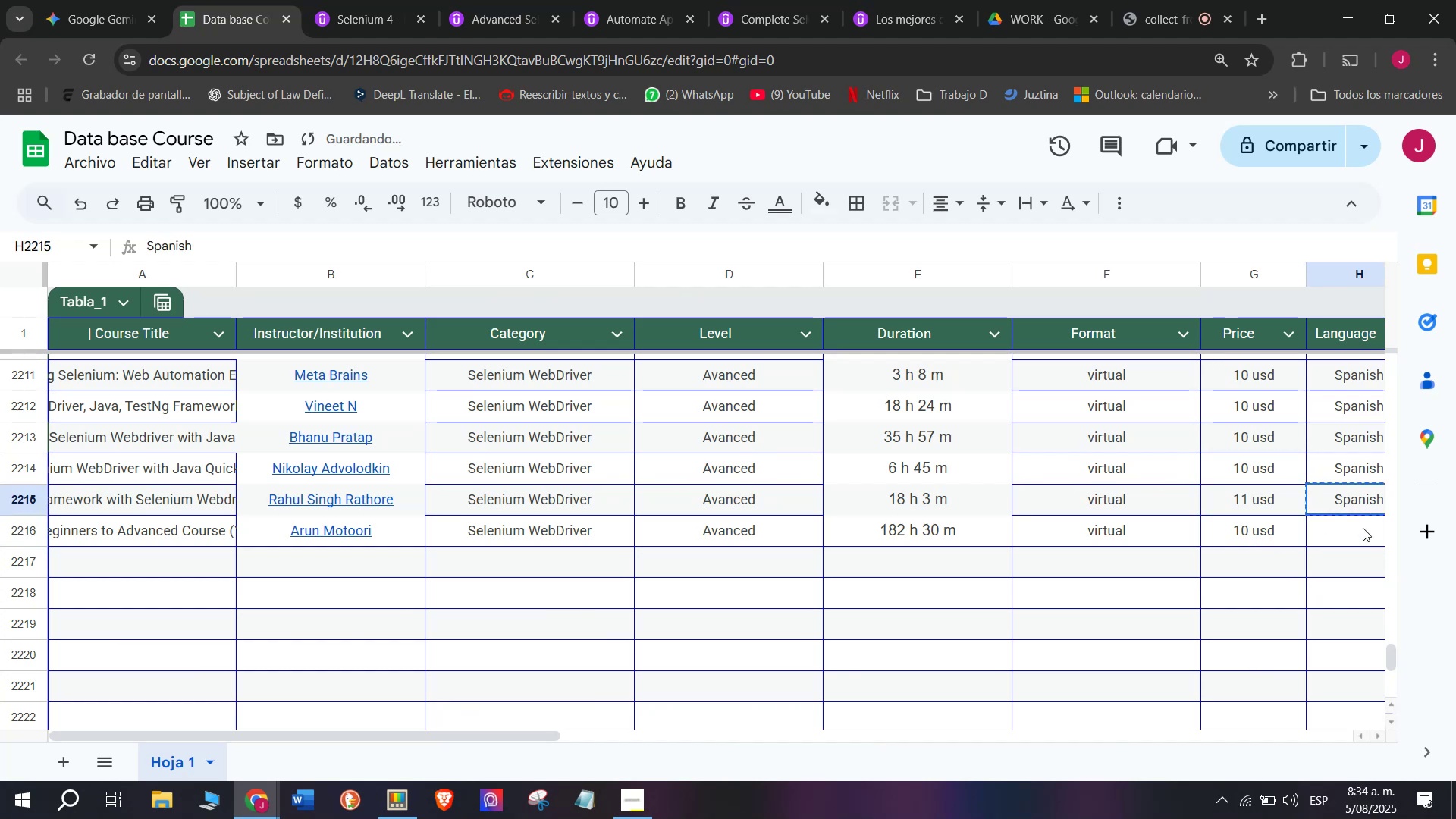 
key(Control+V)
 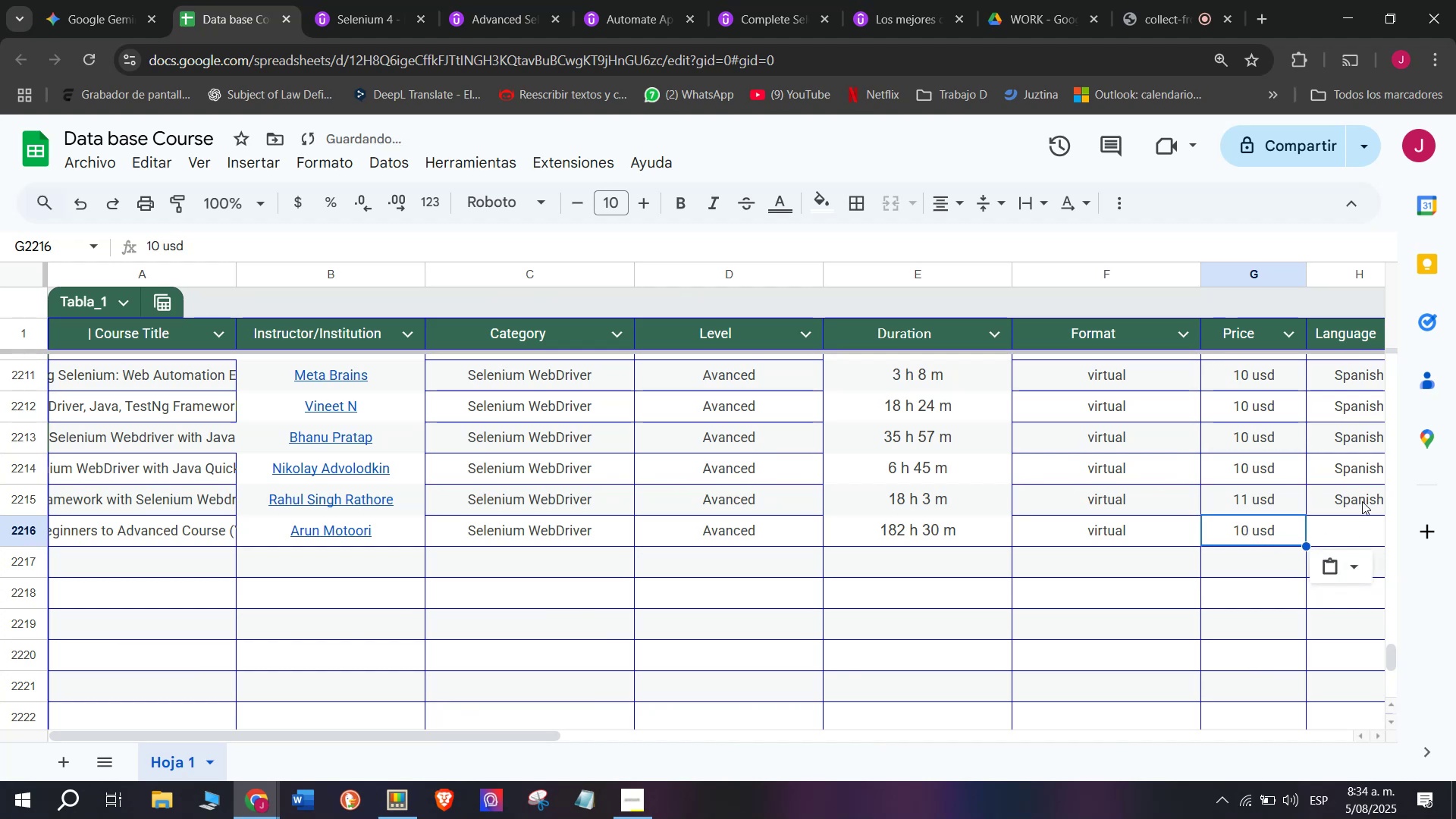 
triple_click([1363, 499])
 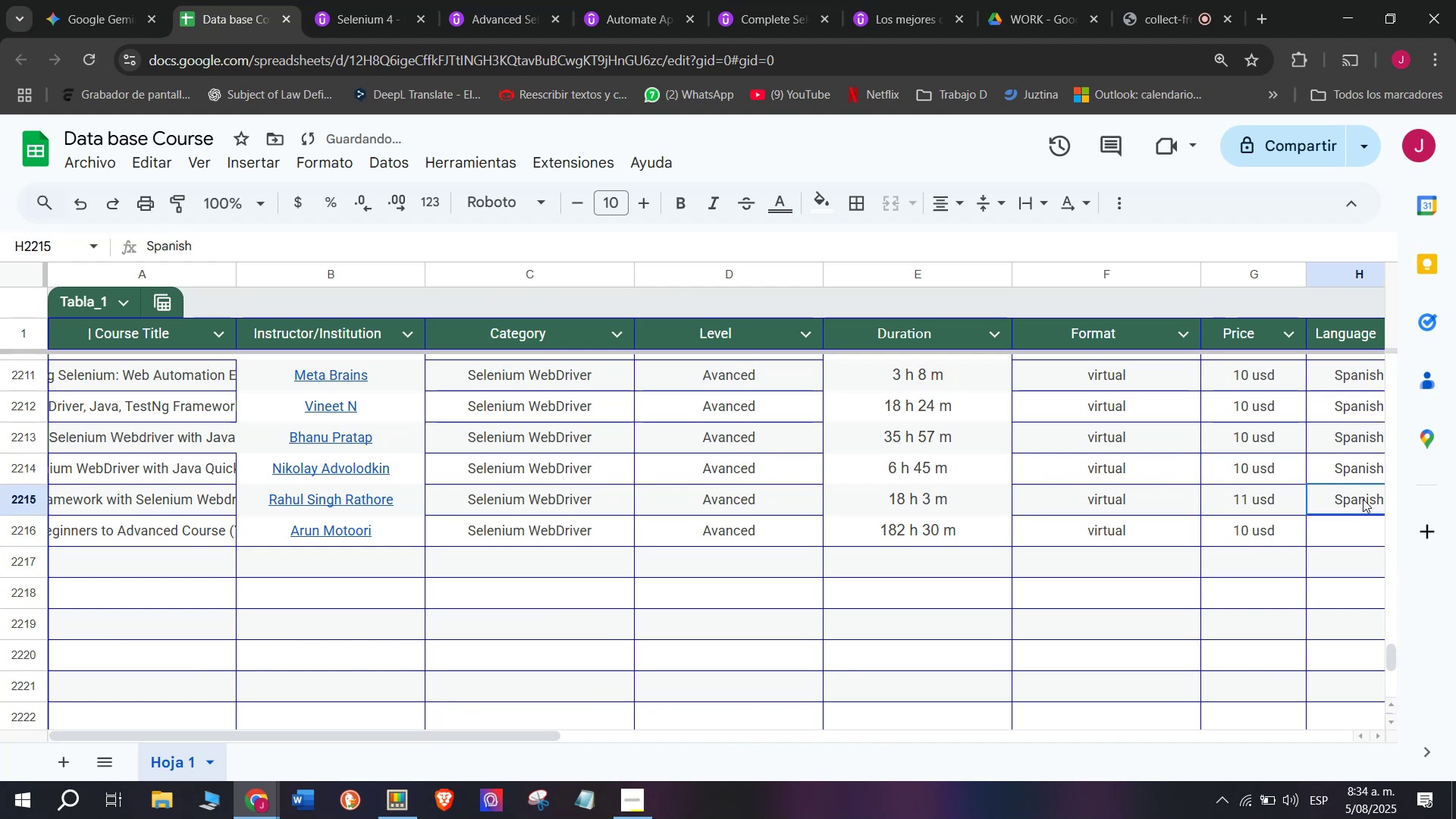 
key(Break)
 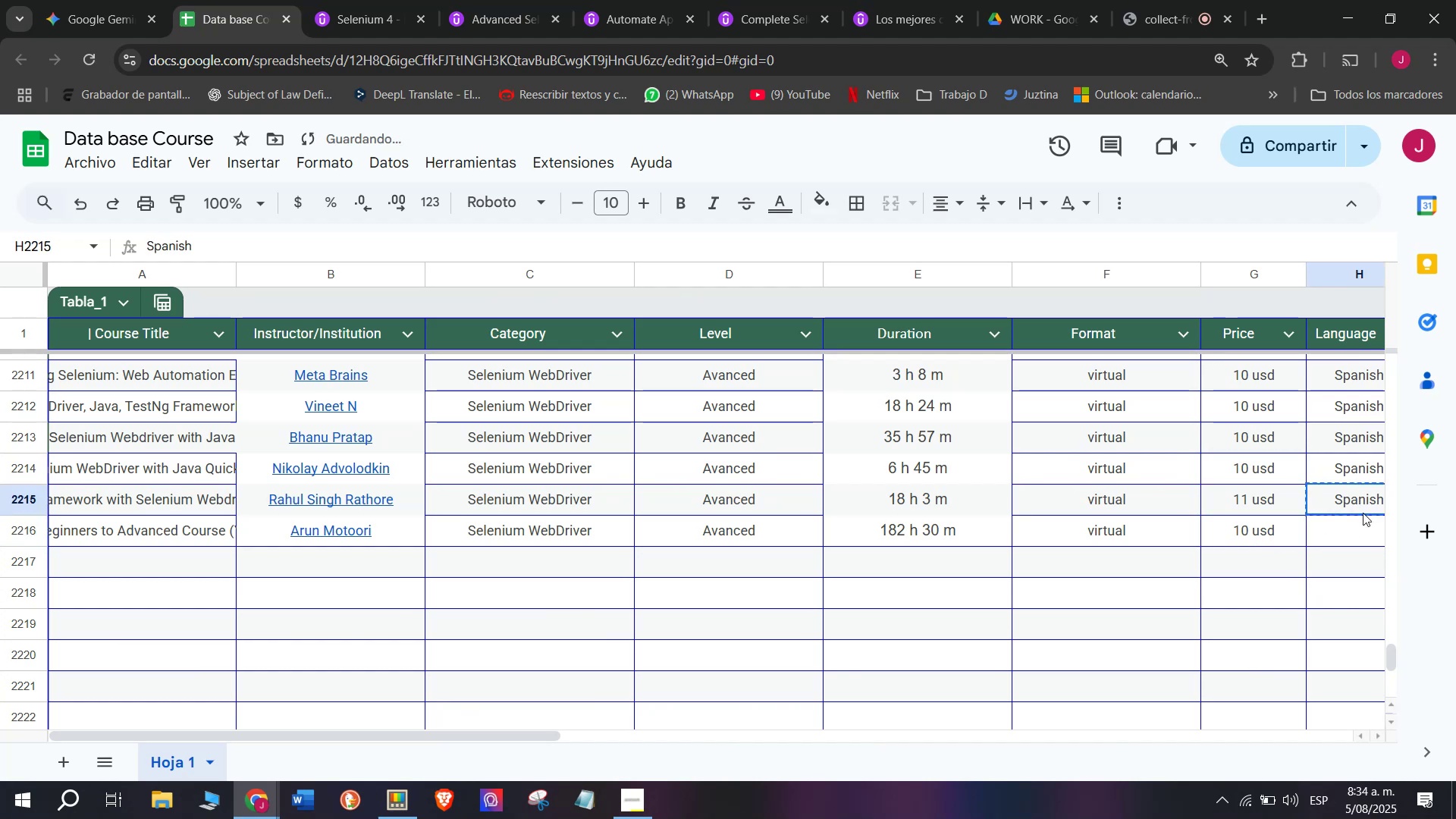 
key(Control+ControlLeft)
 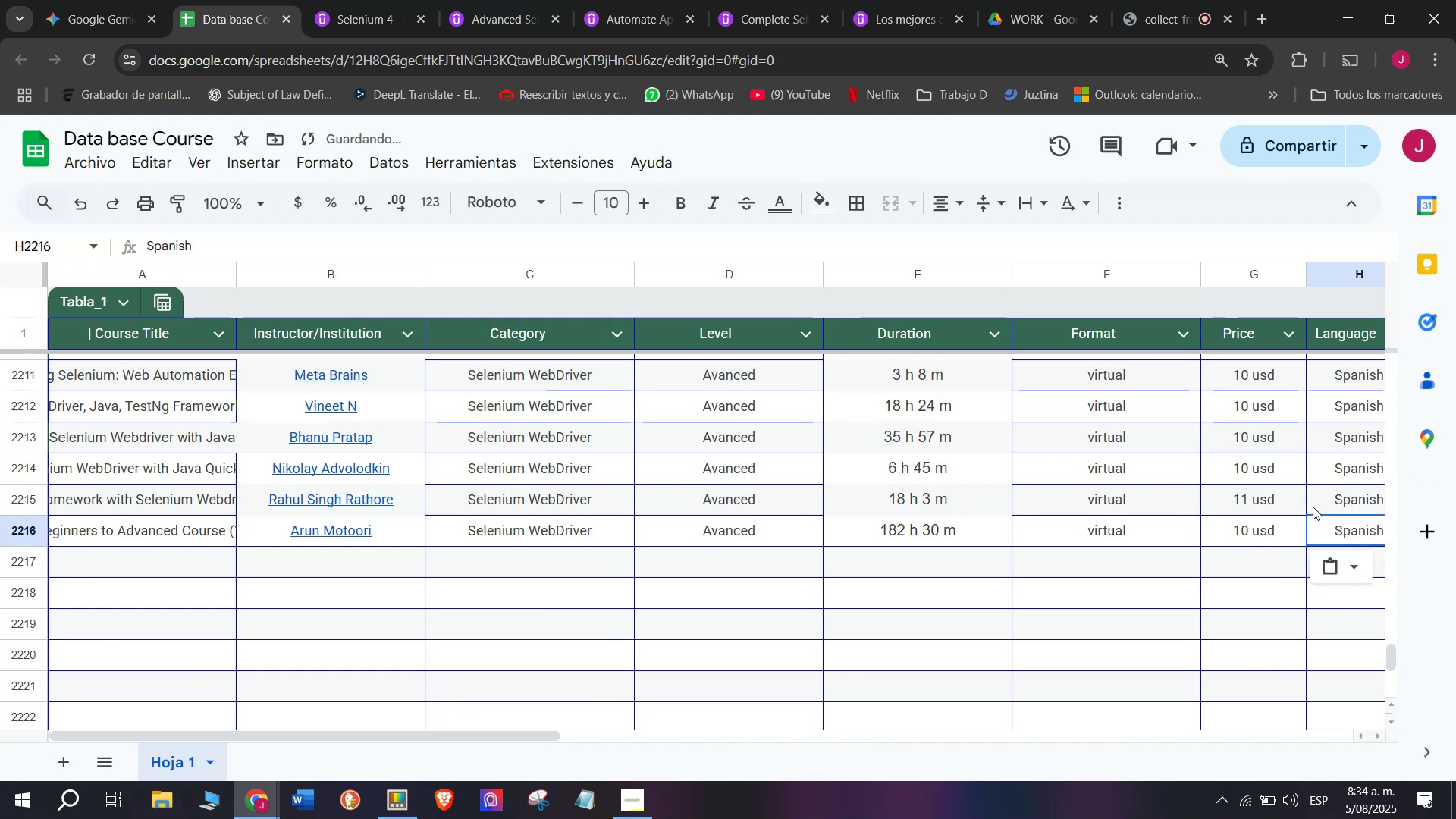 
key(Control+C)
 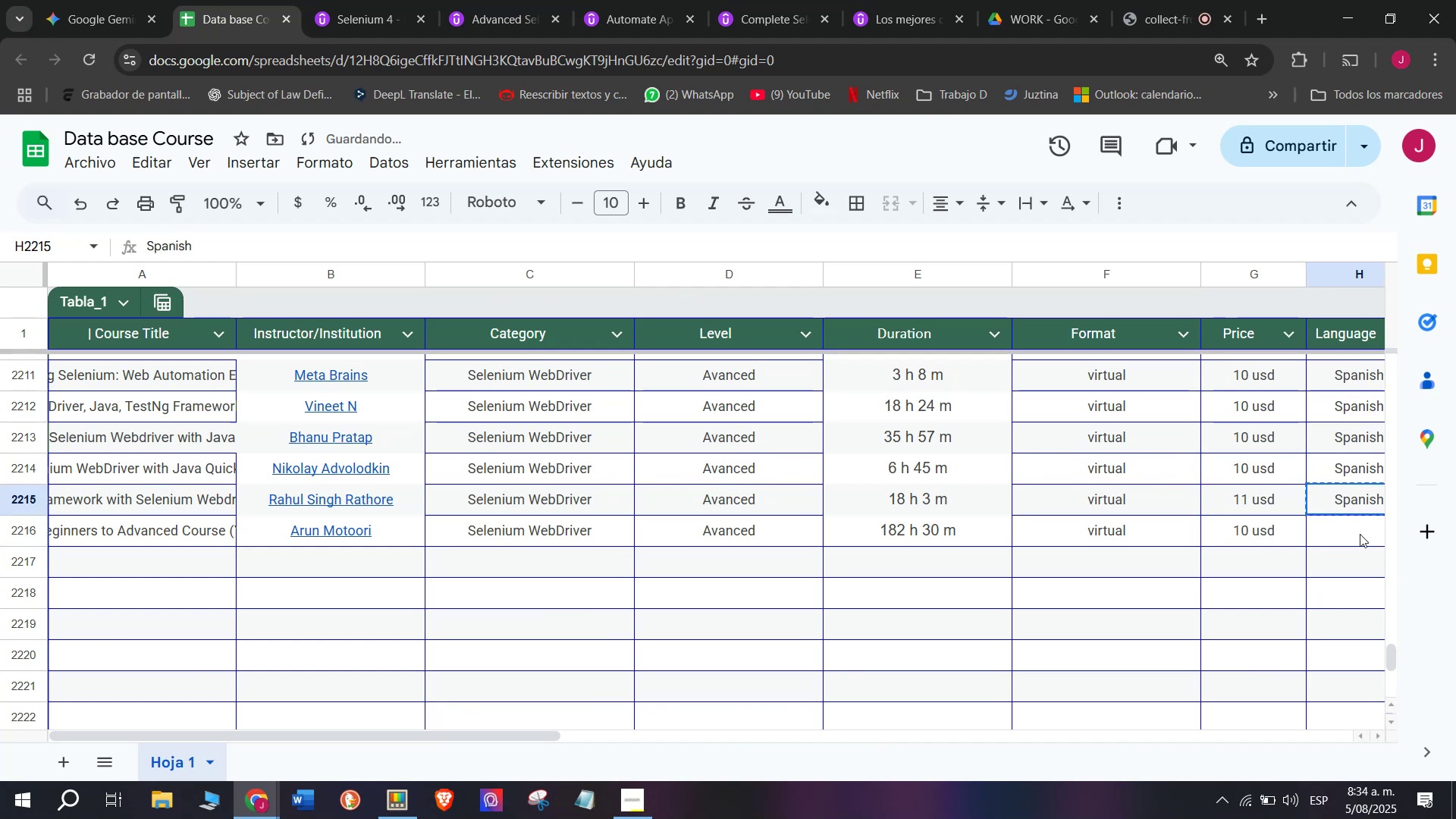 
triple_click([1360, 534])
 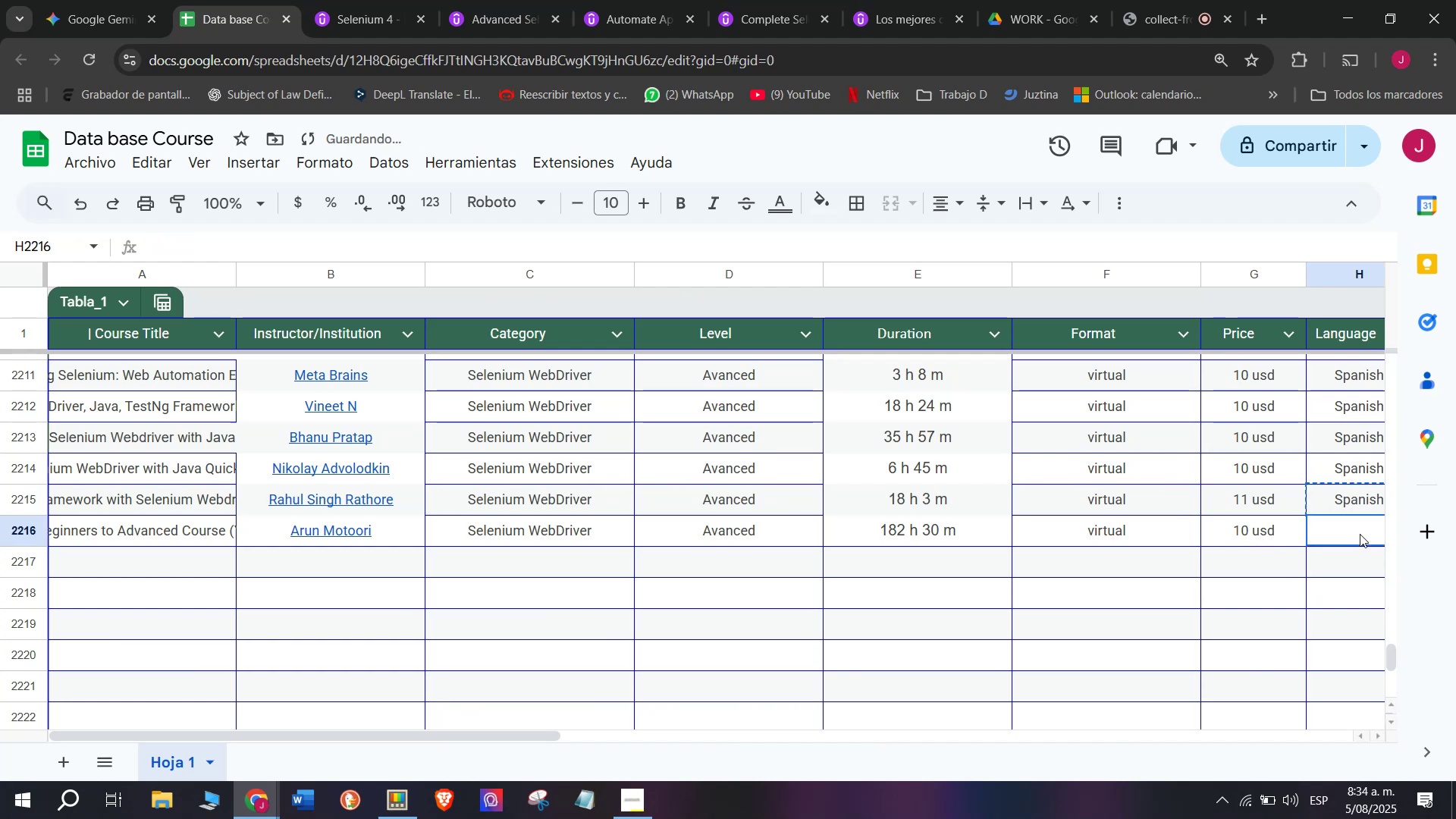 
key(Control+ControlLeft)
 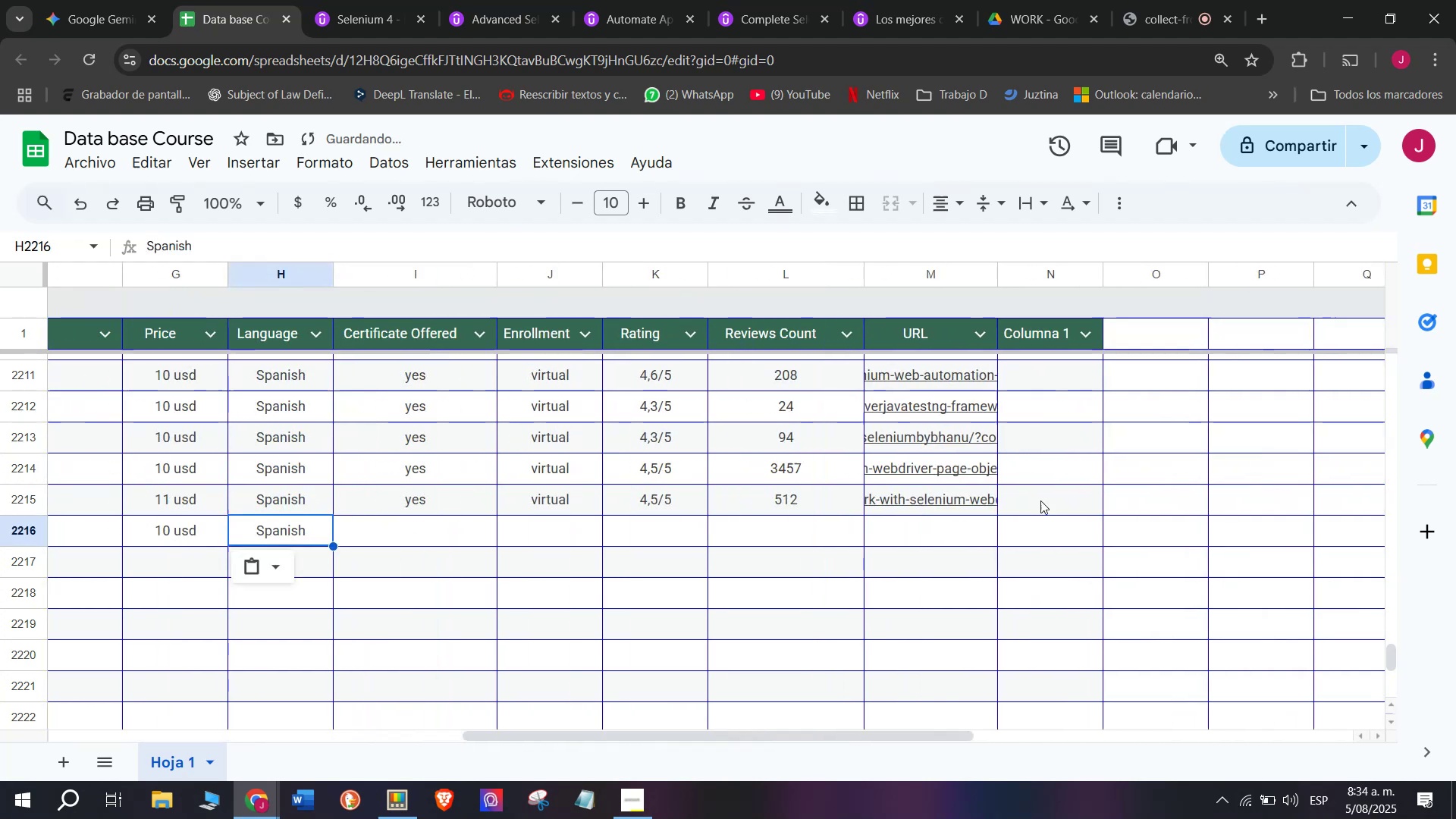 
key(Z)
 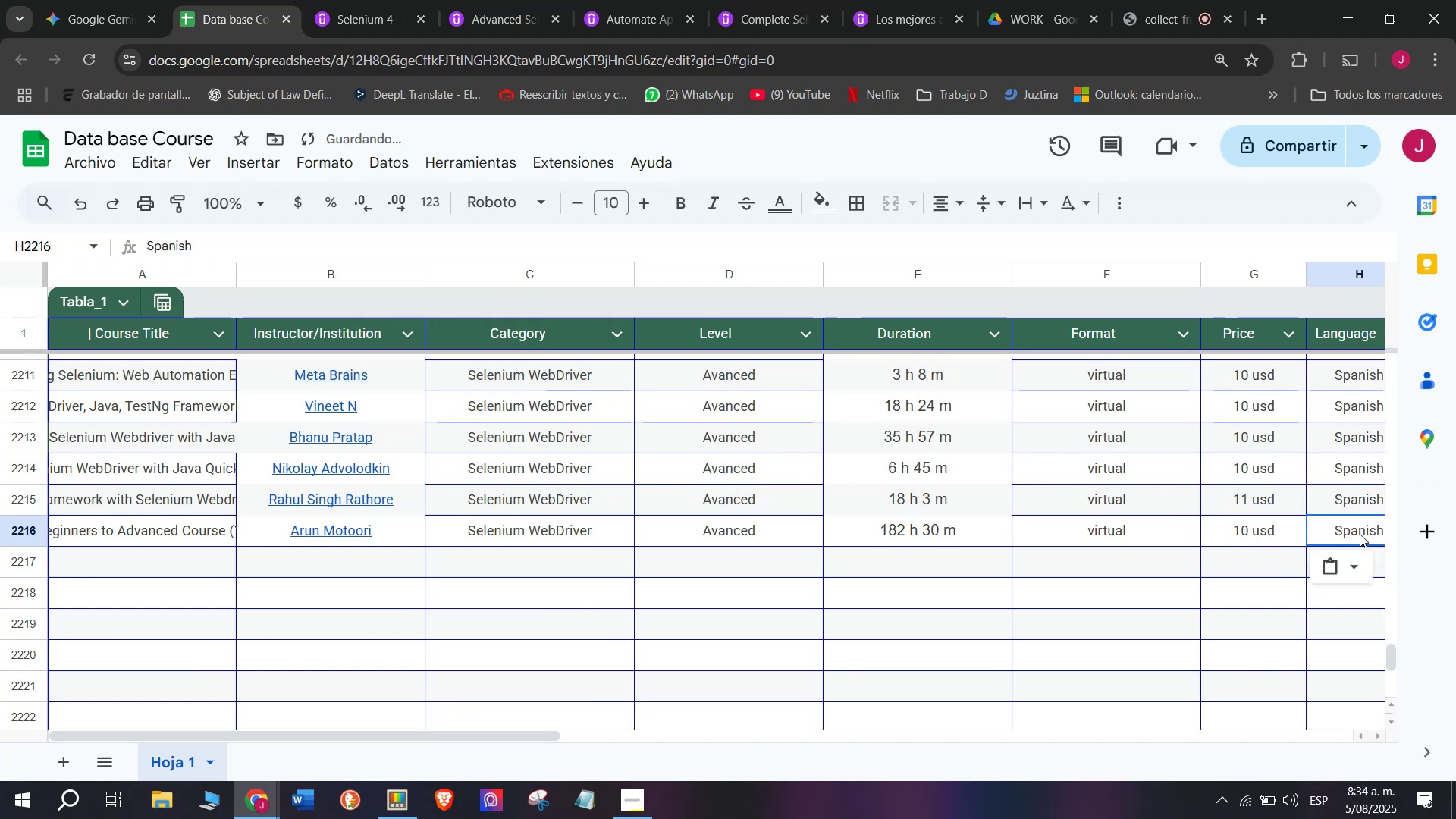 
key(Control+V)
 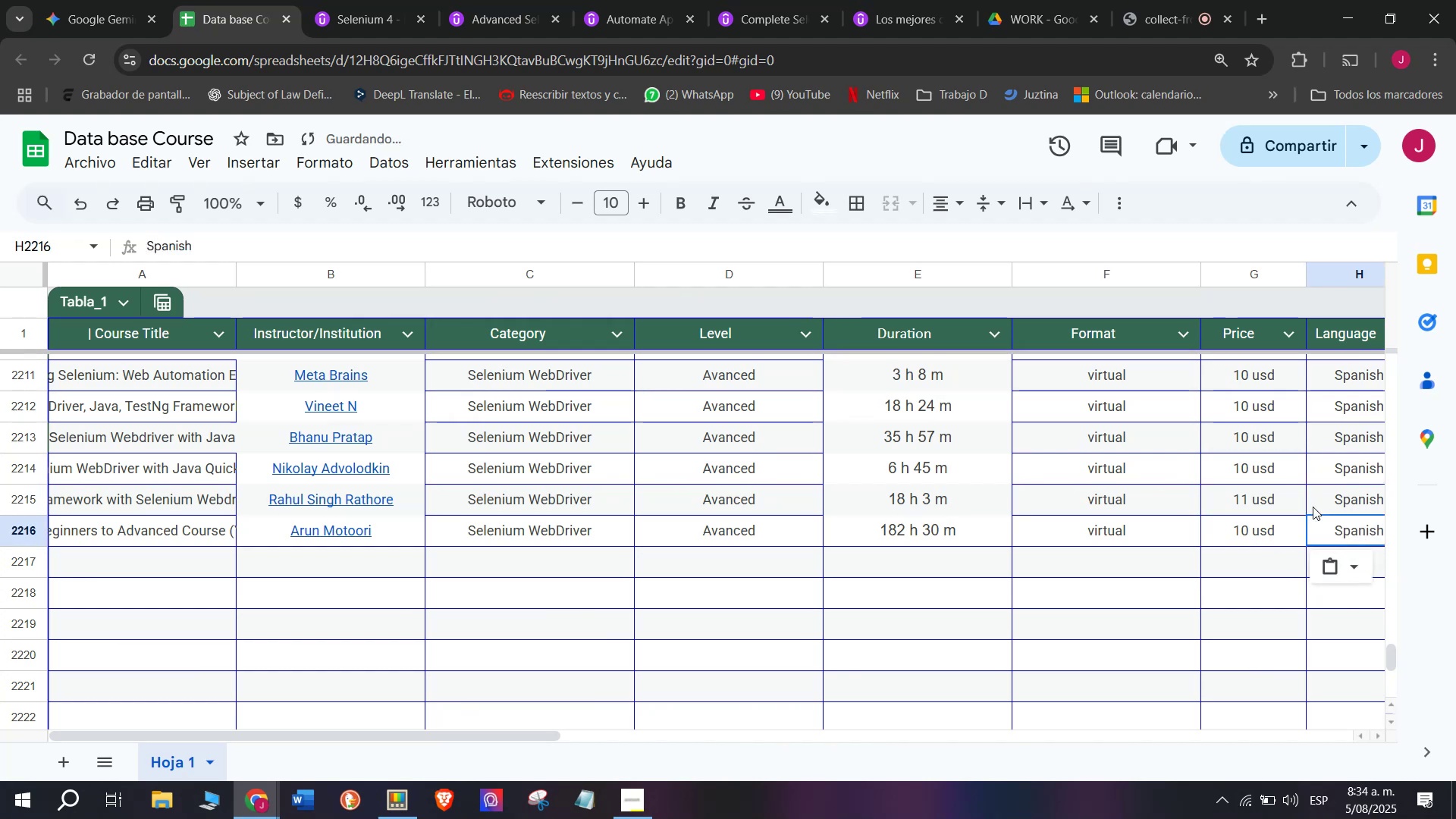 
scroll: coordinate [170, 526], scroll_direction: down, amount: 3.0
 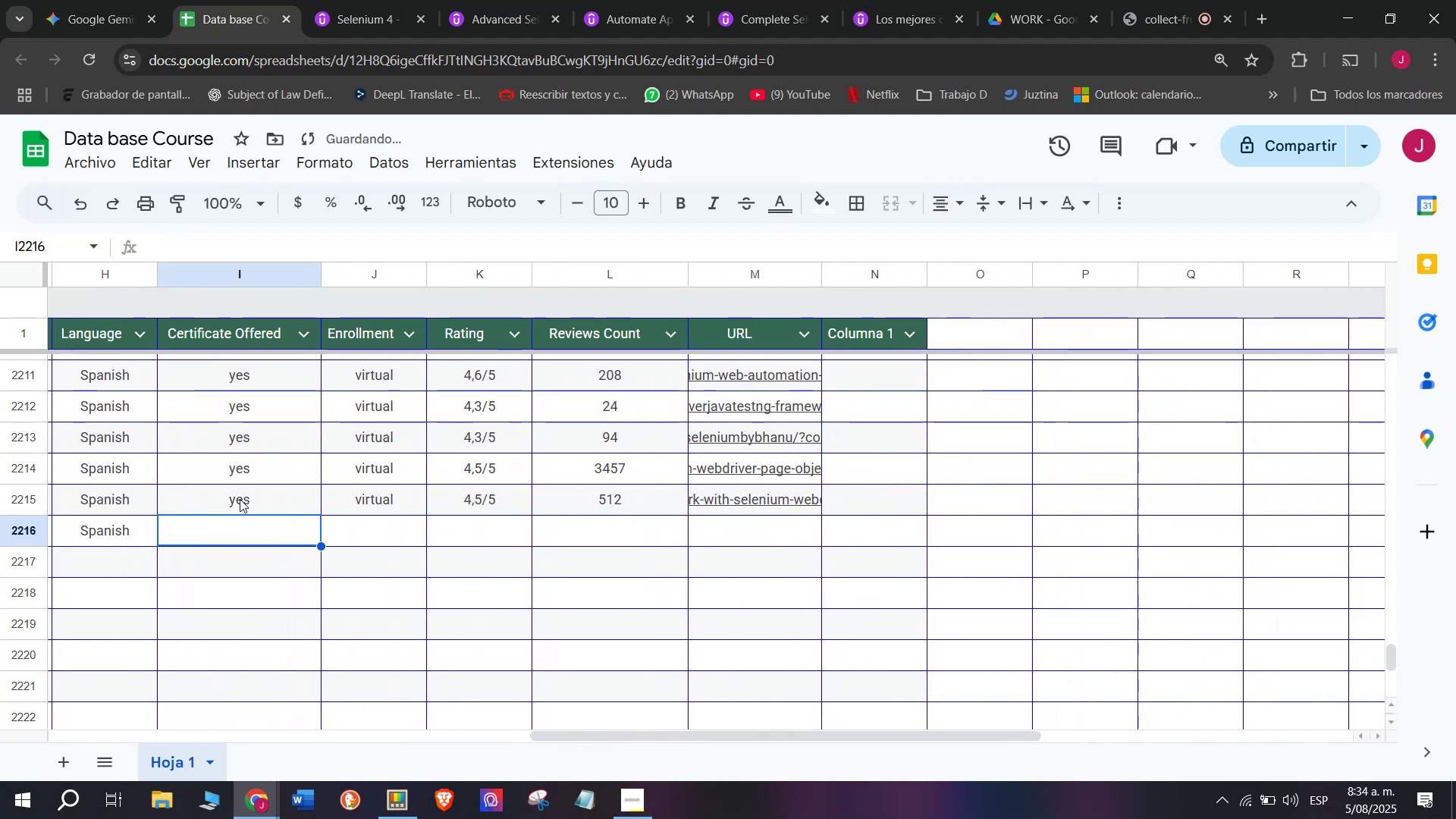 
double_click([240, 494])
 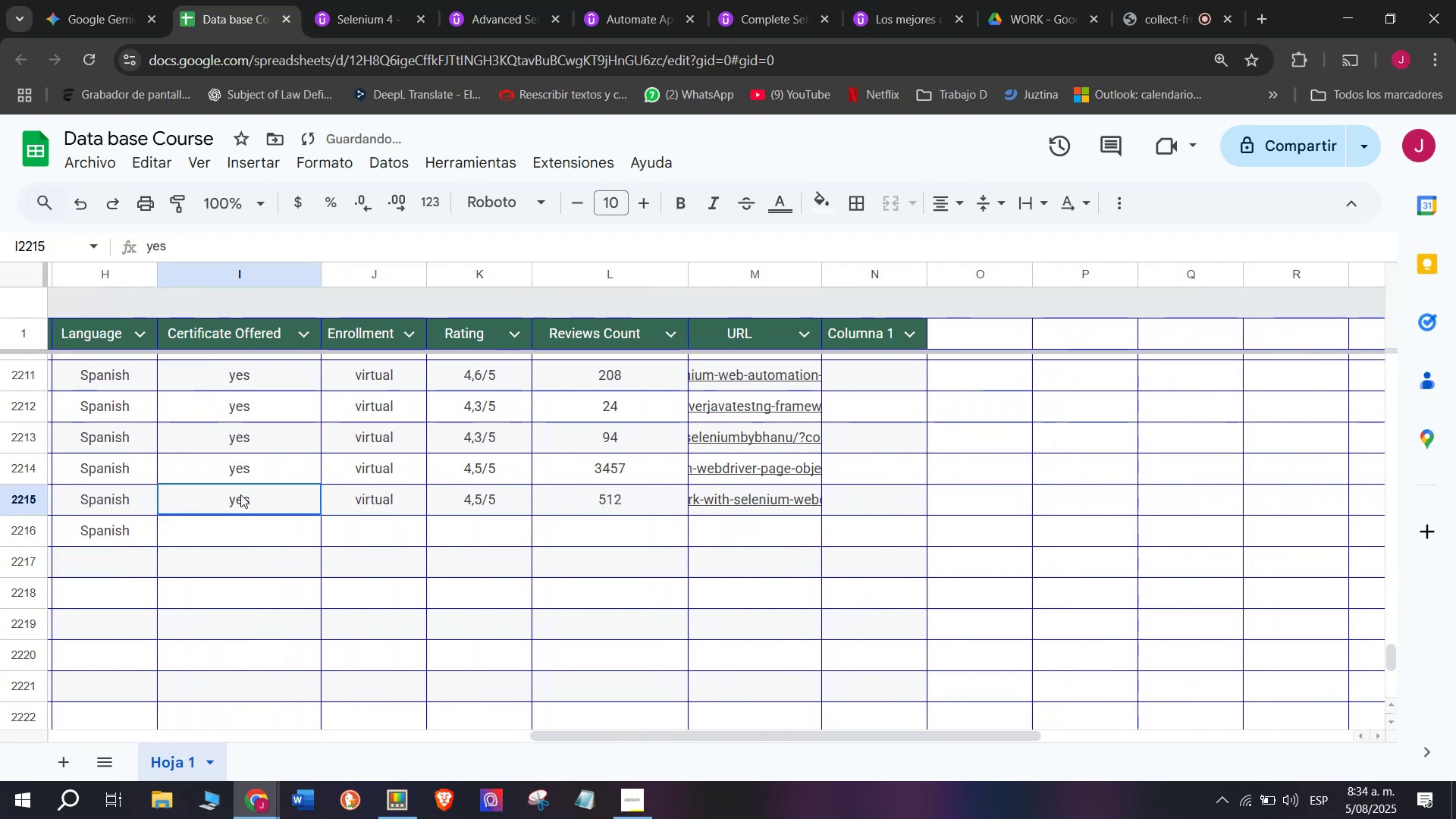 
key(Control+ControlLeft)
 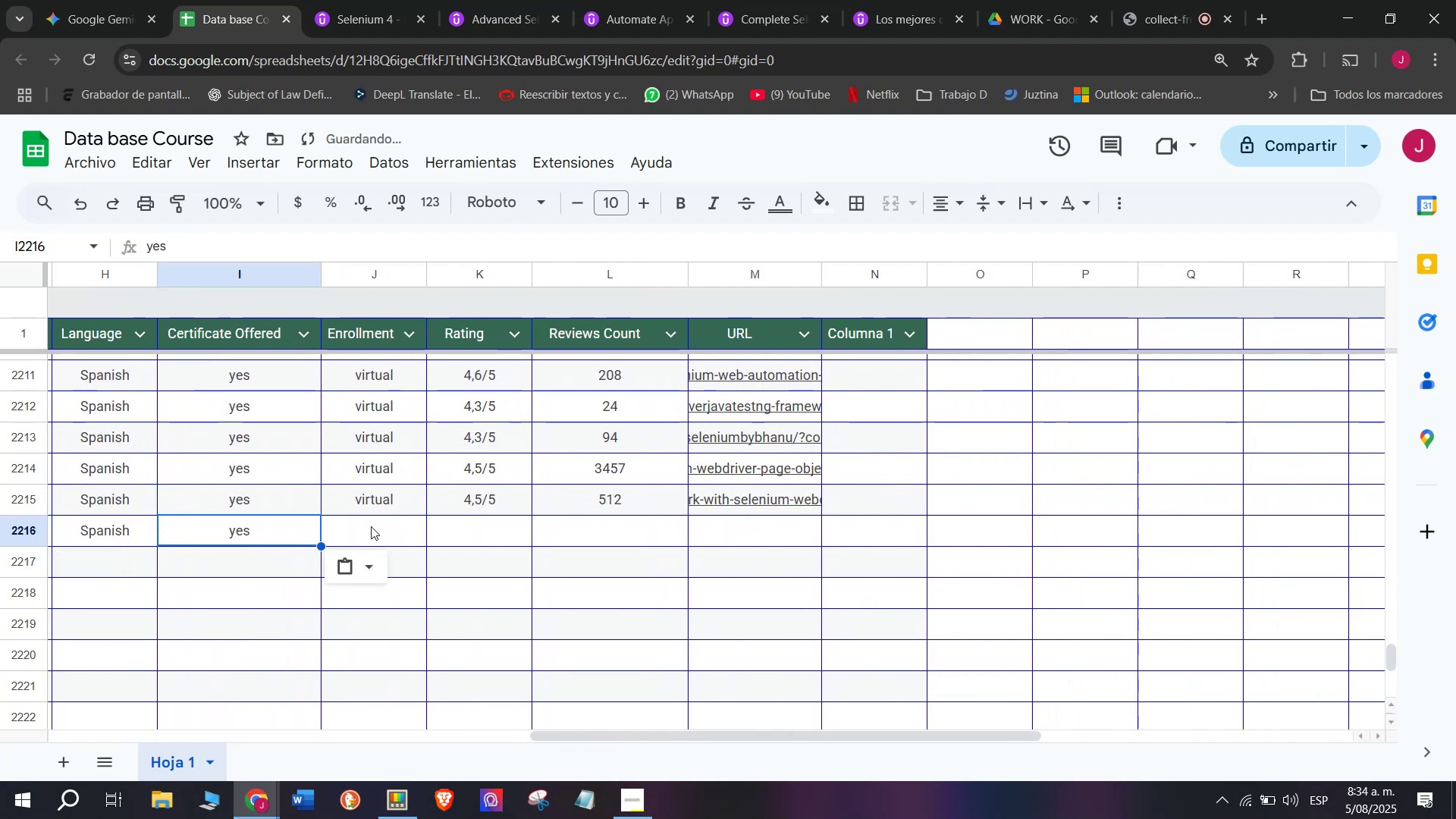 
key(Break)
 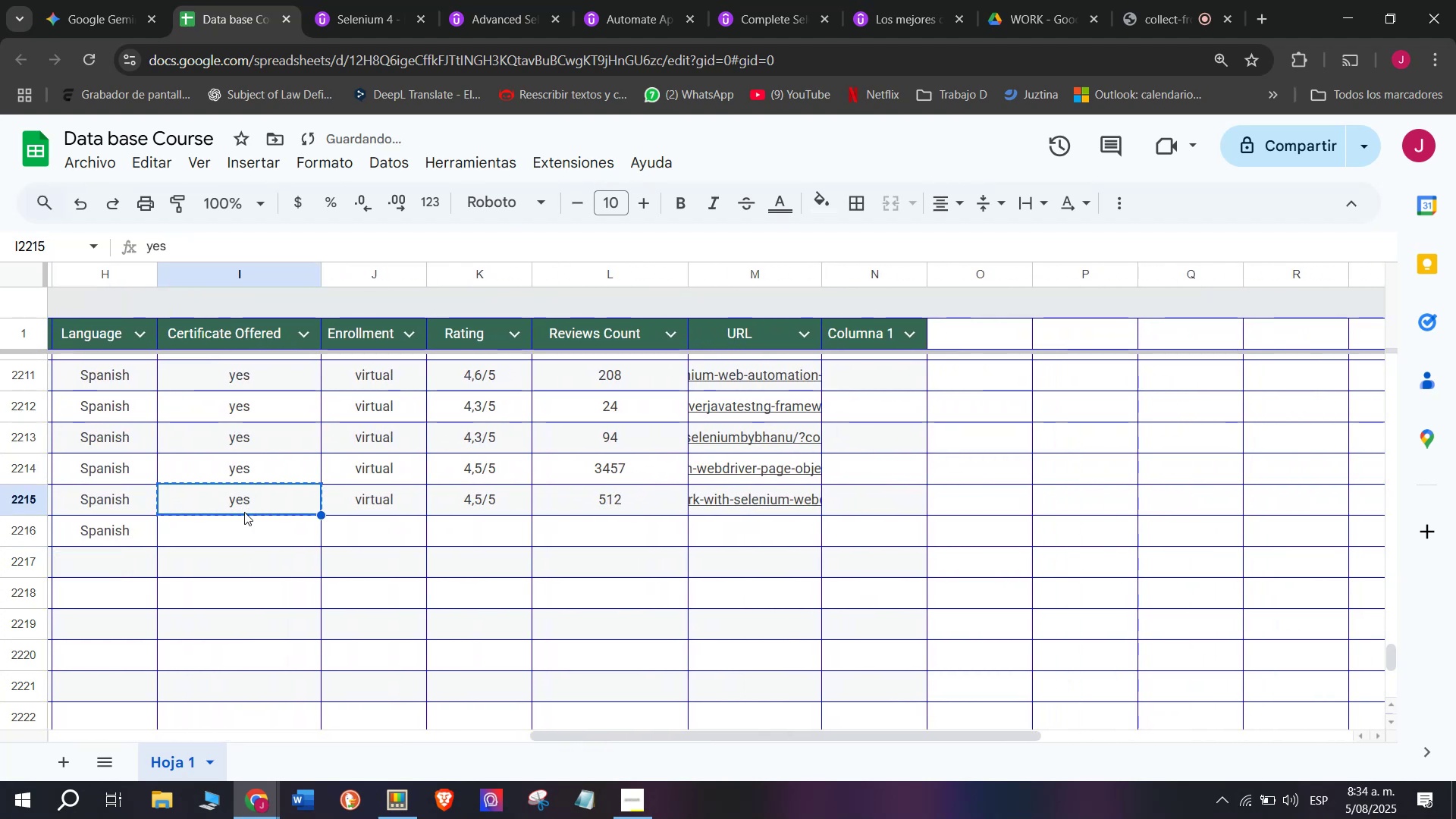 
key(Control+C)
 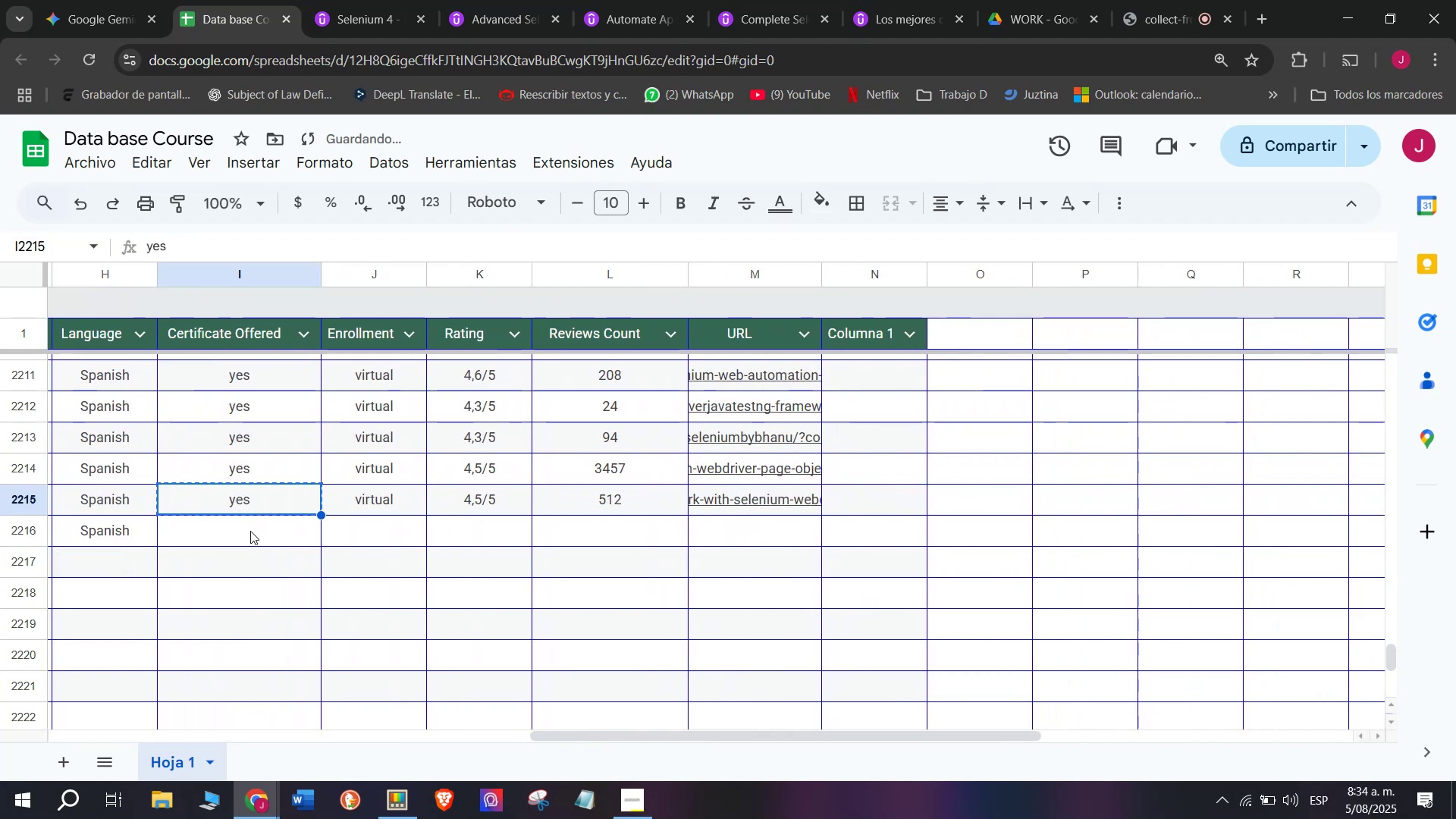 
triple_click([250, 531])
 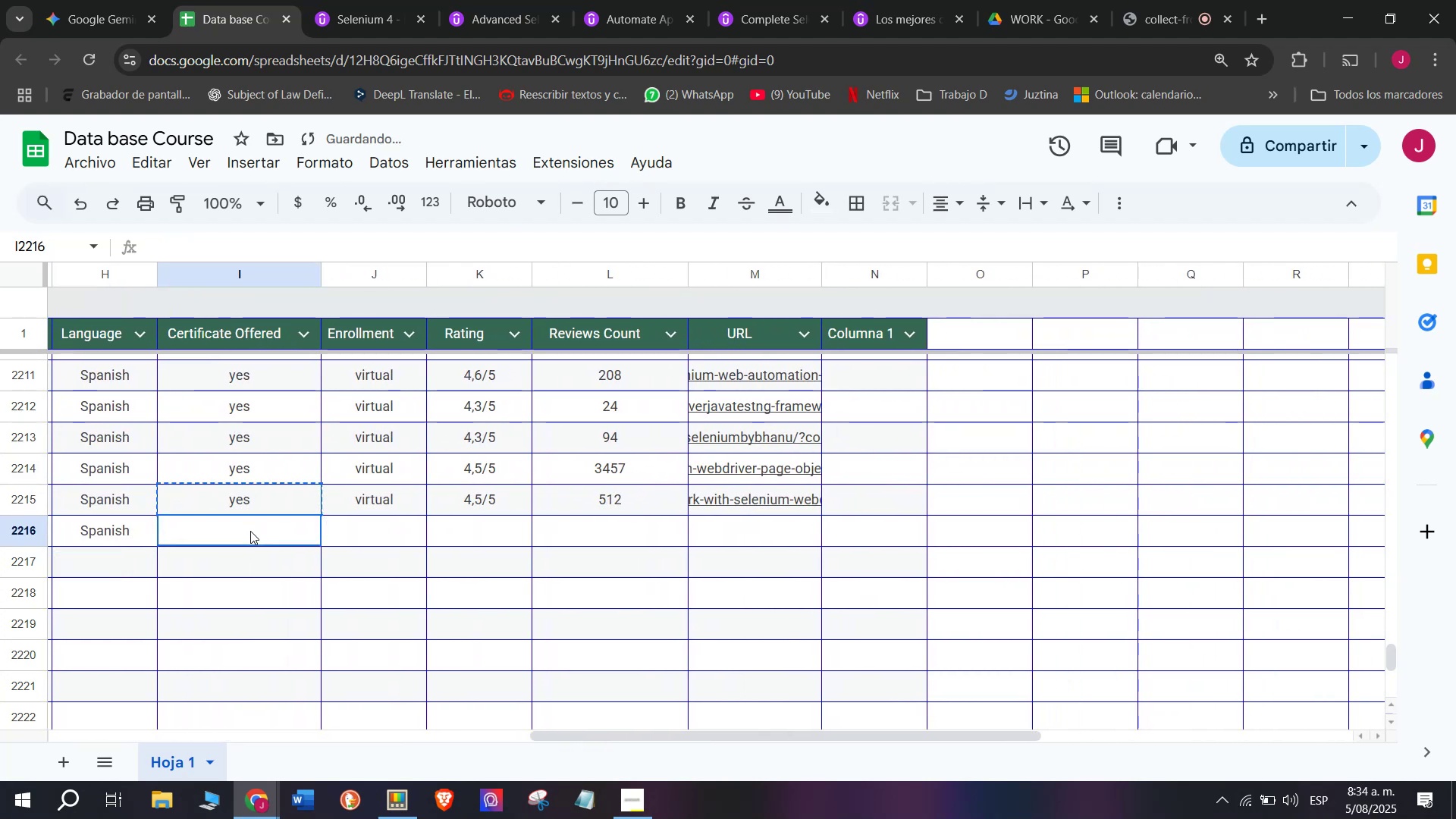 
key(Control+ControlLeft)
 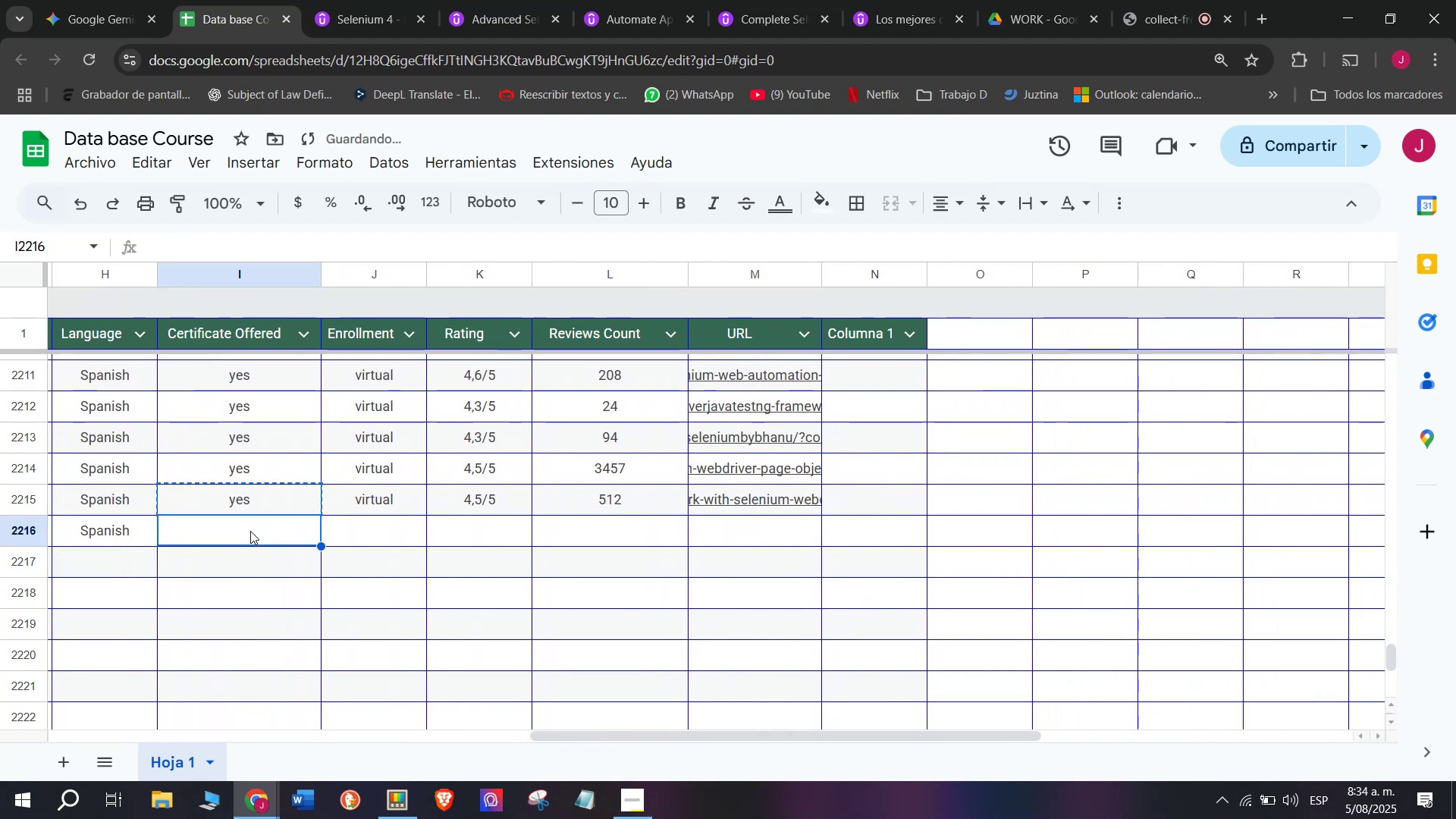 
key(Z)
 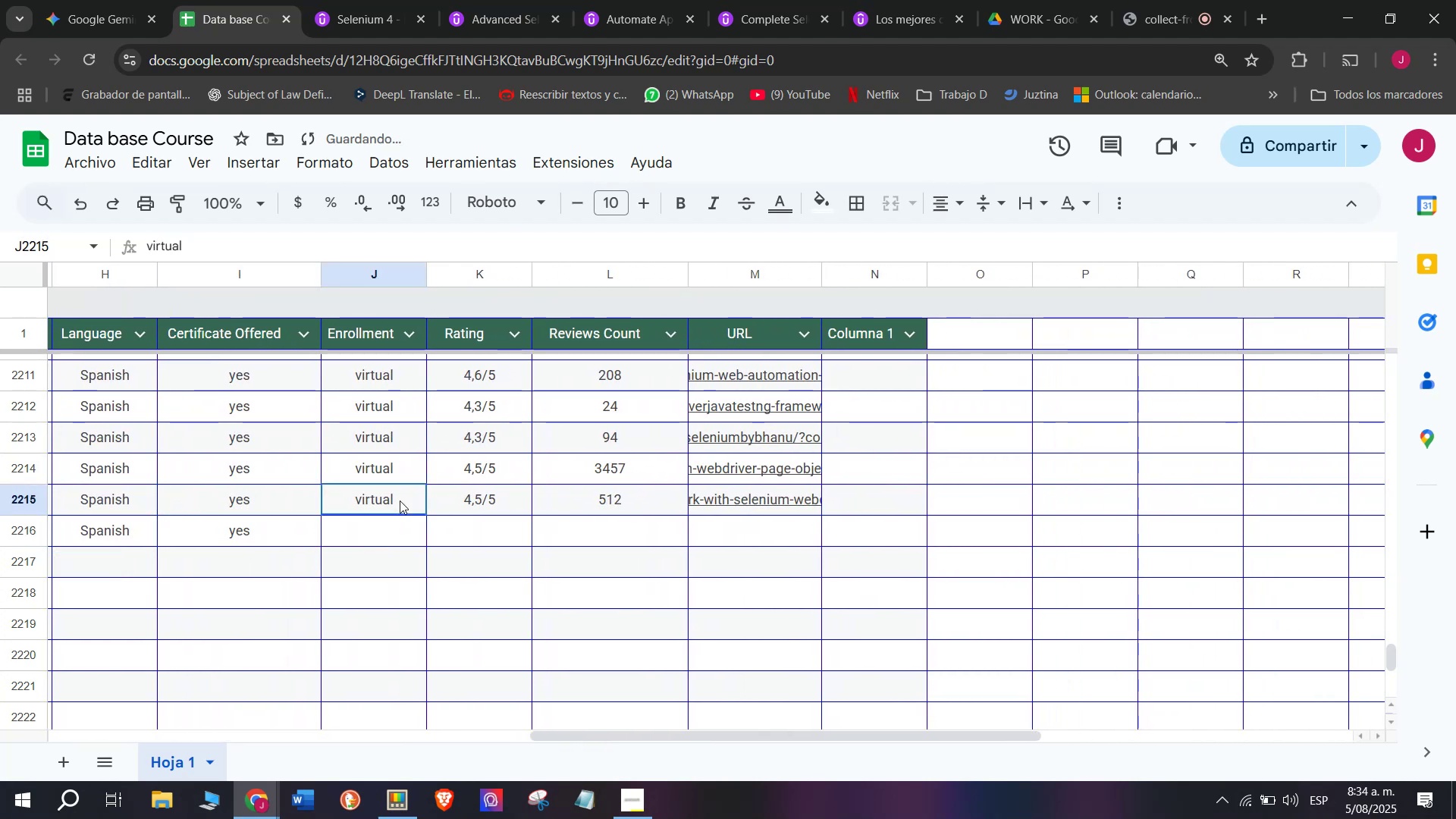 
key(Control+V)
 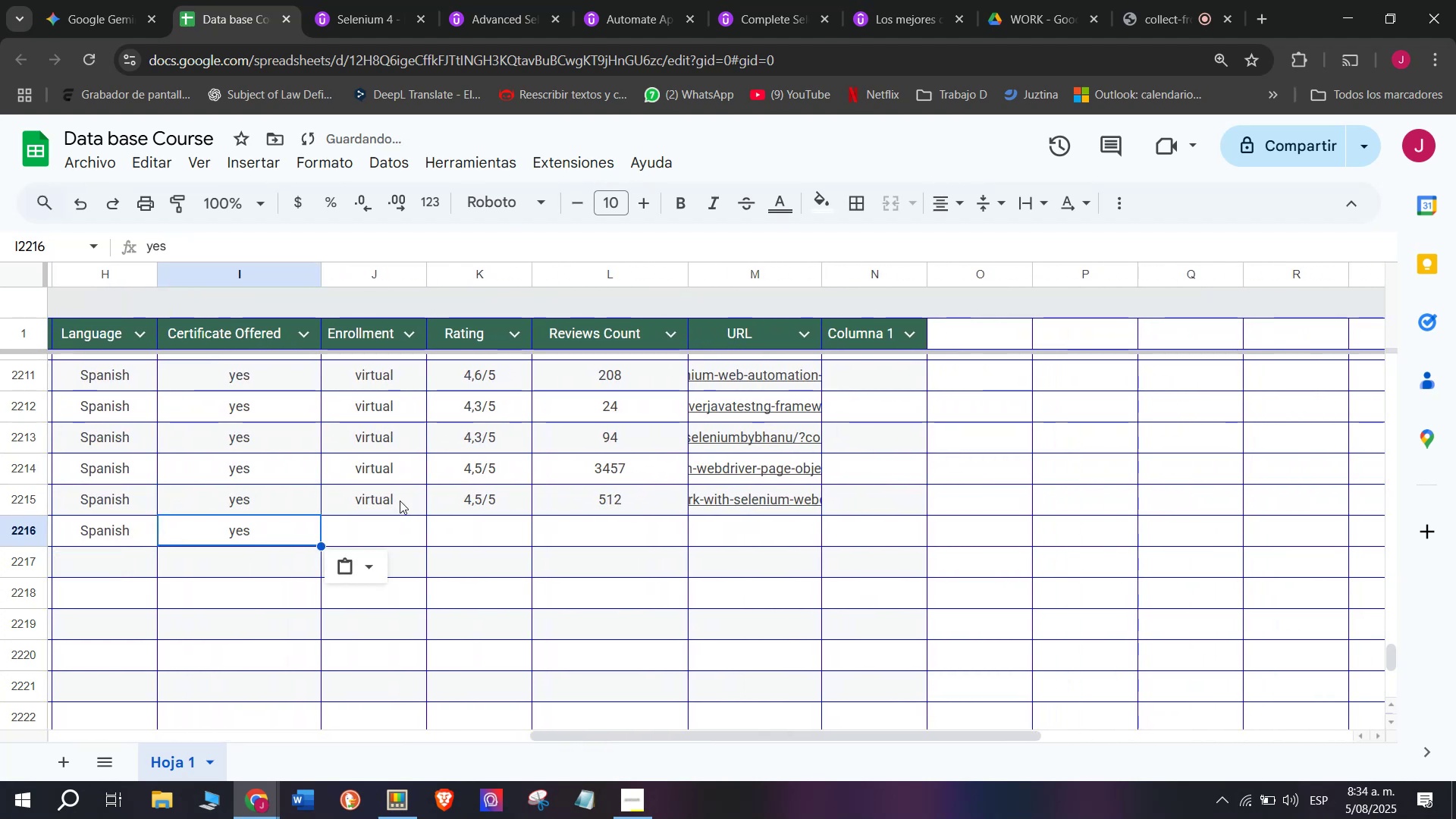 
left_click([400, 500])
 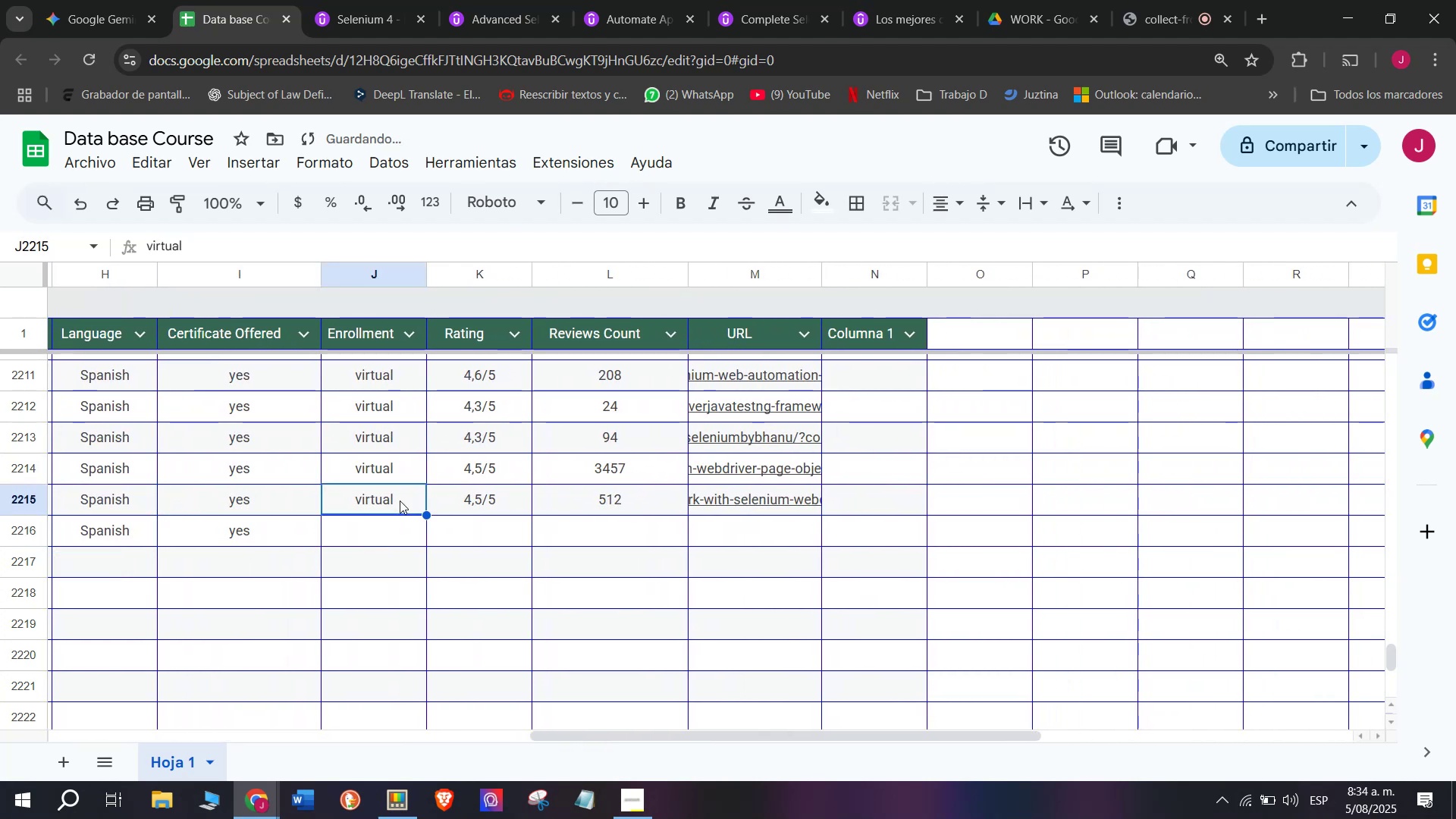 
key(Control+ControlLeft)
 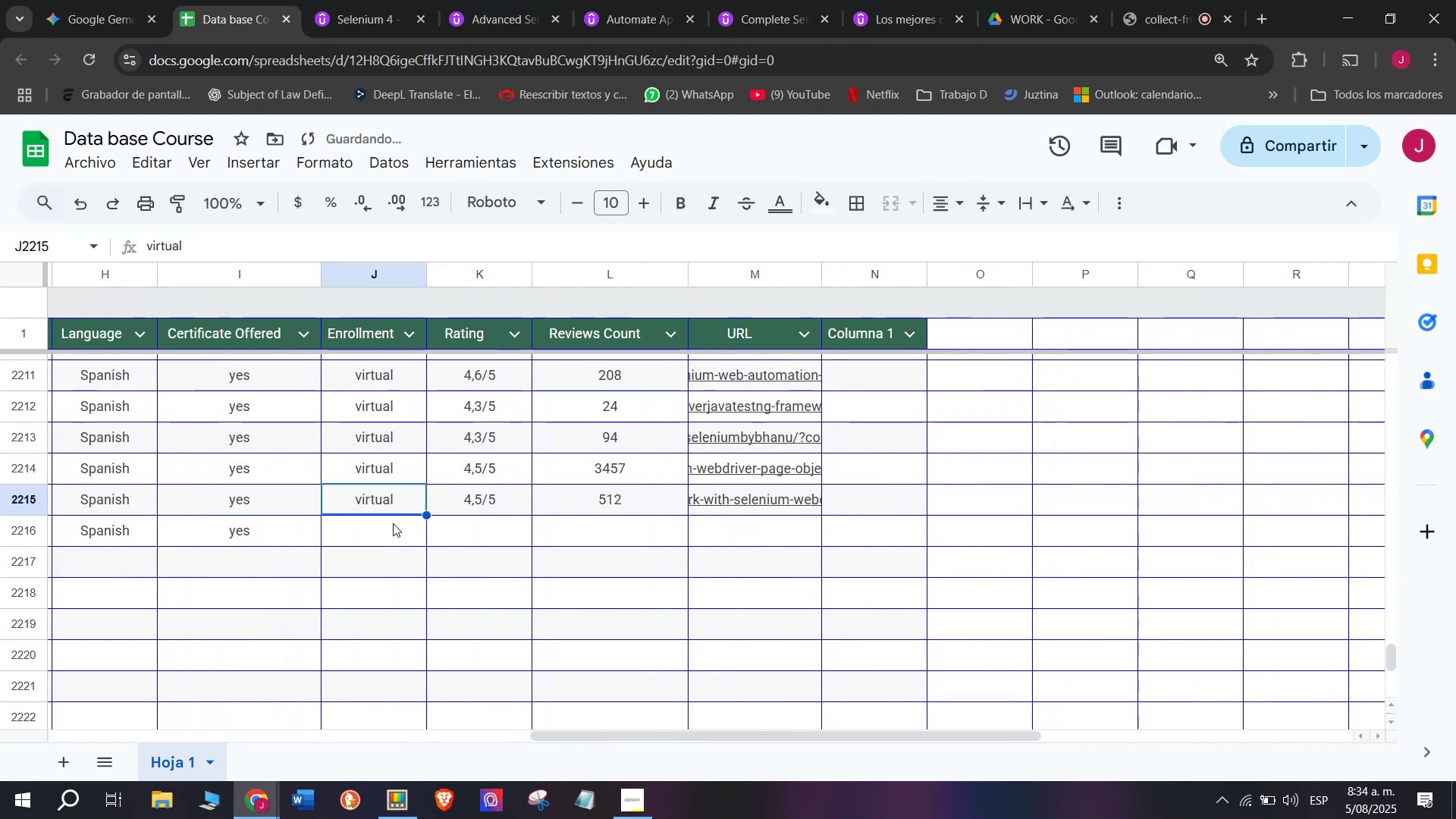 
key(Break)
 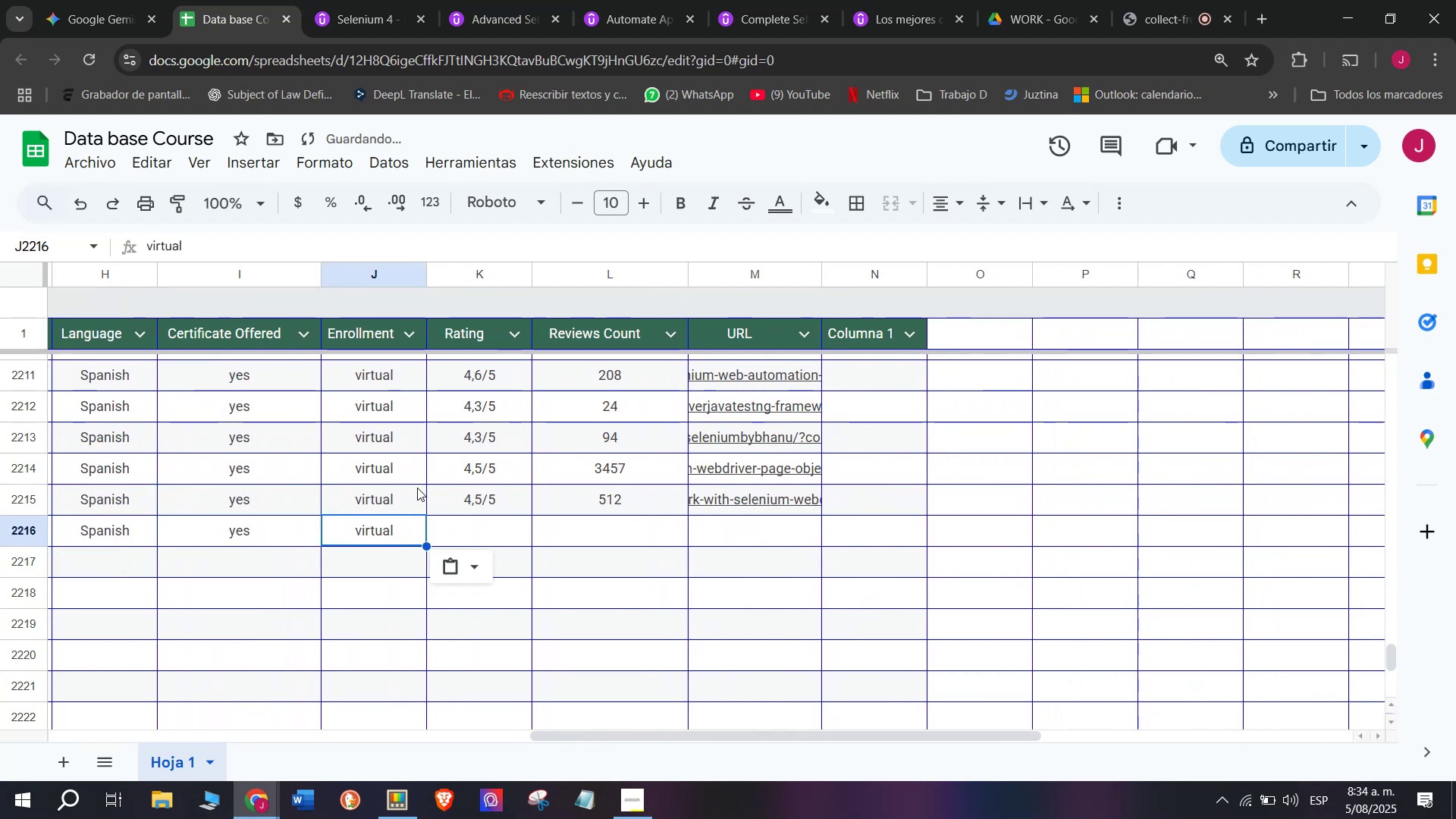 
key(Control+C)
 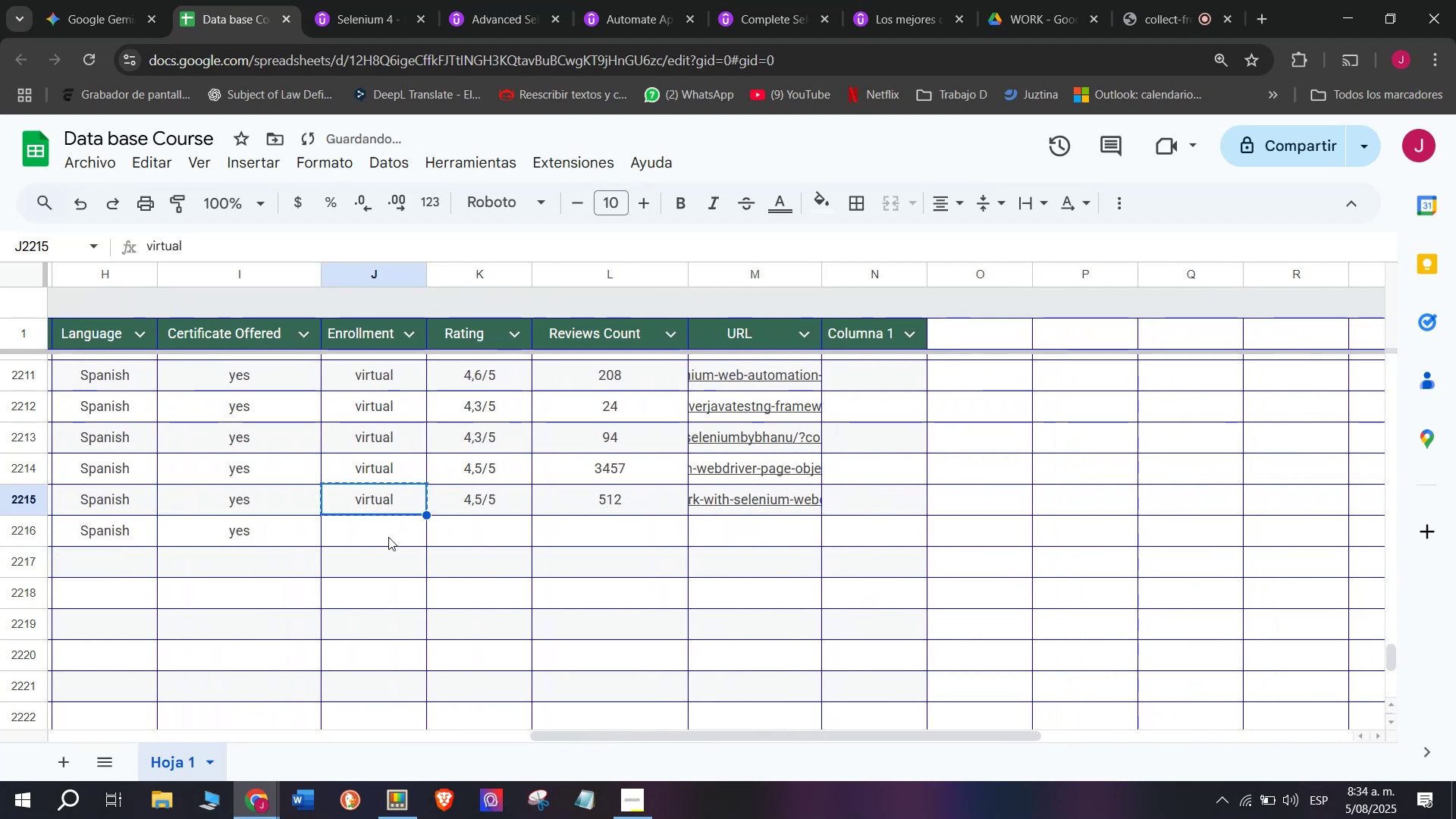 
key(Z)
 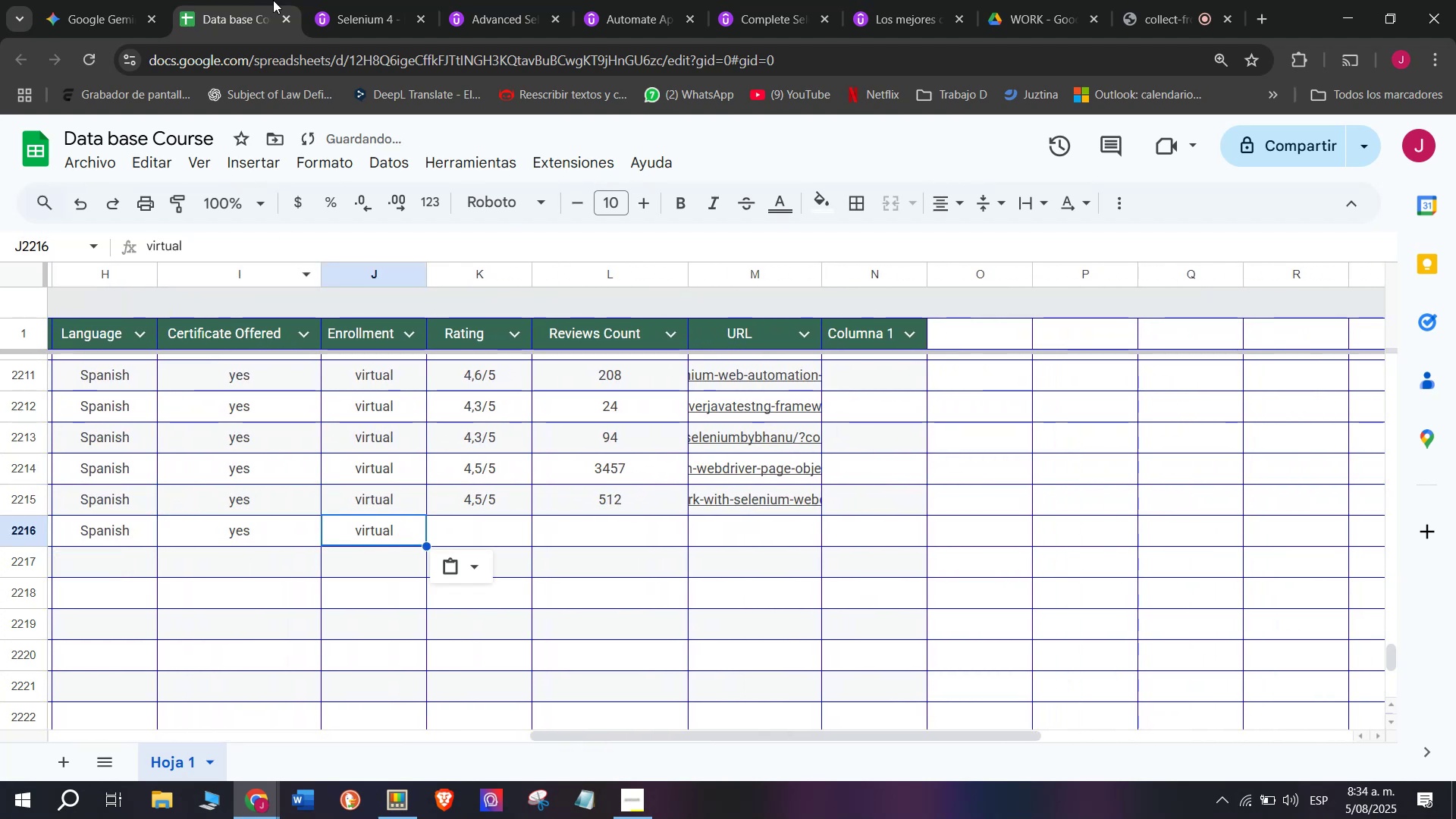 
double_click([388, 537])
 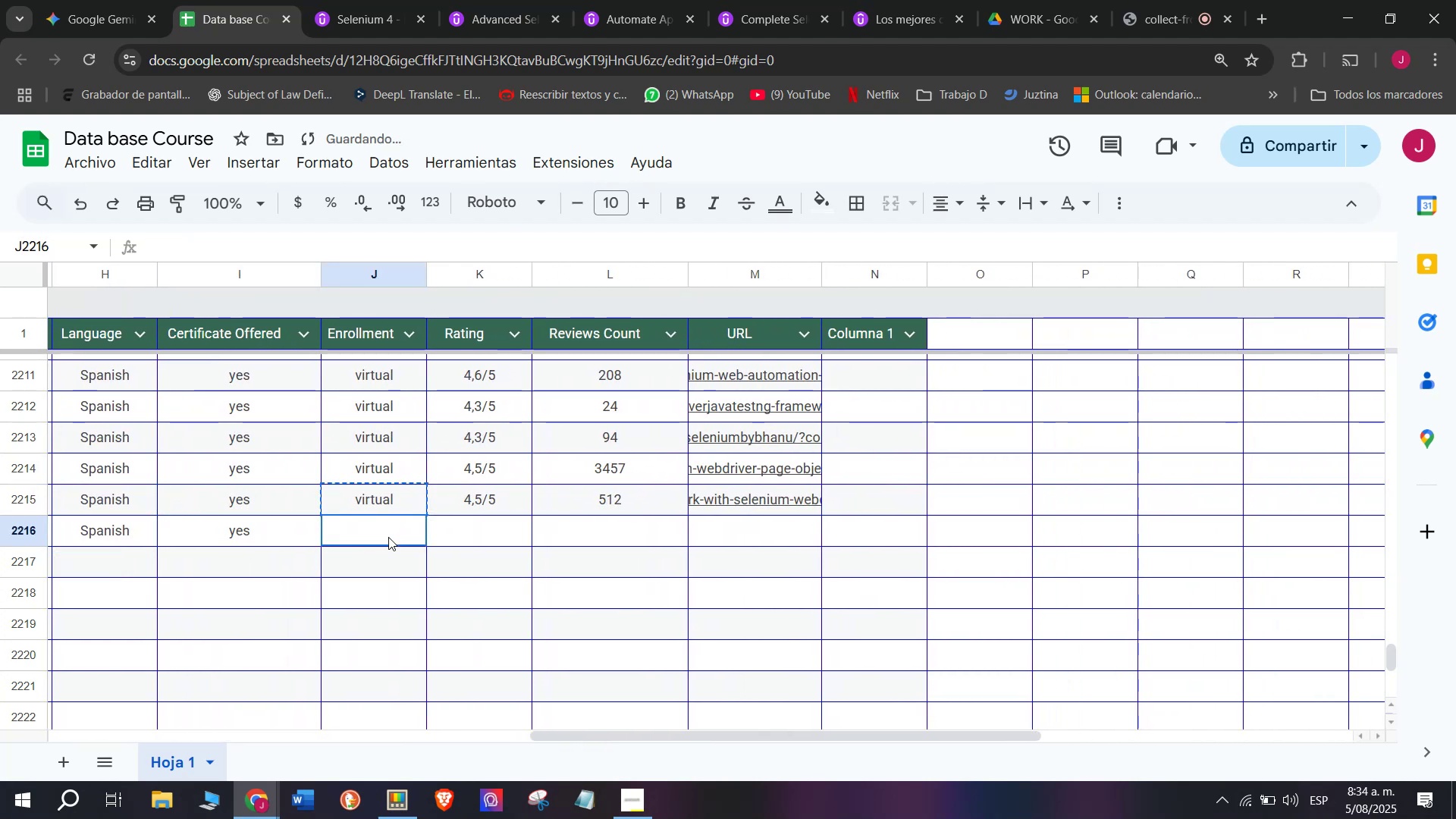 
key(Control+ControlLeft)
 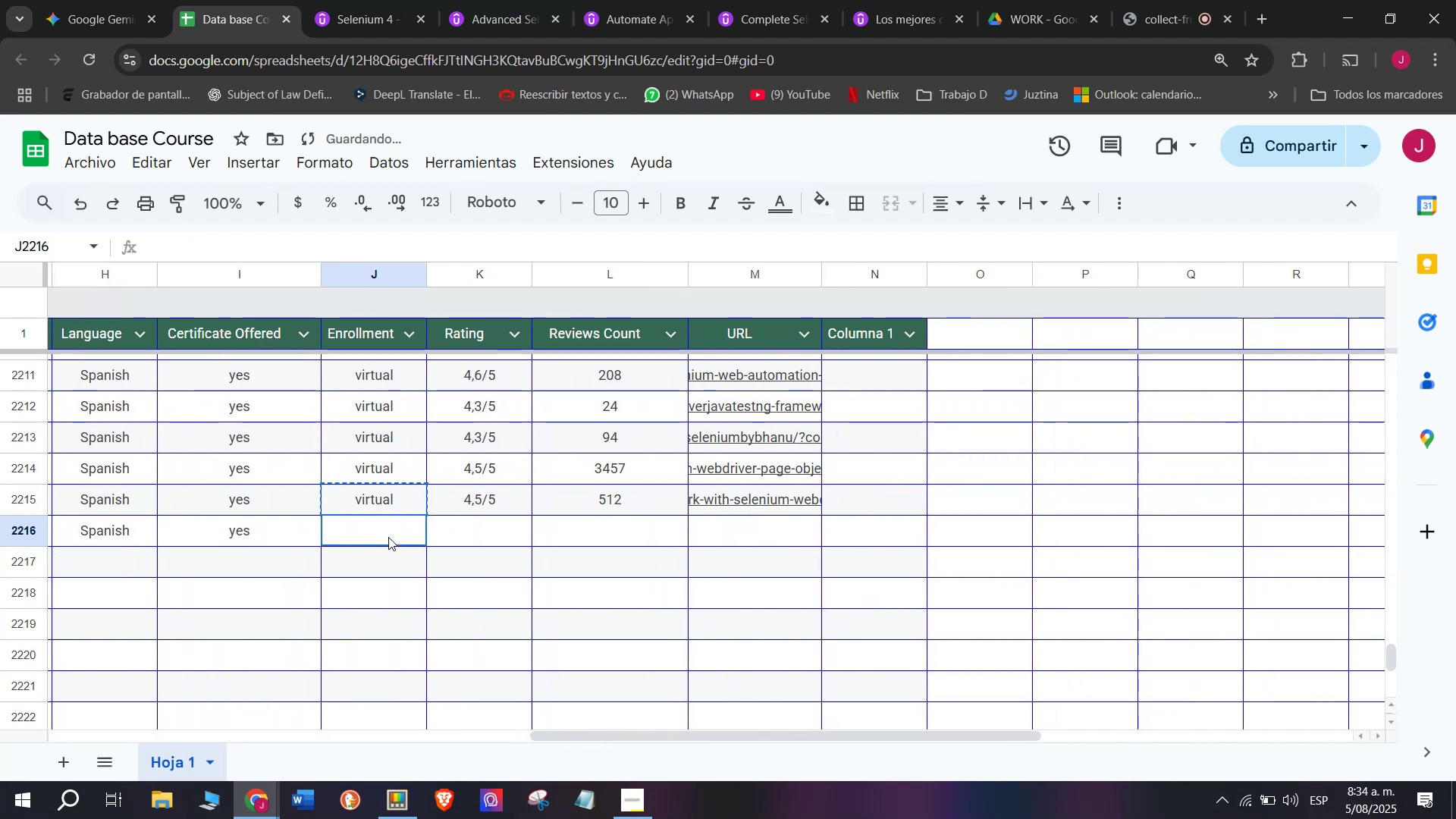 
key(Control+V)
 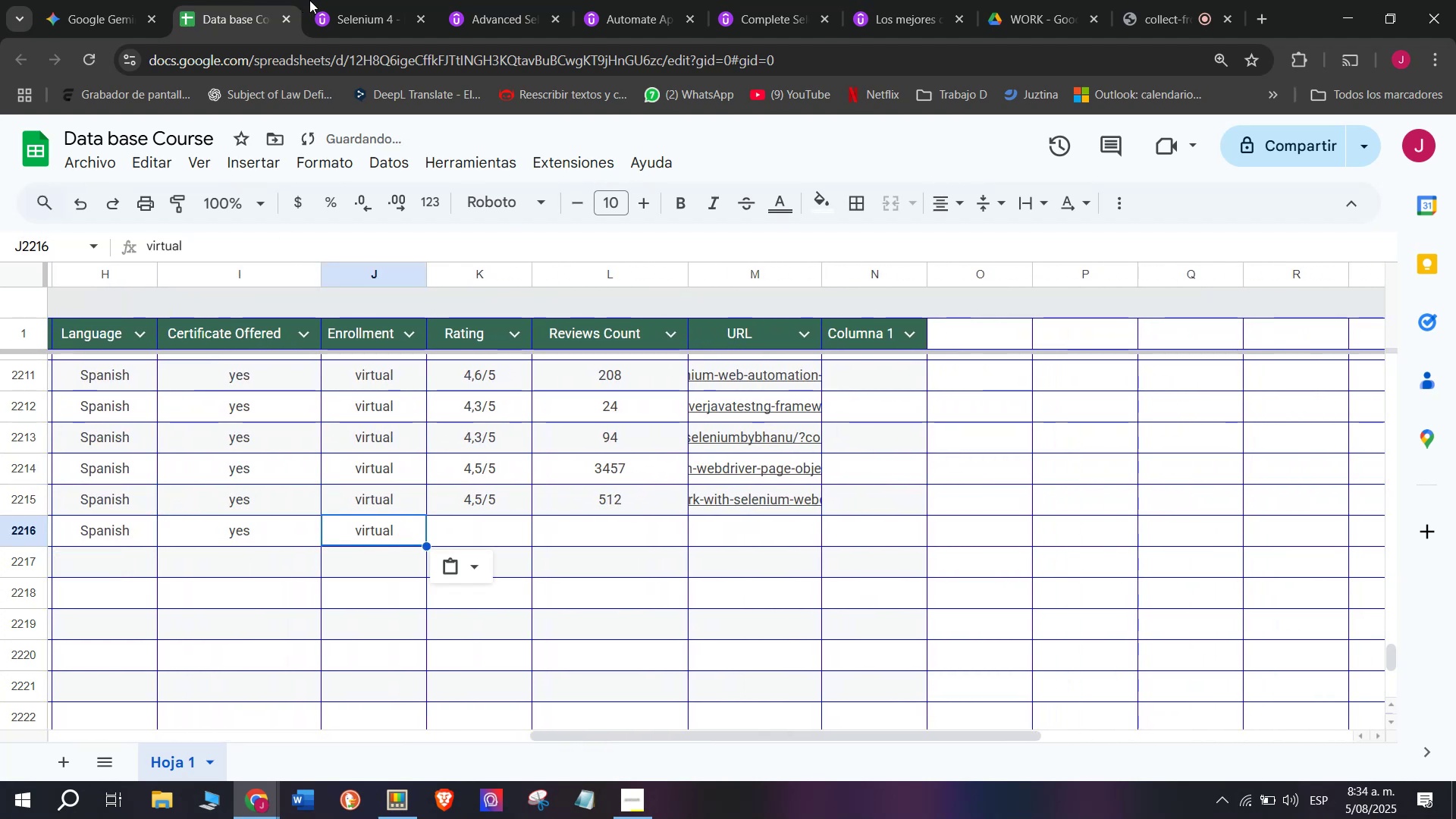 
left_click([326, 0])
 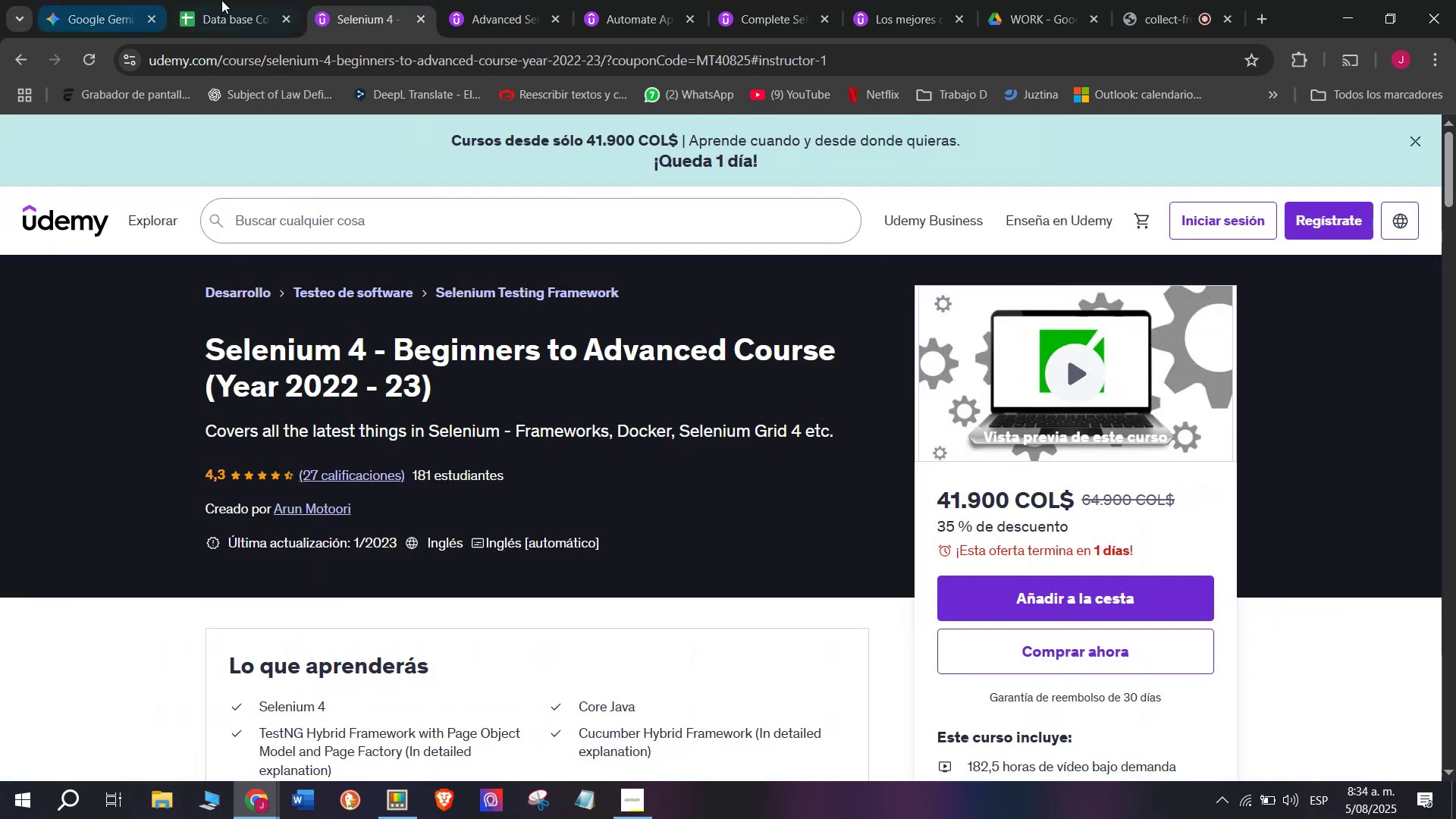 
left_click([235, 0])
 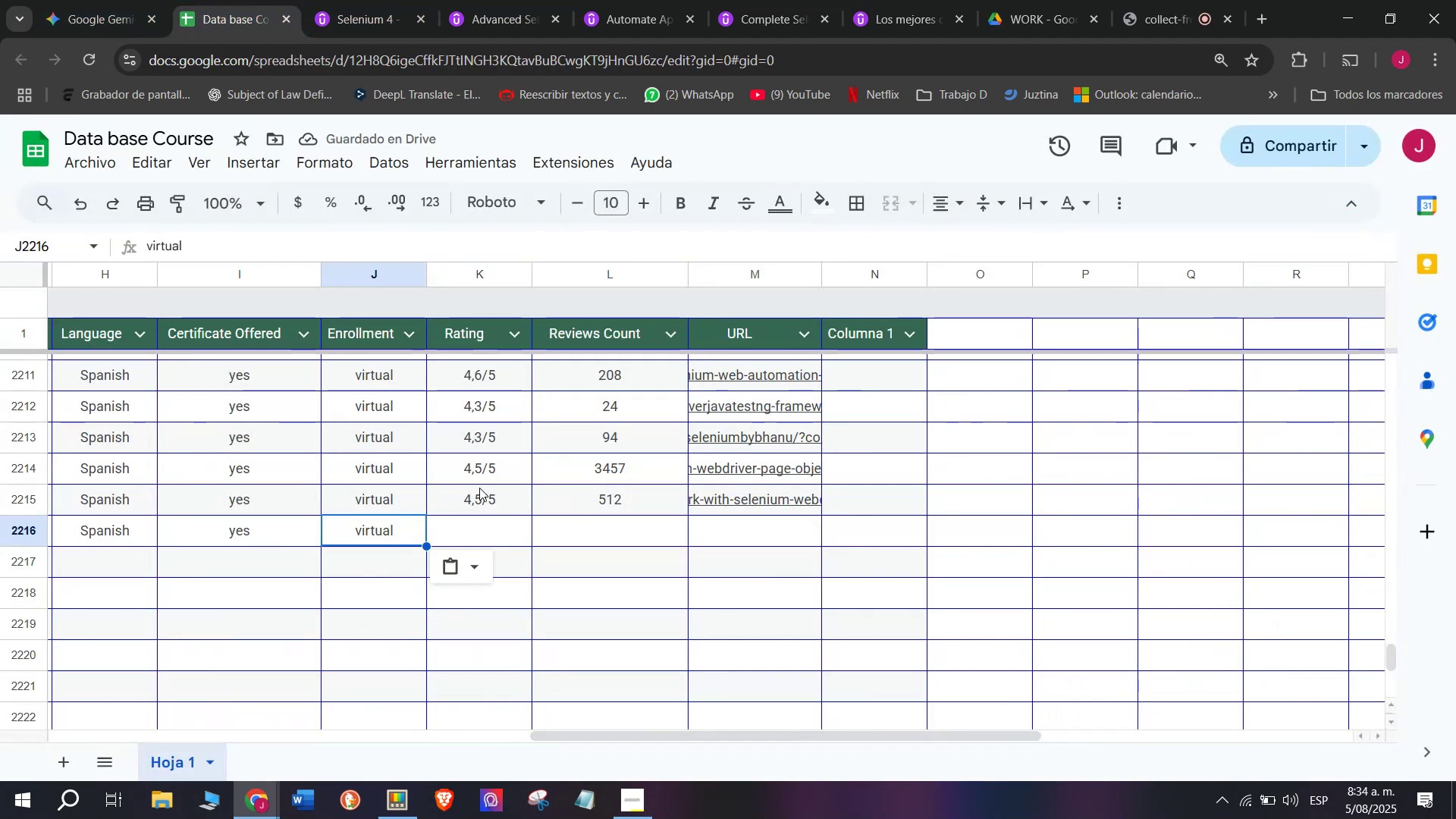 
left_click([477, 511])
 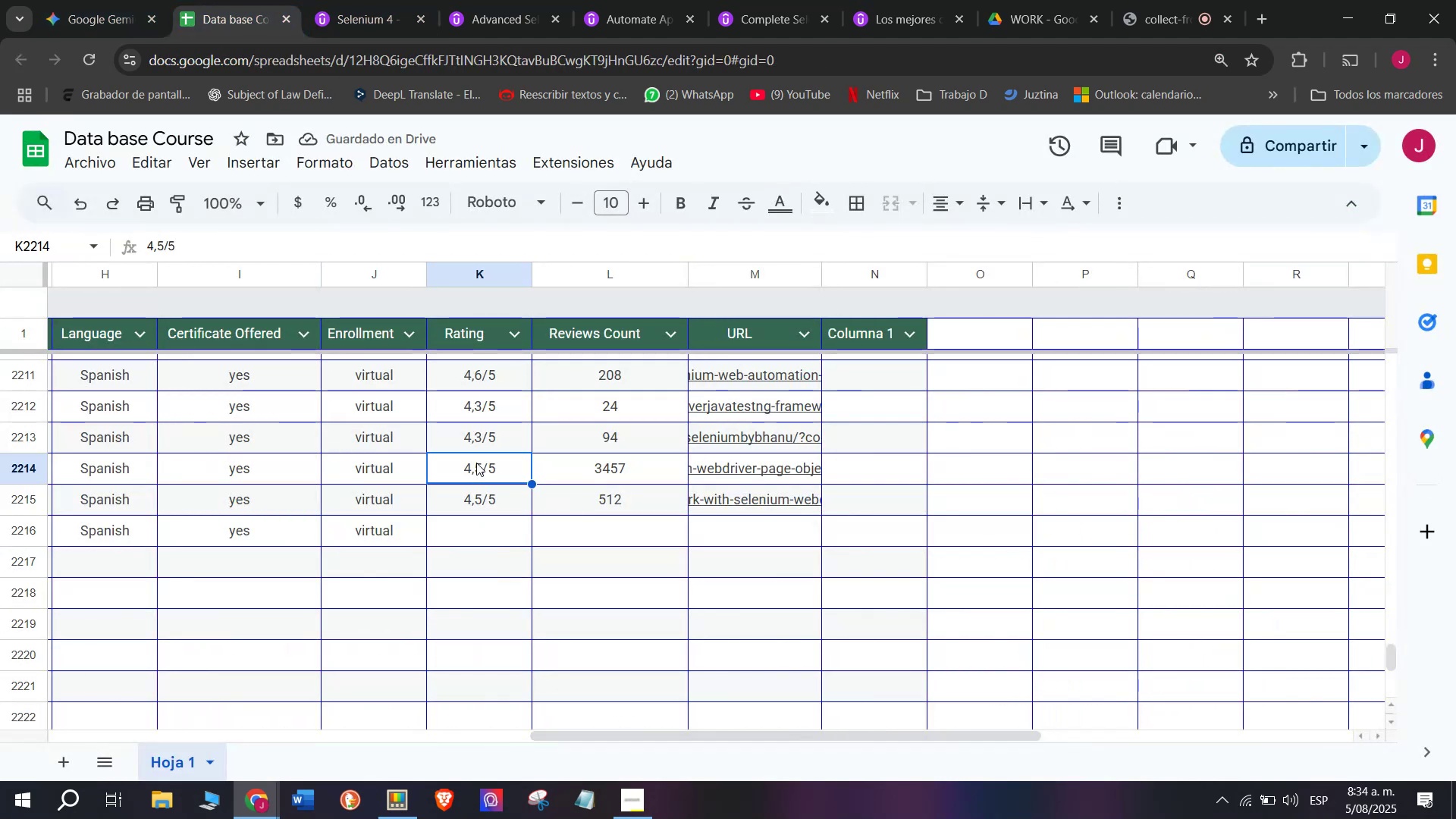 
double_click([482, 441])
 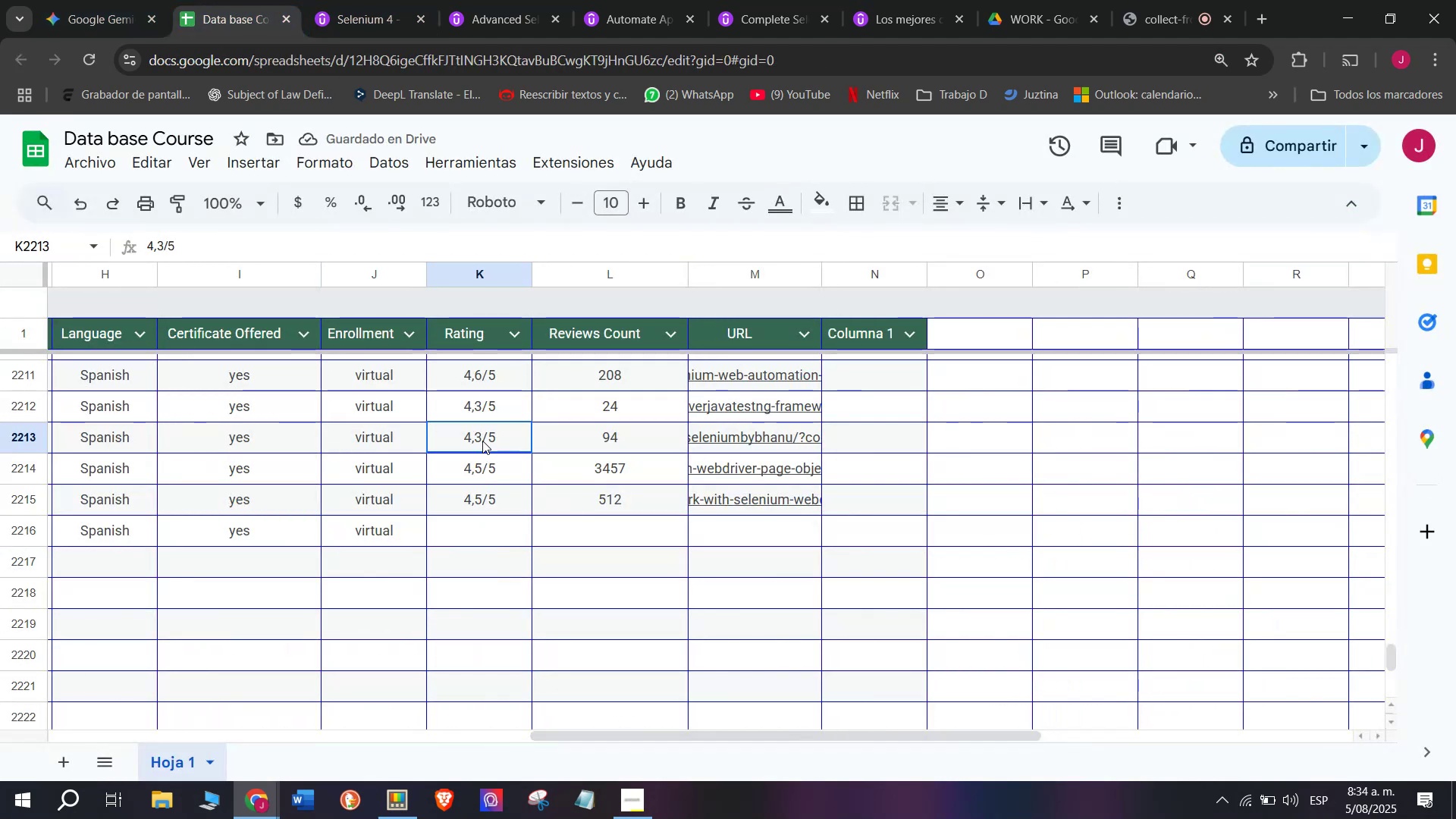 
key(Control+ControlLeft)
 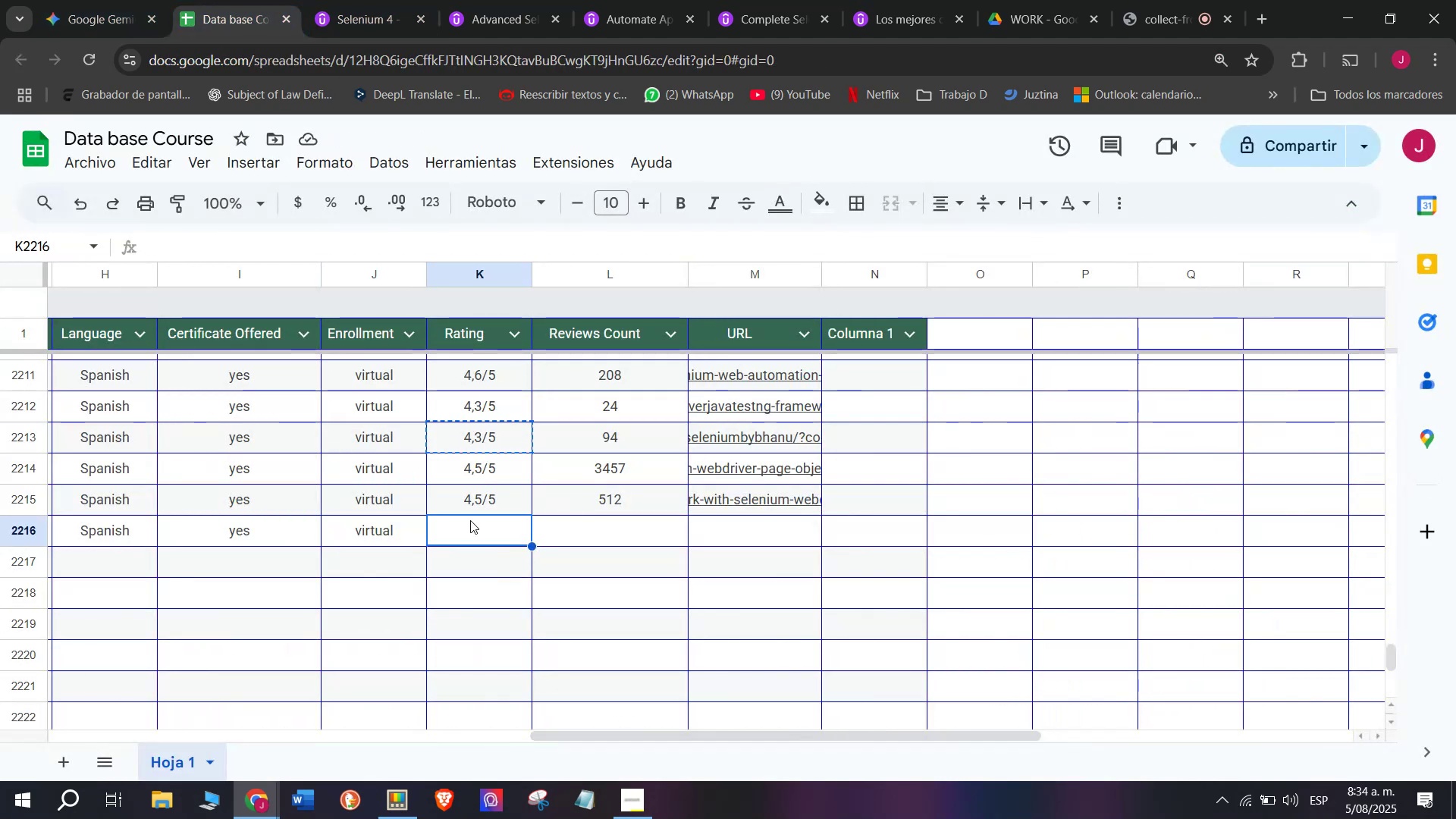 
key(Break)
 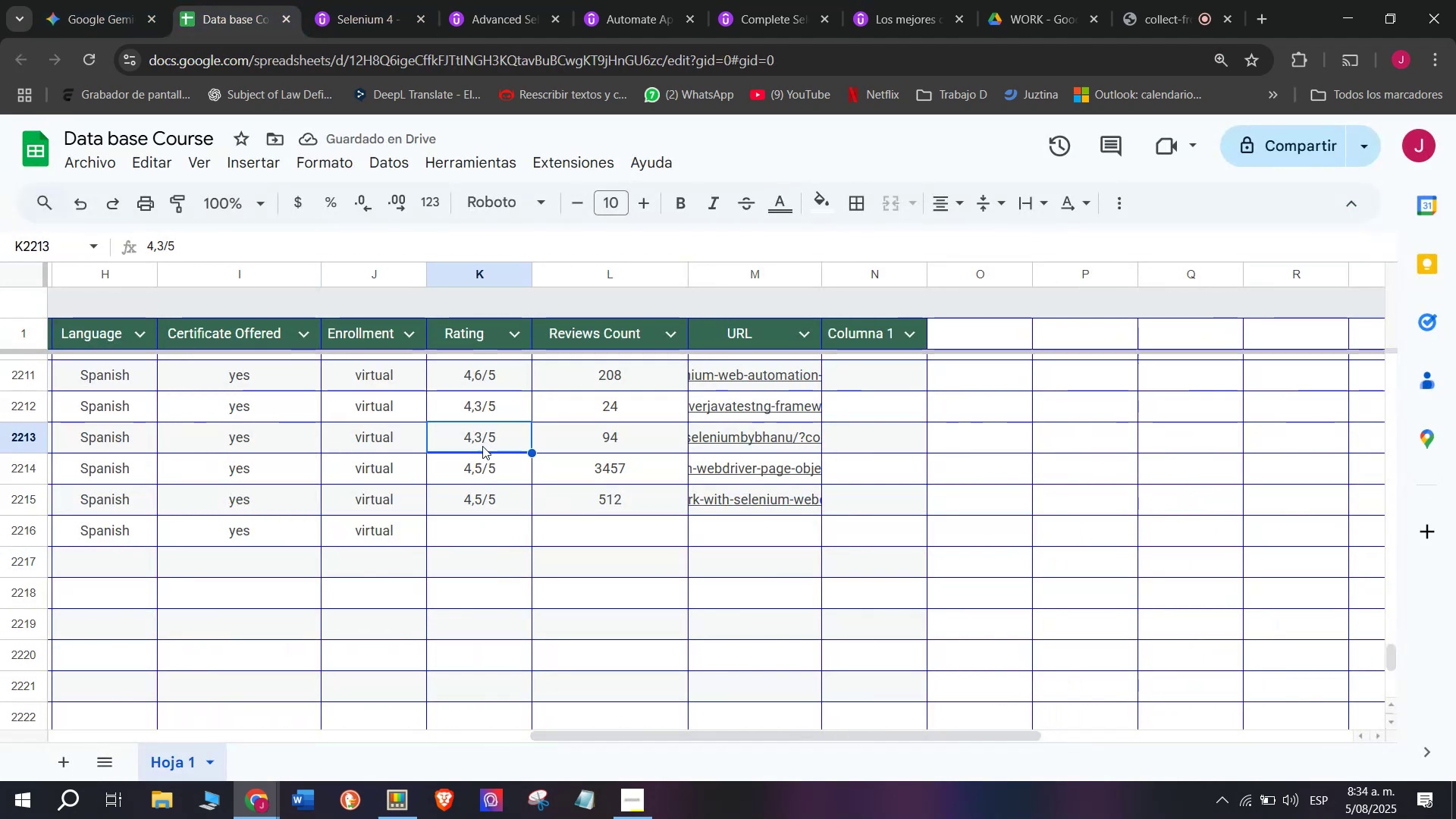 
key(Control+C)
 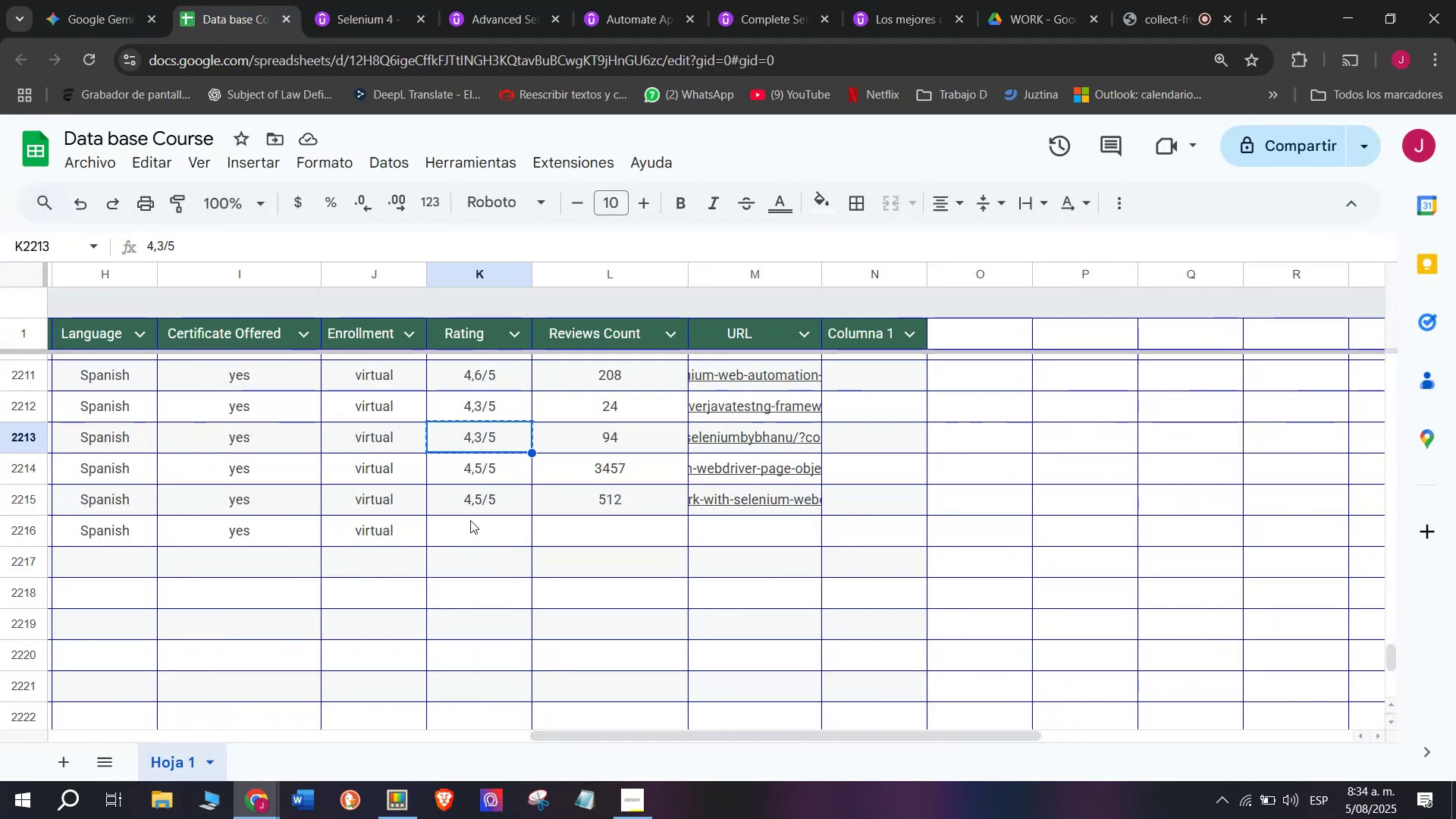 
triple_click([470, 520])
 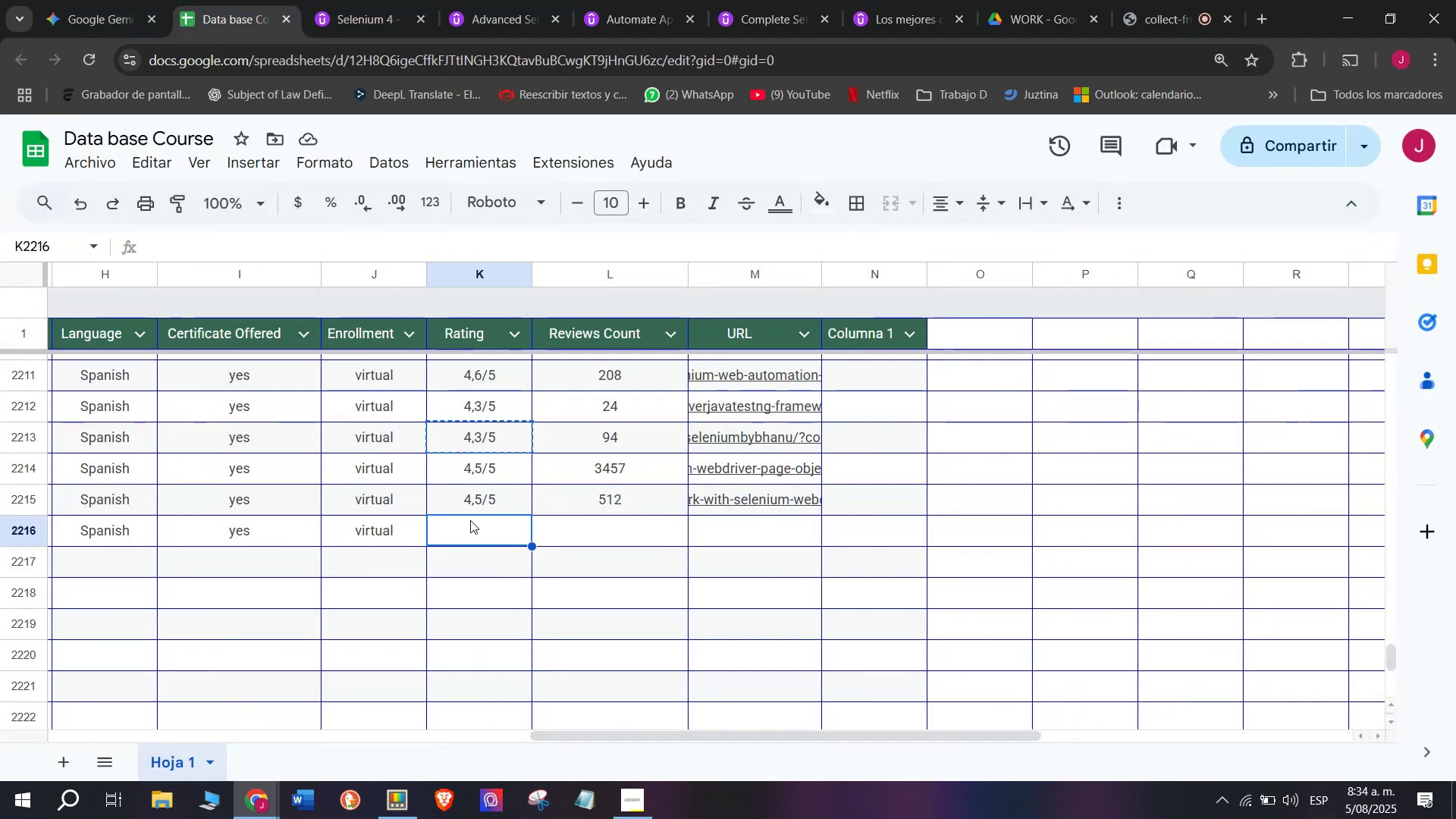 
key(Control+ControlLeft)
 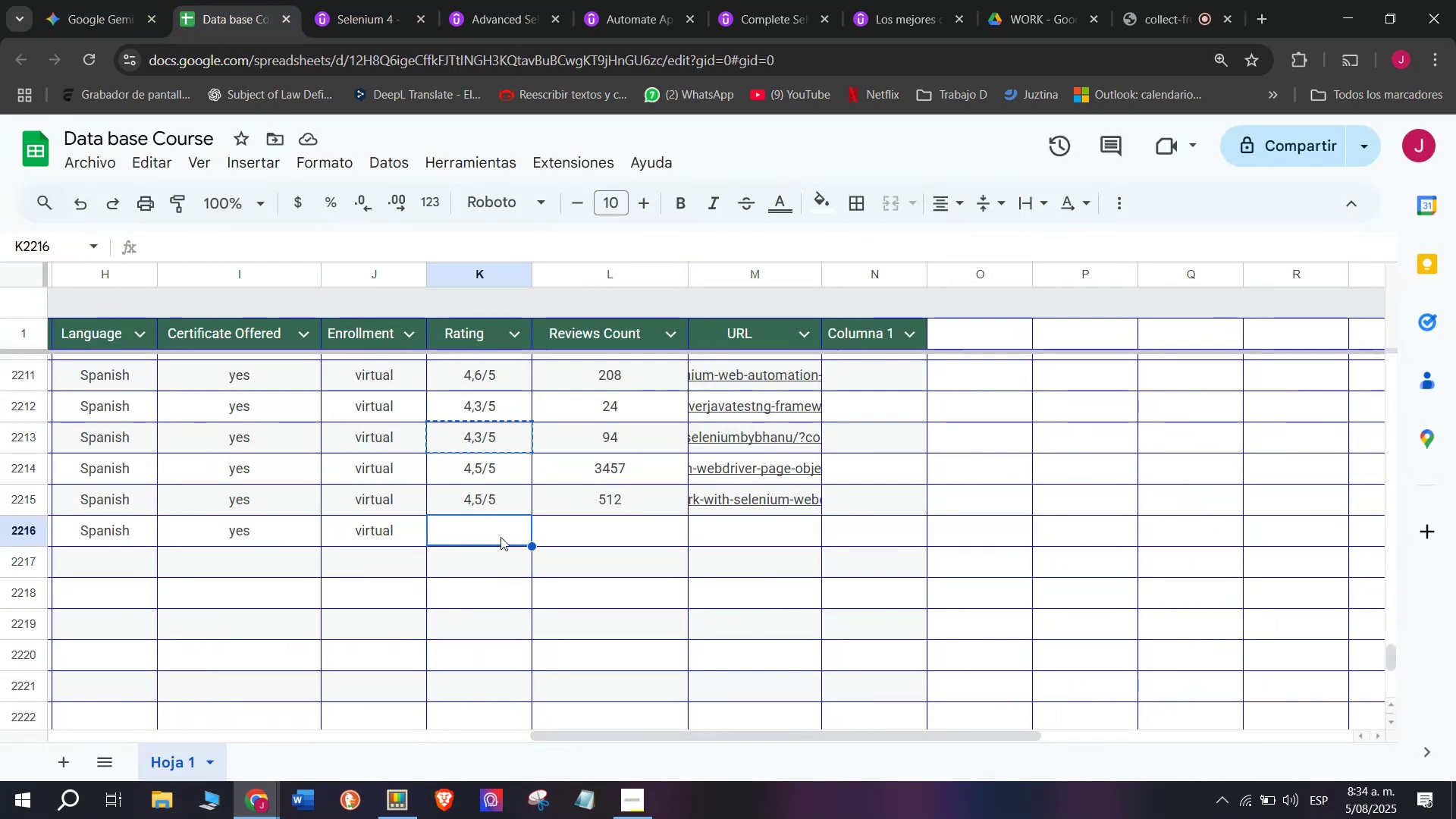 
key(Z)
 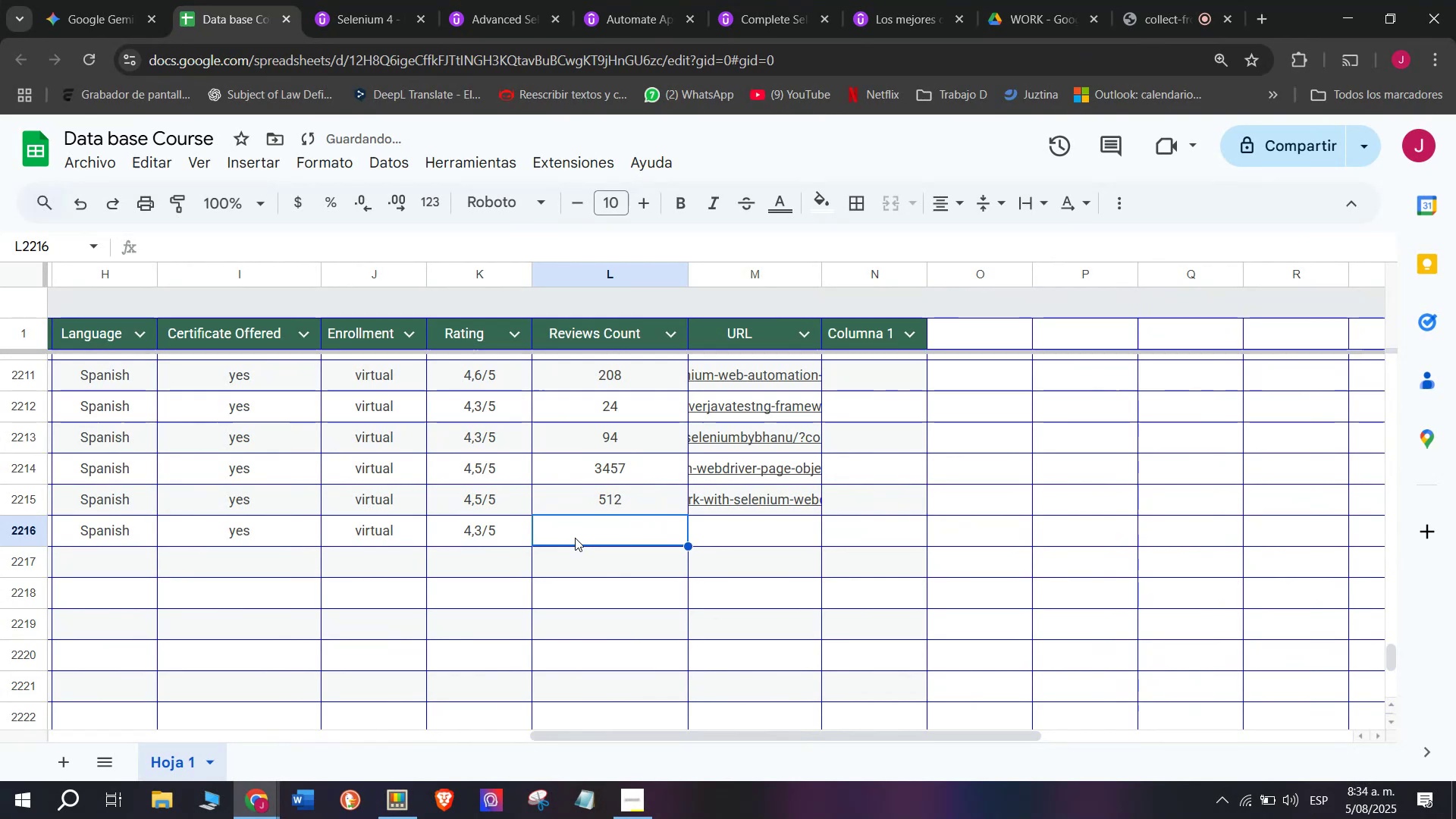 
key(Control+V)
 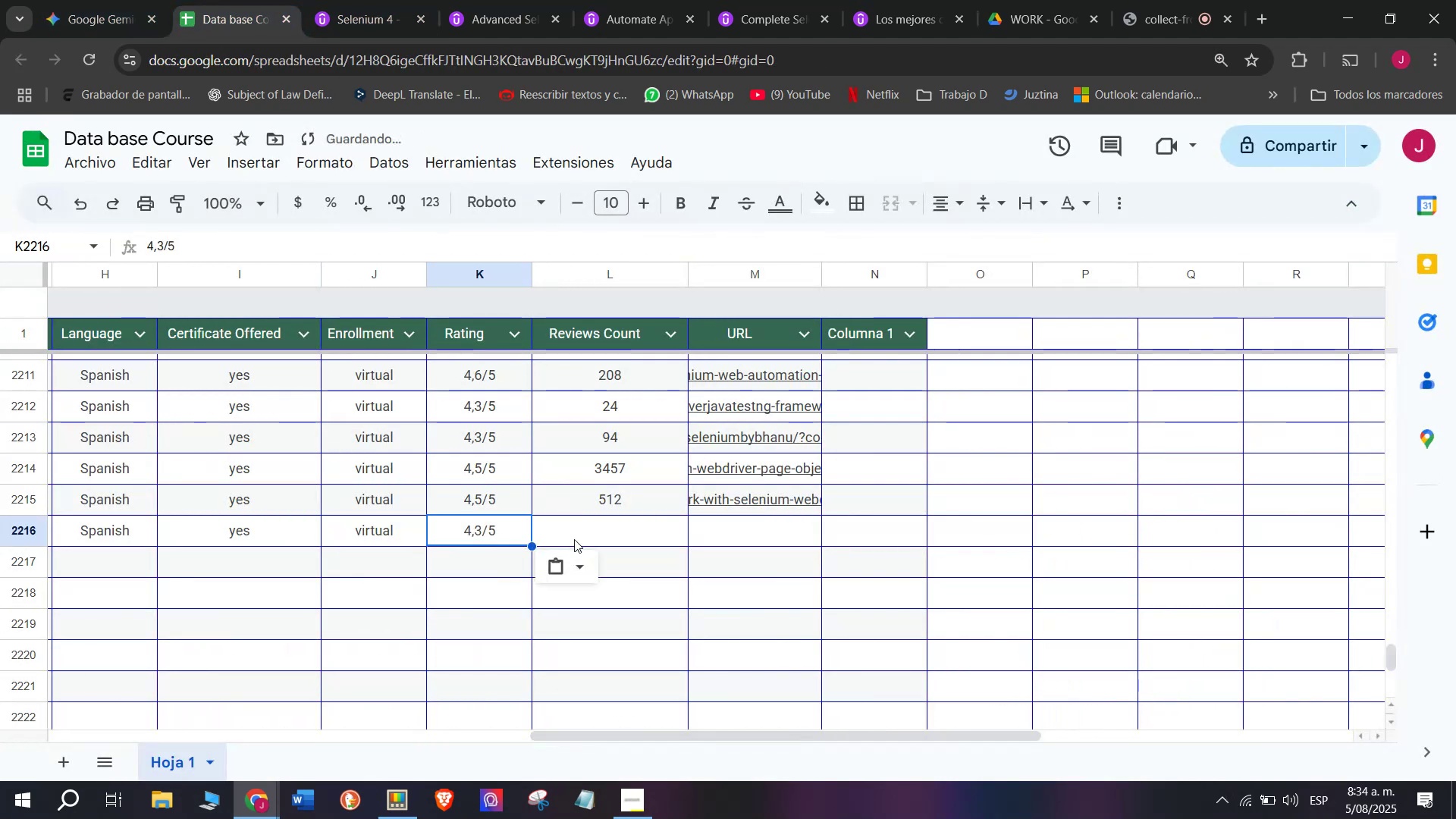 
left_click([575, 538])
 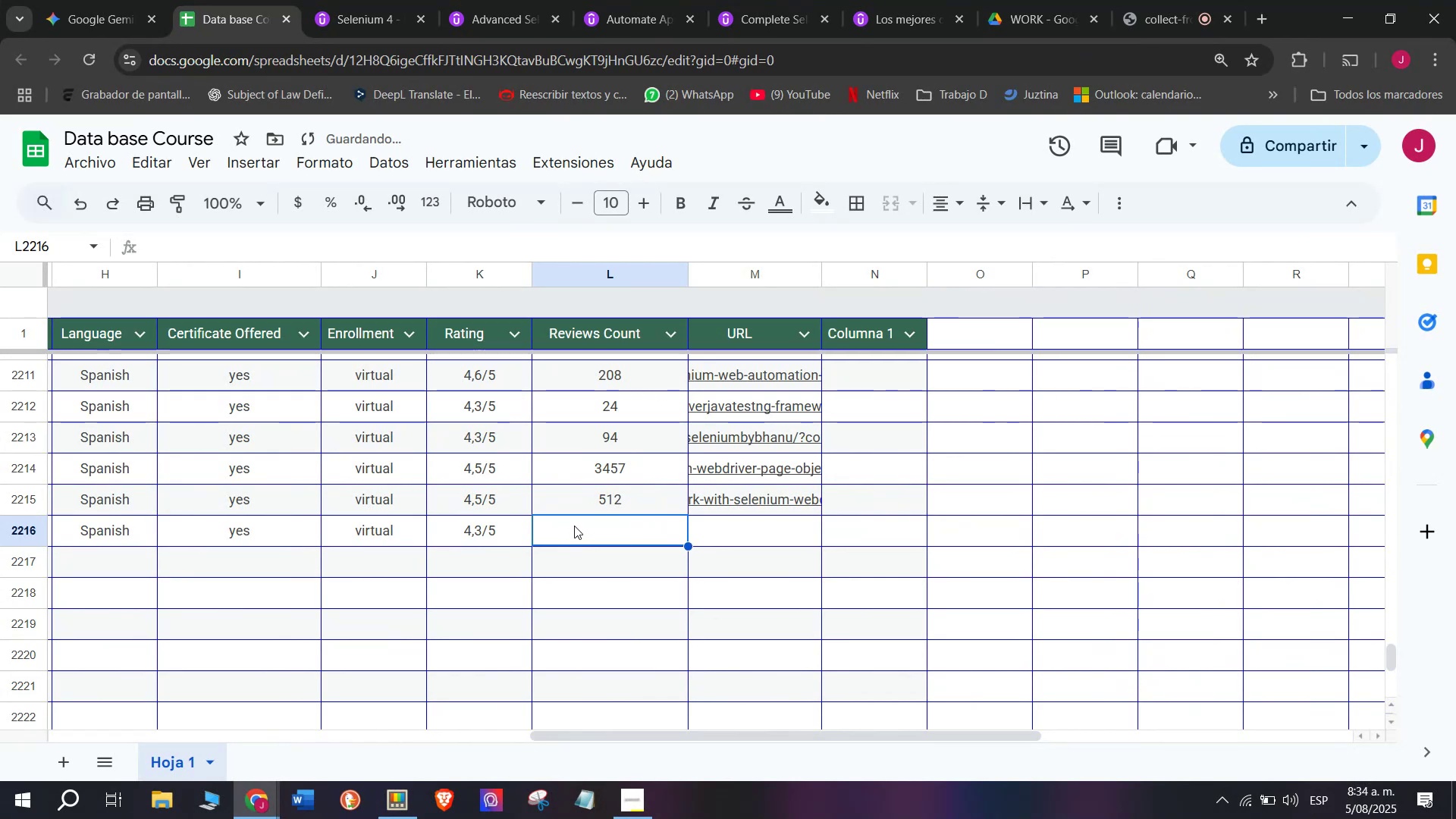 
type(27)
 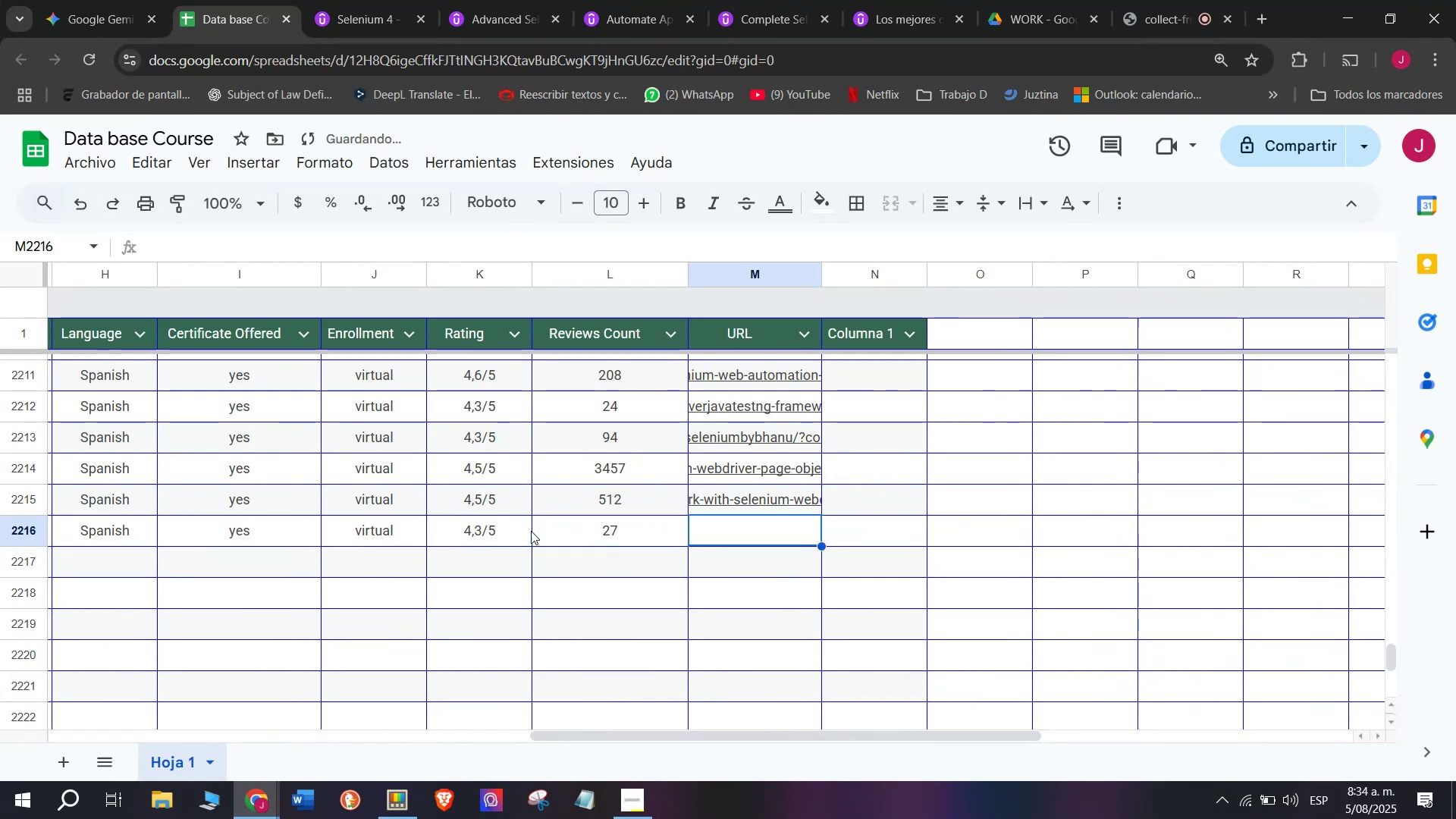 
left_click([353, 0])
 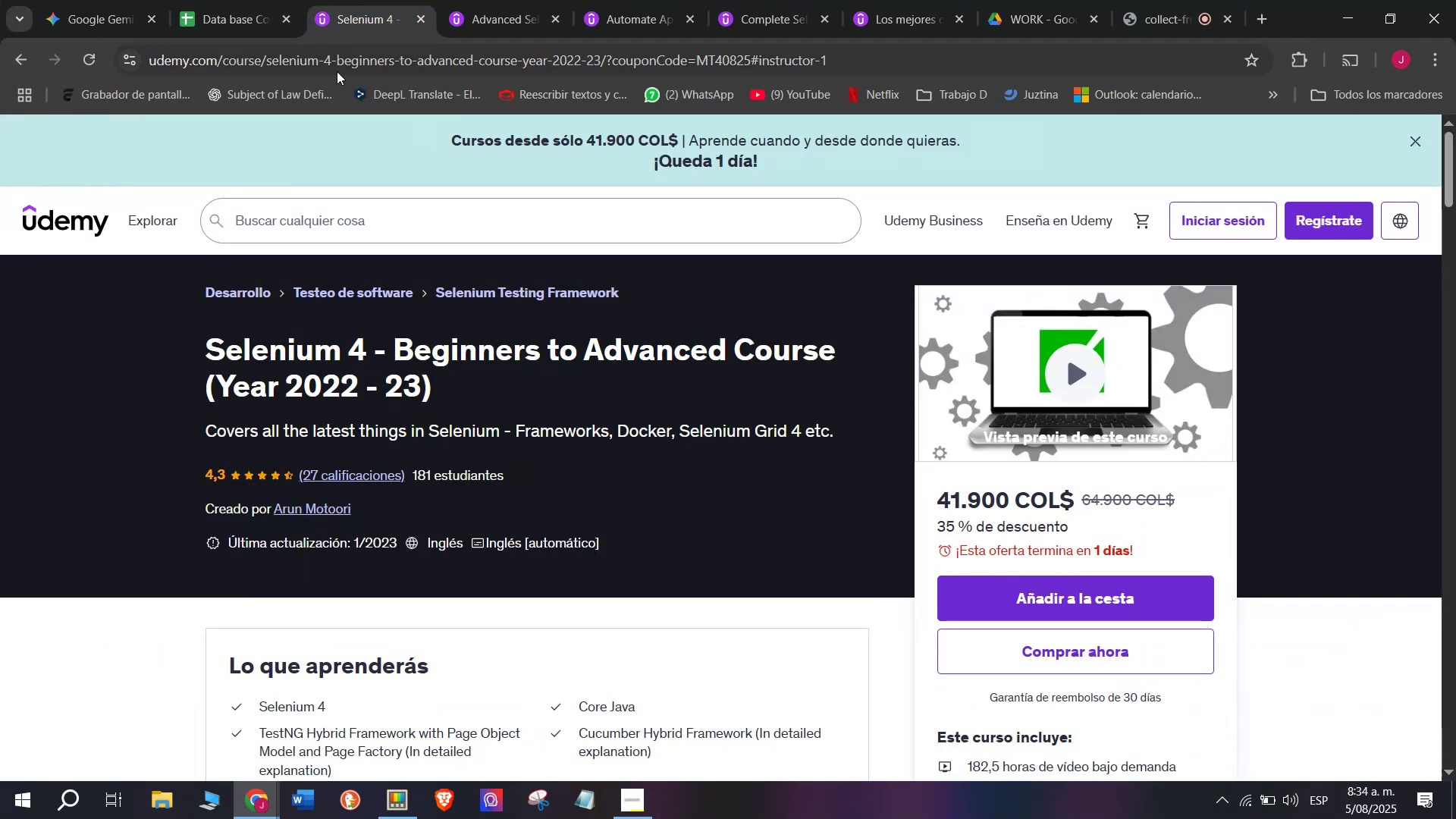 
double_click([337, 70])
 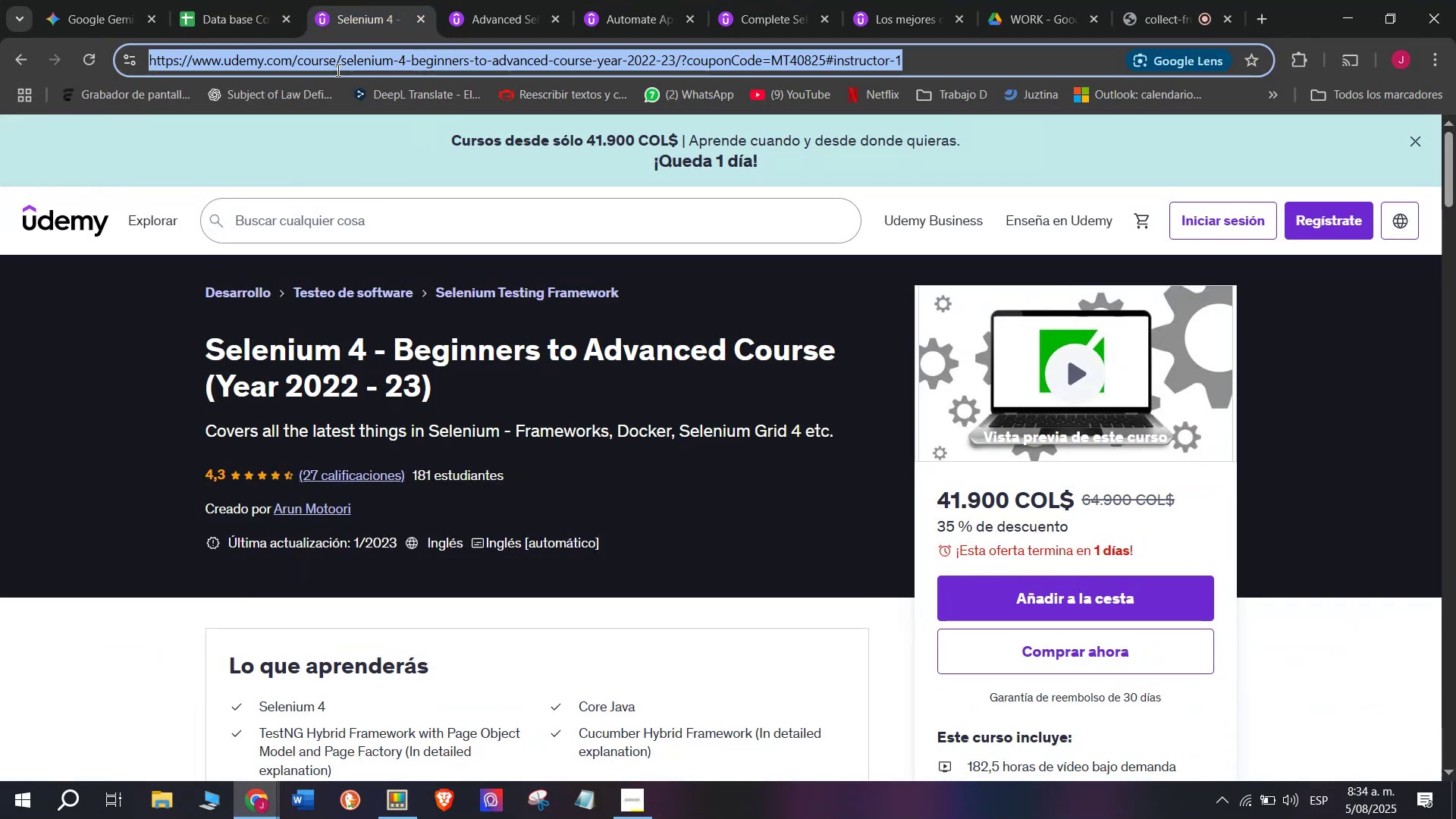 
triple_click([337, 70])
 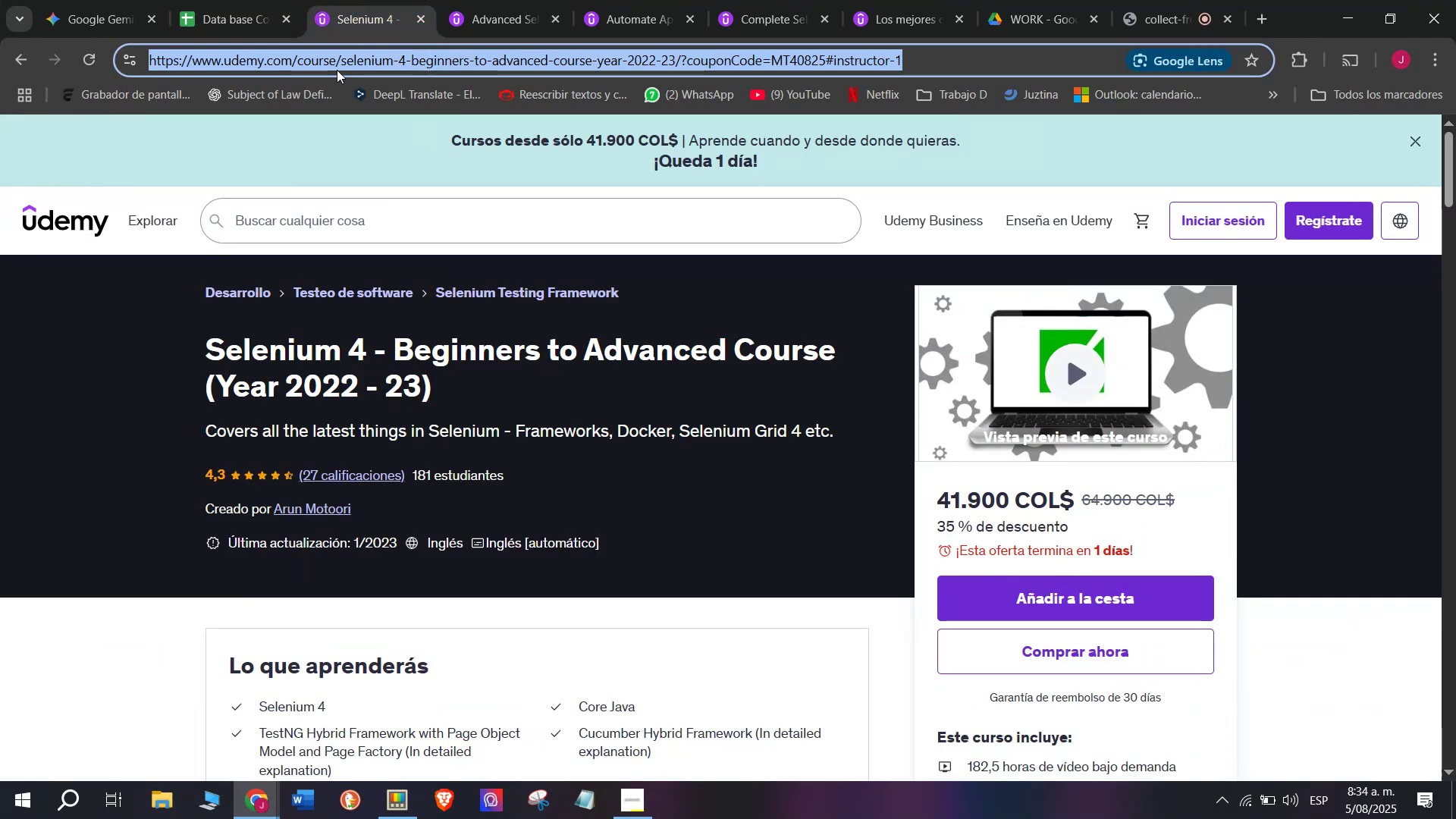 
key(Break)
 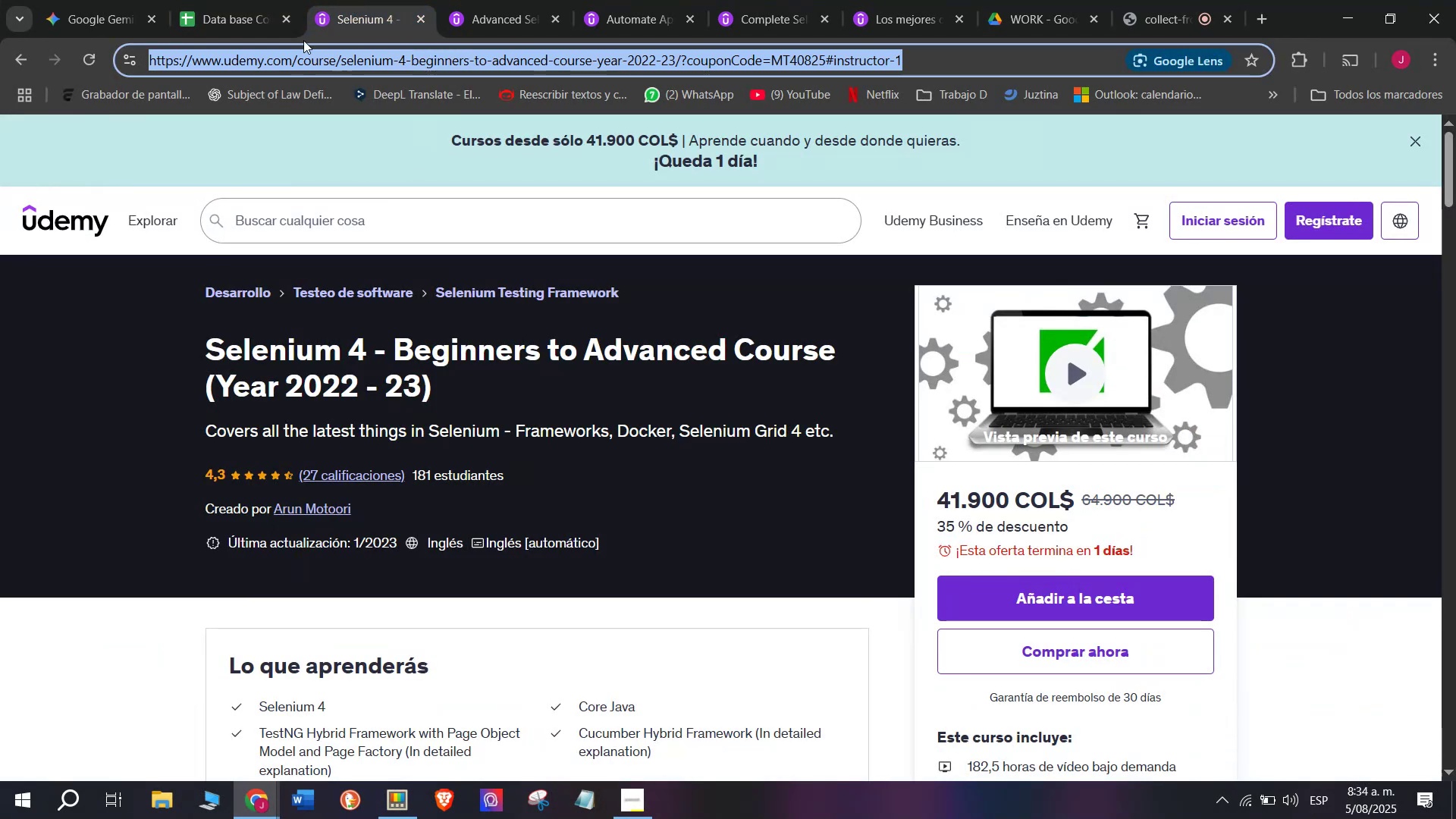 
key(Control+ControlLeft)
 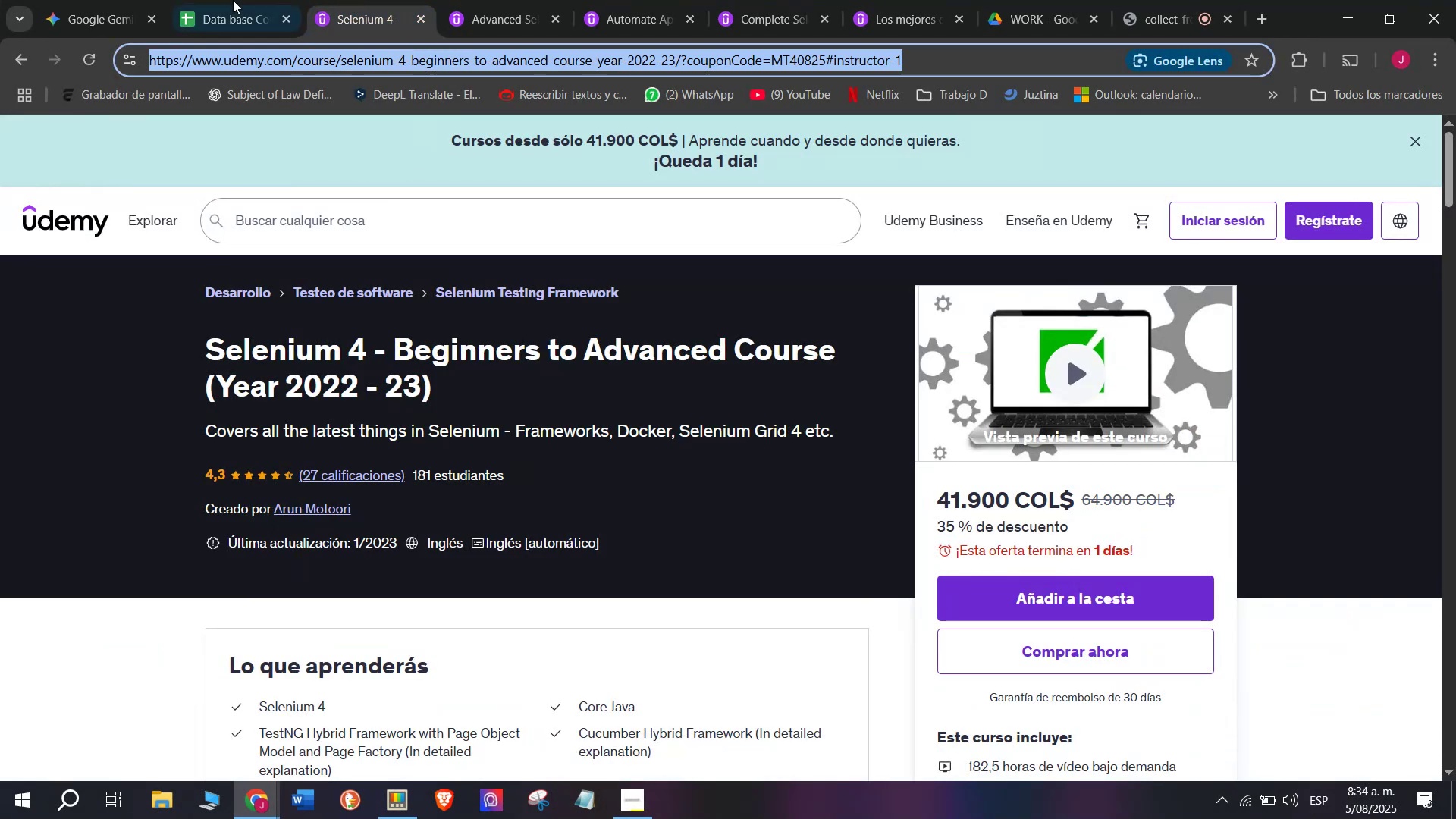 
key(Control+C)
 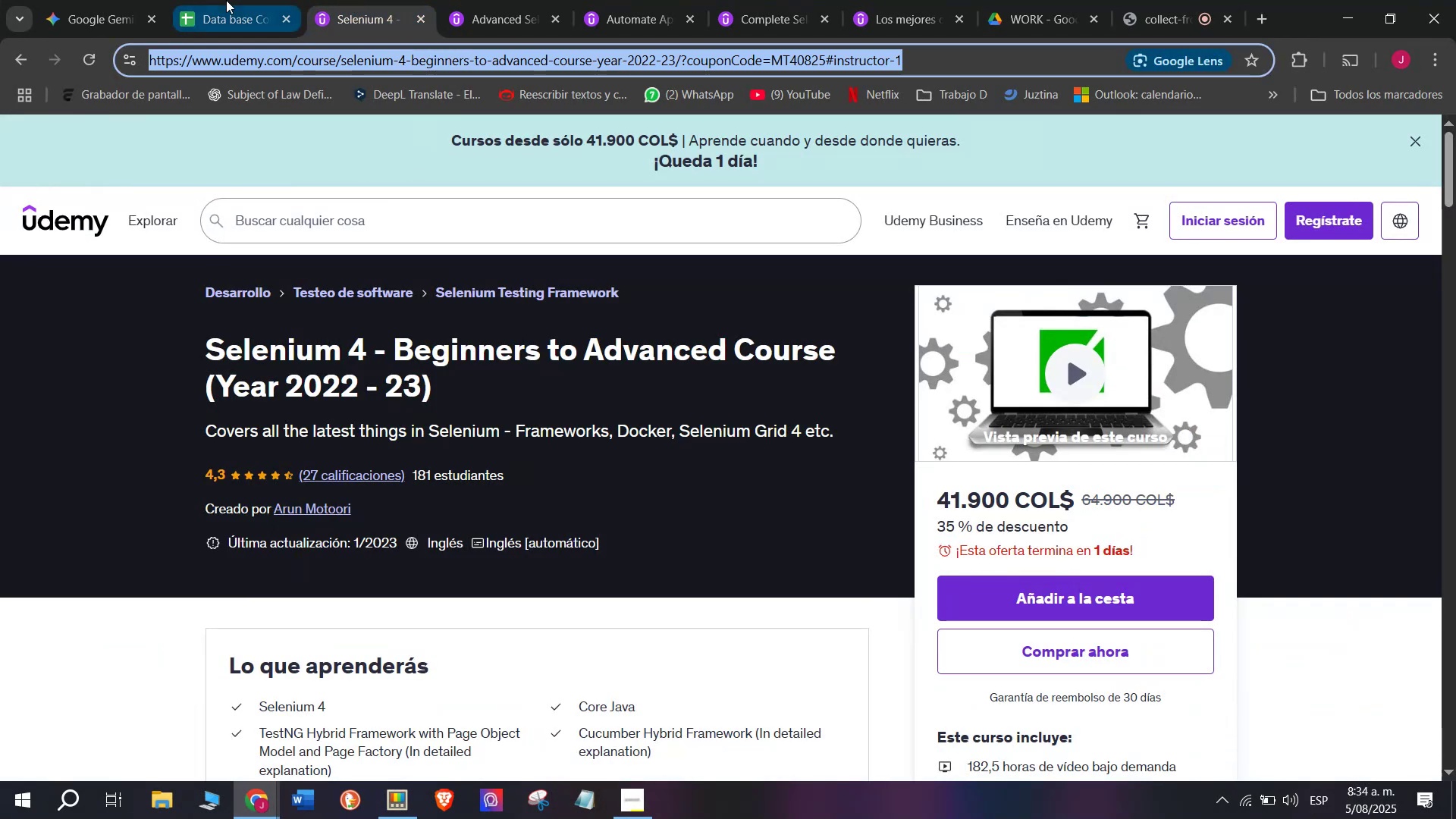 
triple_click([226, 0])
 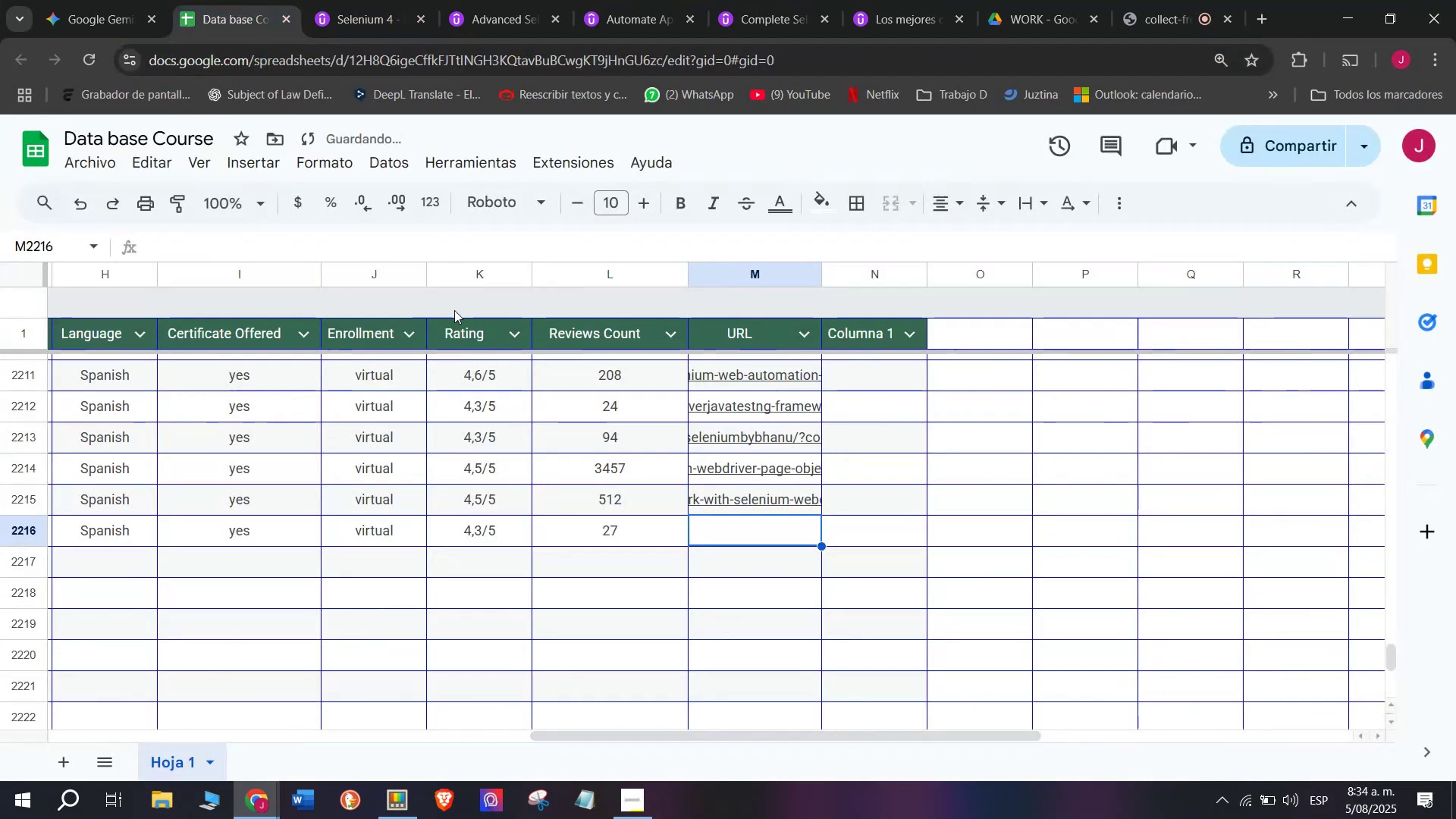 
key(Z)
 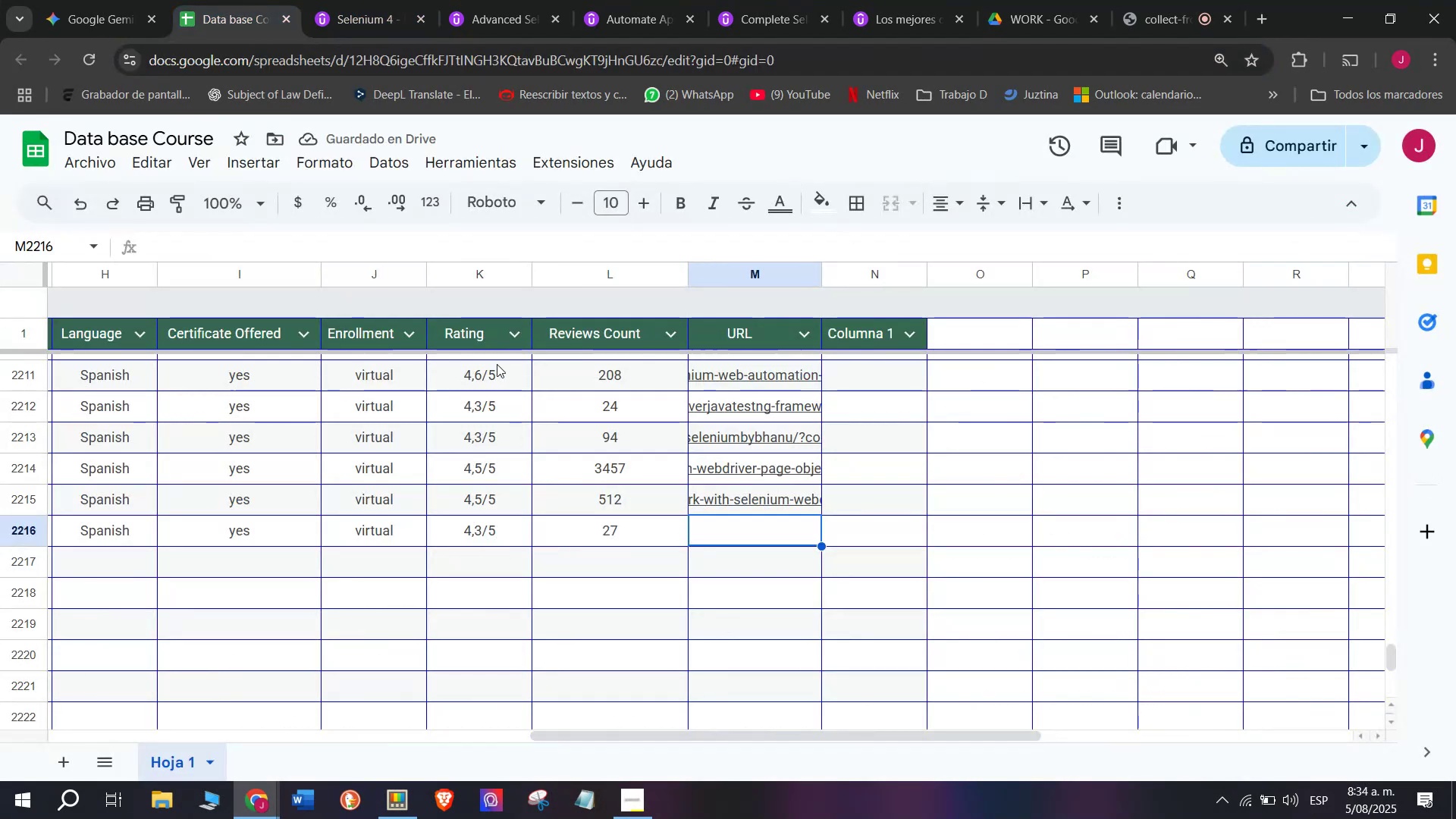 
key(Control+ControlLeft)
 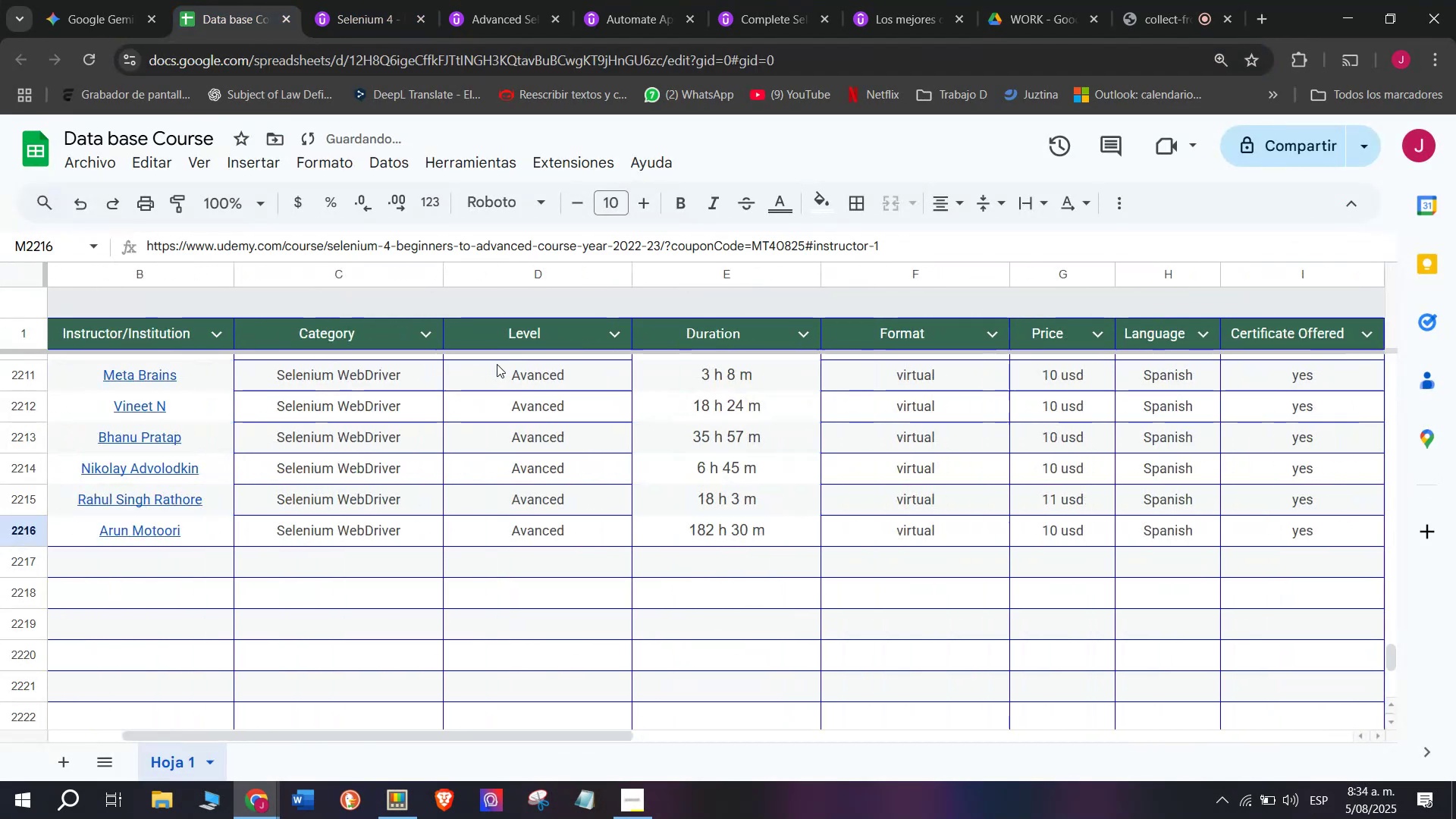 
key(Control+V)
 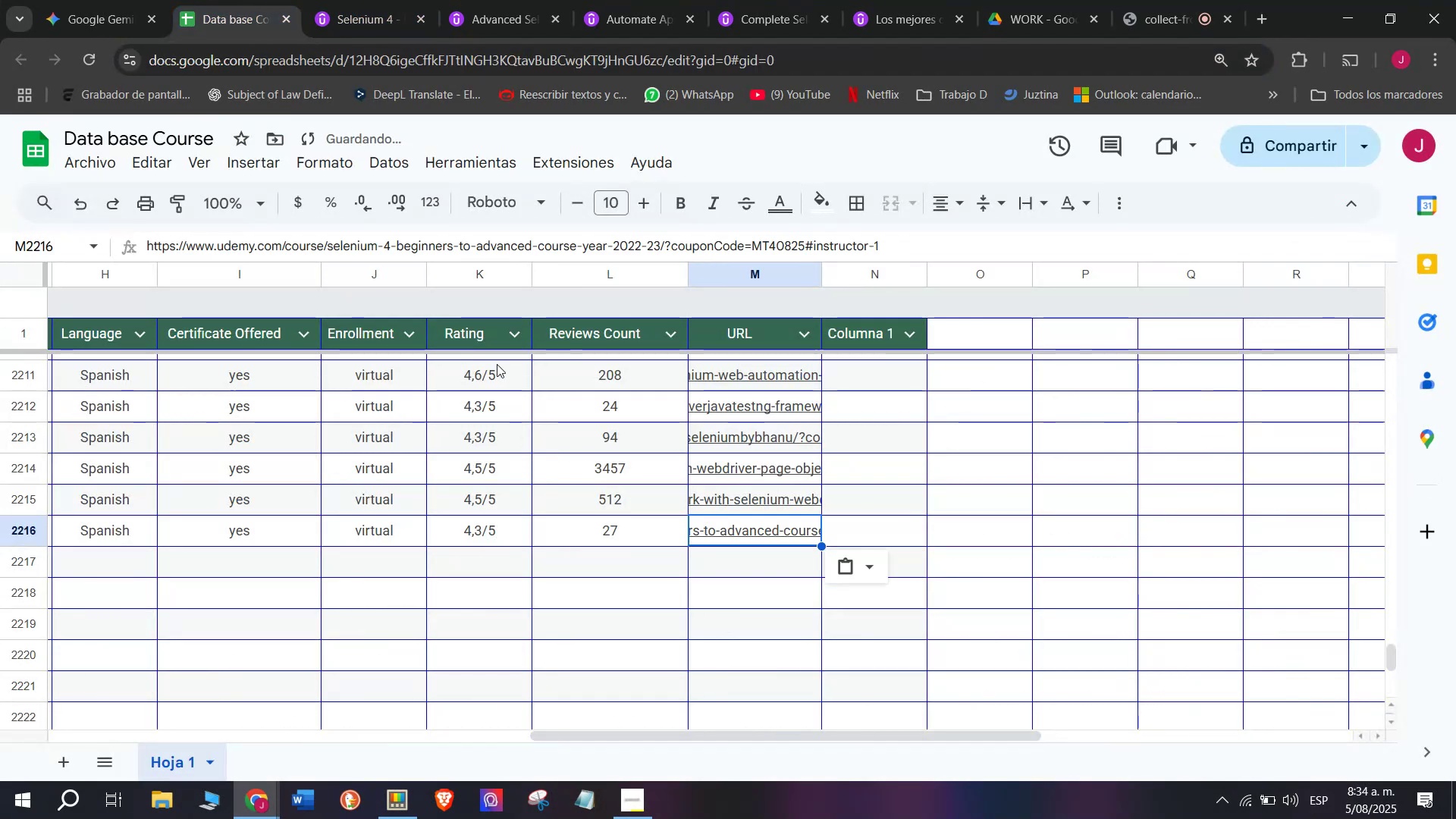 
scroll: coordinate [334, 586], scroll_direction: up, amount: 3.0
 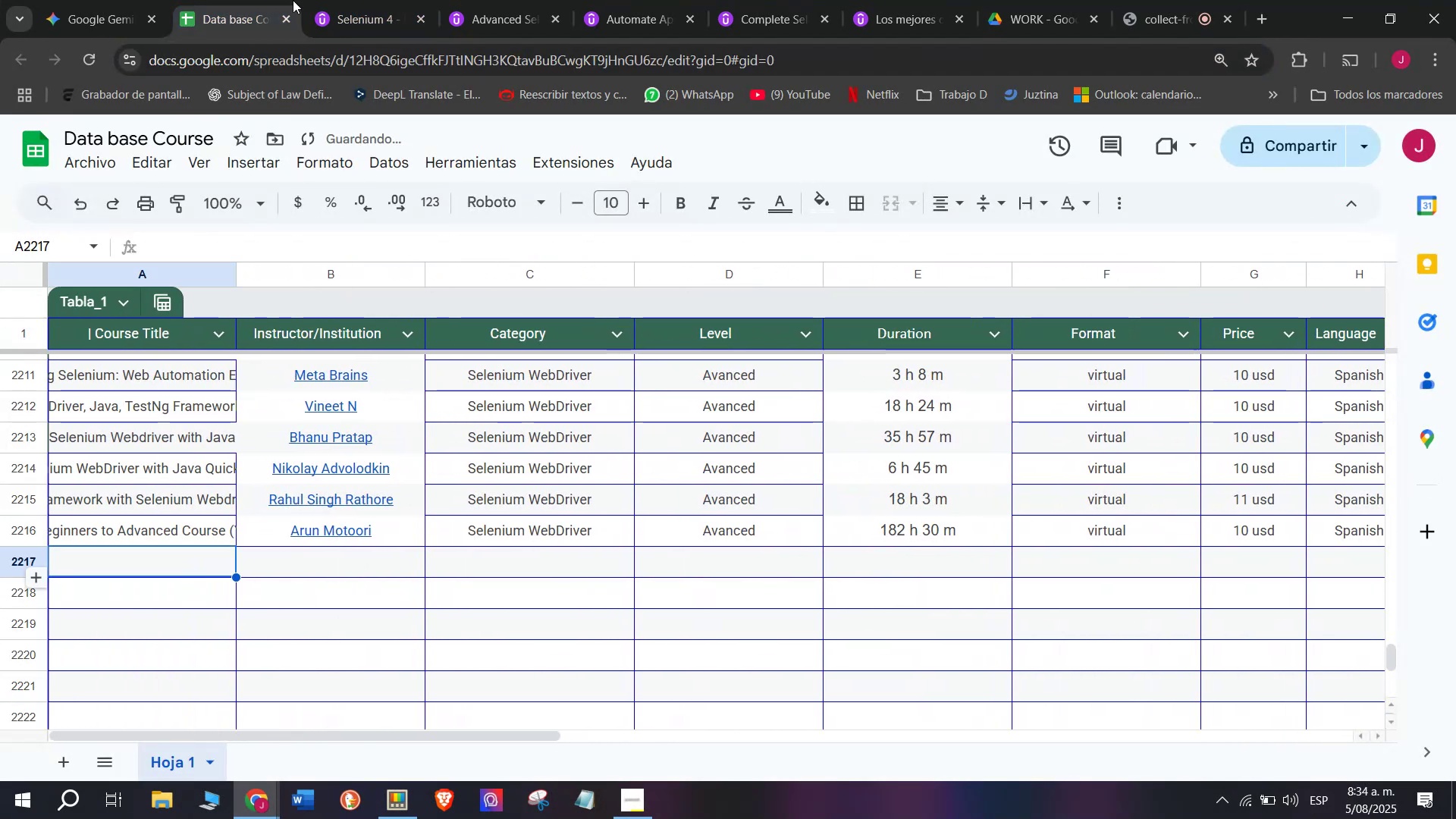 
left_click([371, 0])
 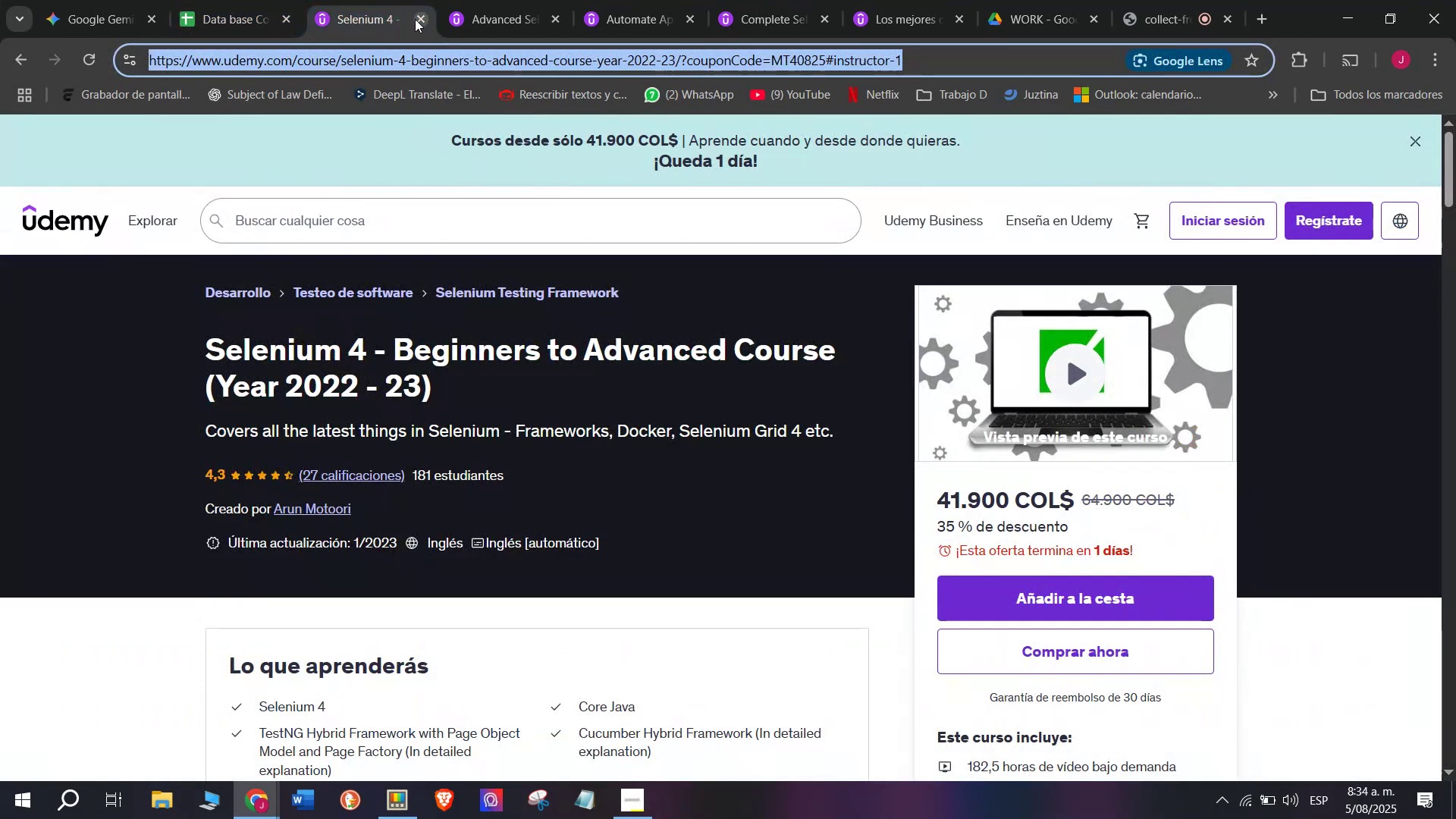 
left_click([415, 19])
 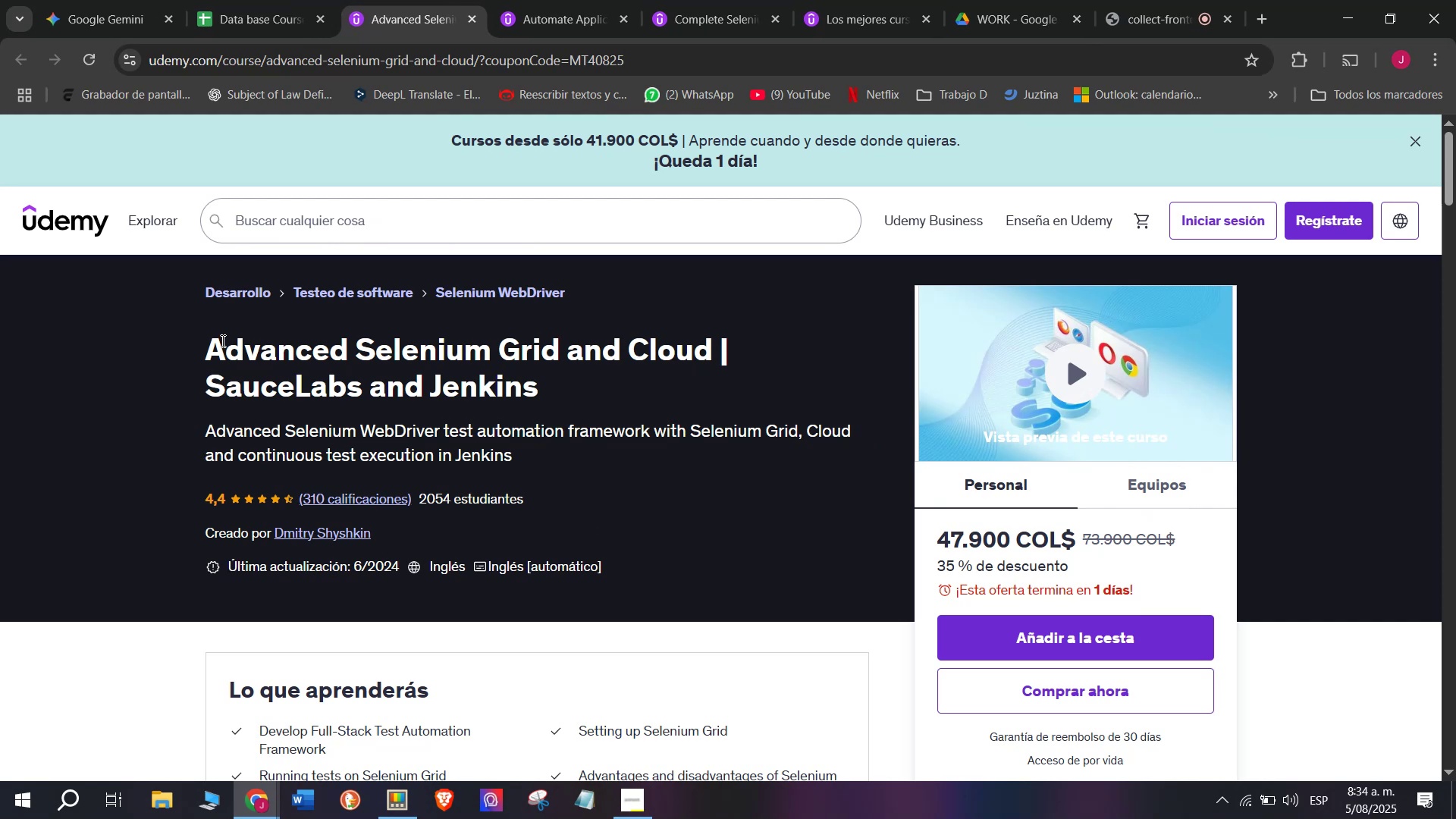 
left_click_drag(start_coordinate=[200, 349], to_coordinate=[536, 382])
 